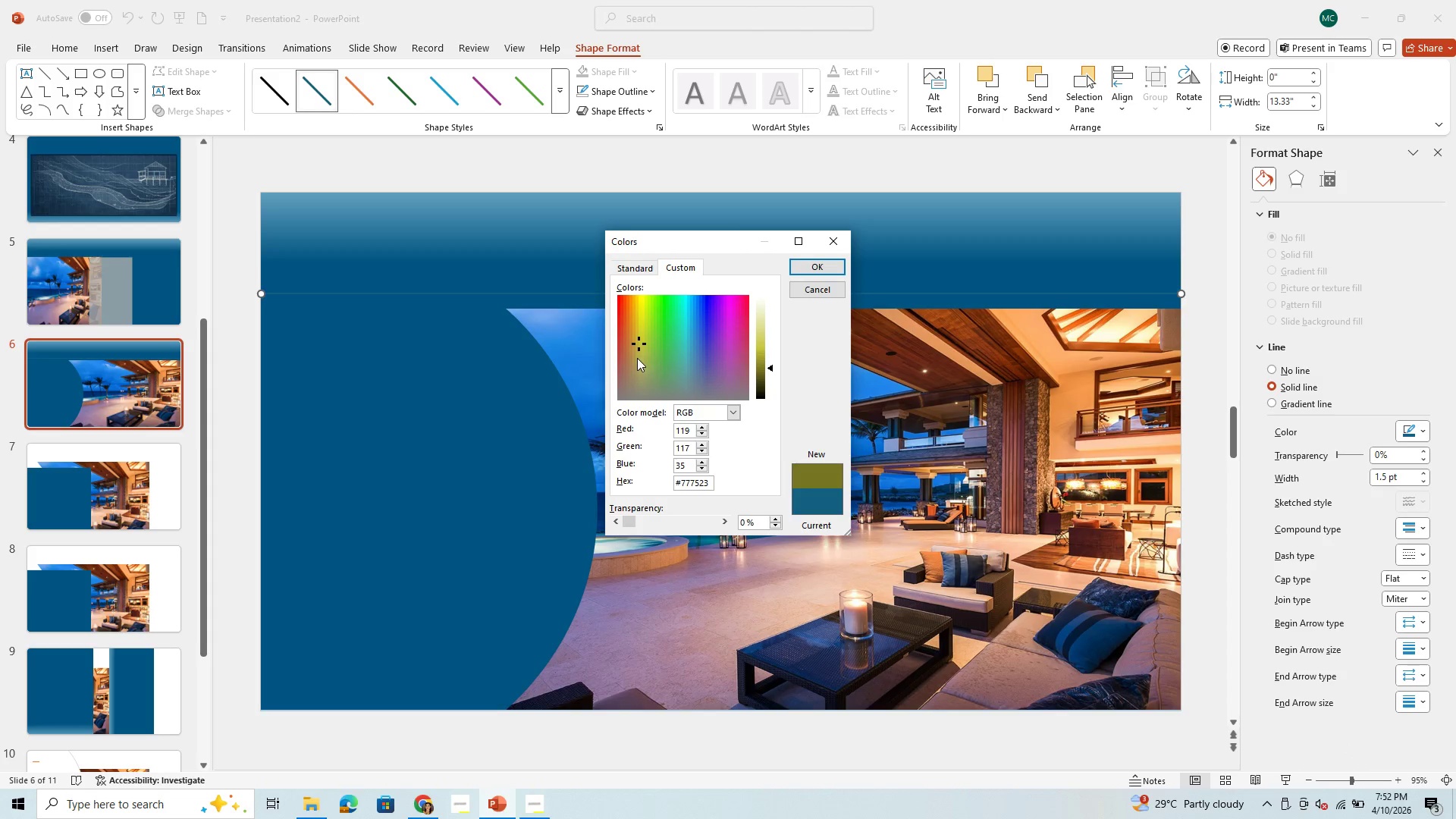 
left_click([639, 359])
 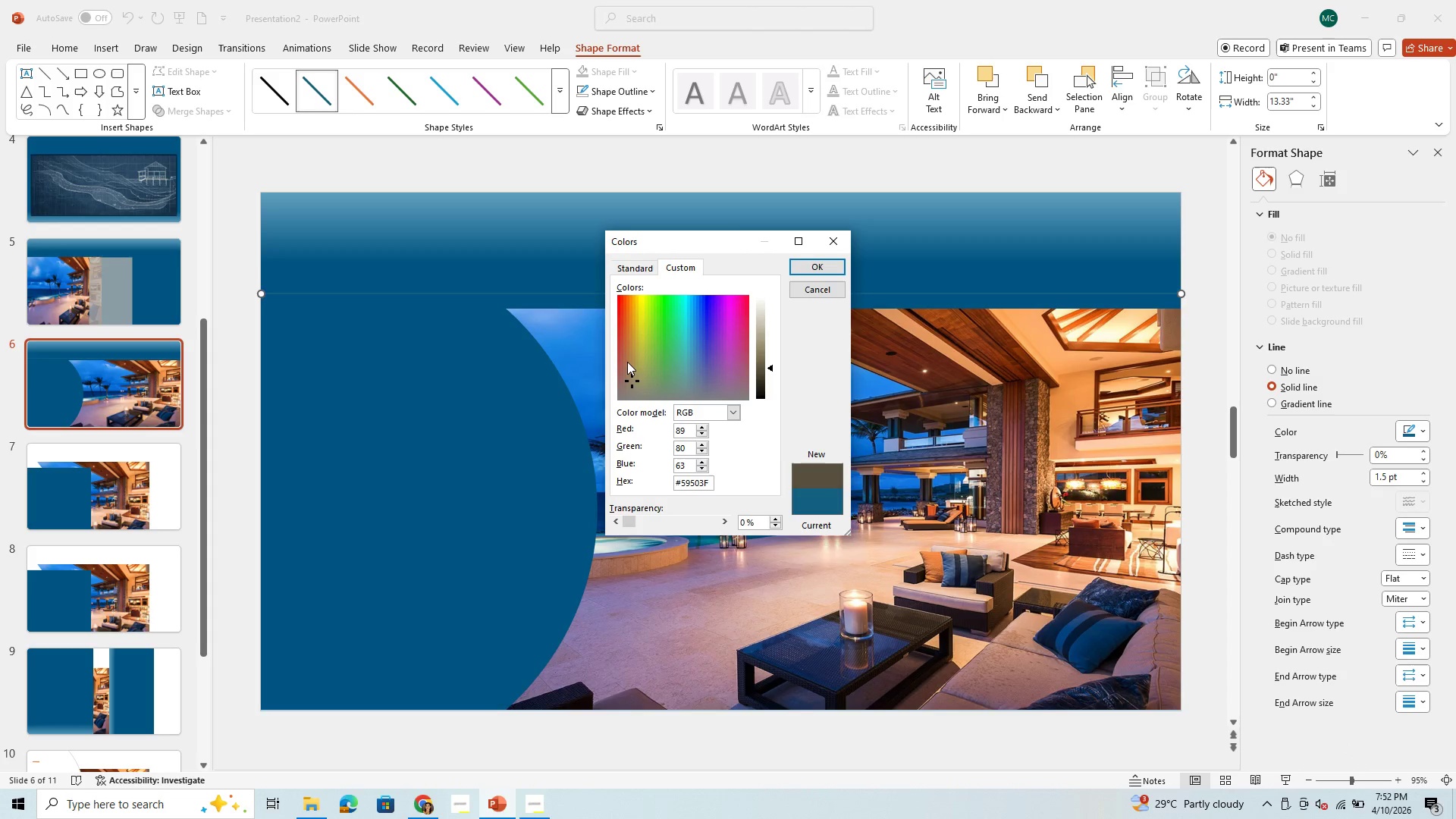 
double_click([627, 361])
 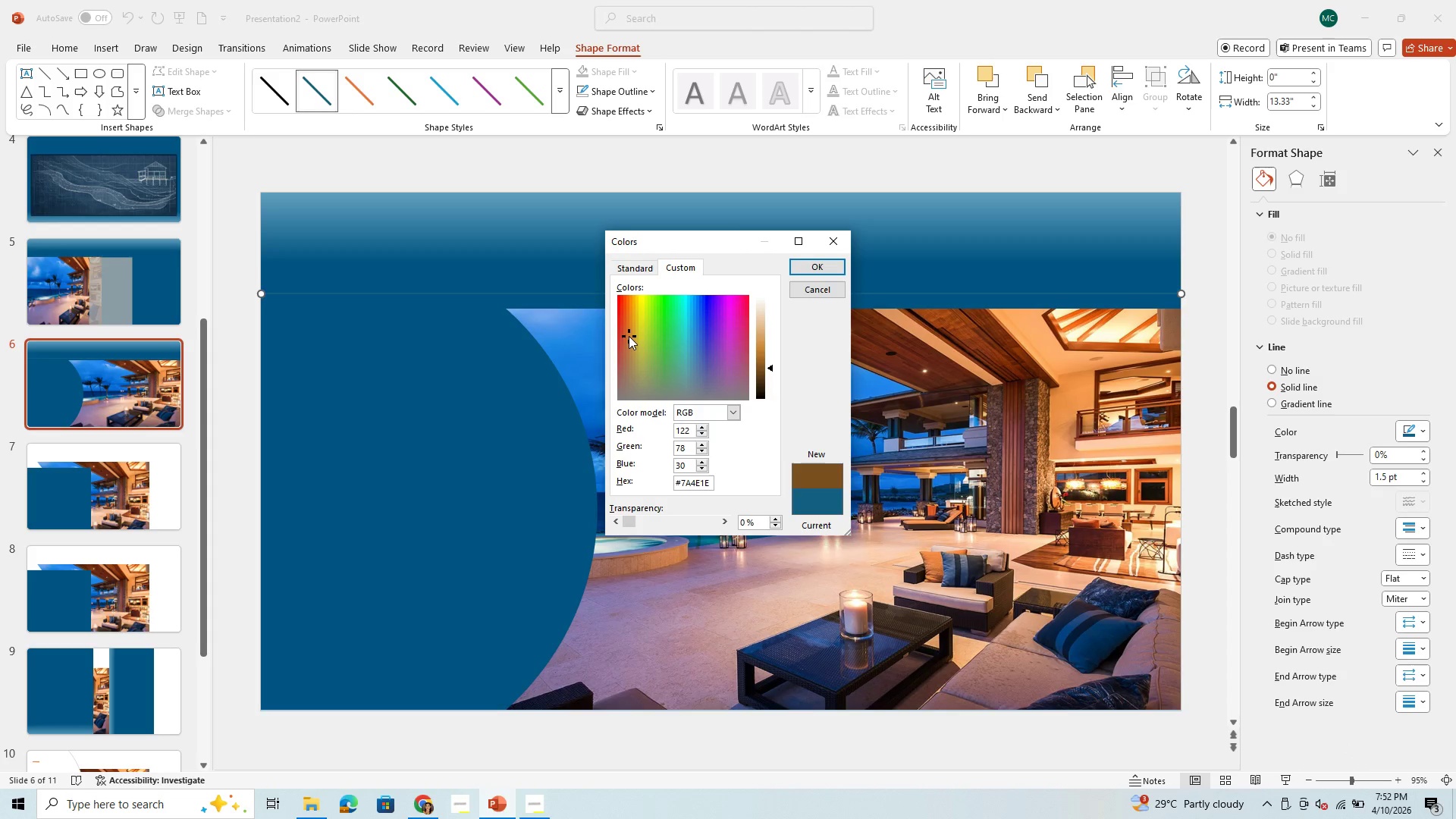 
left_click([629, 336])
 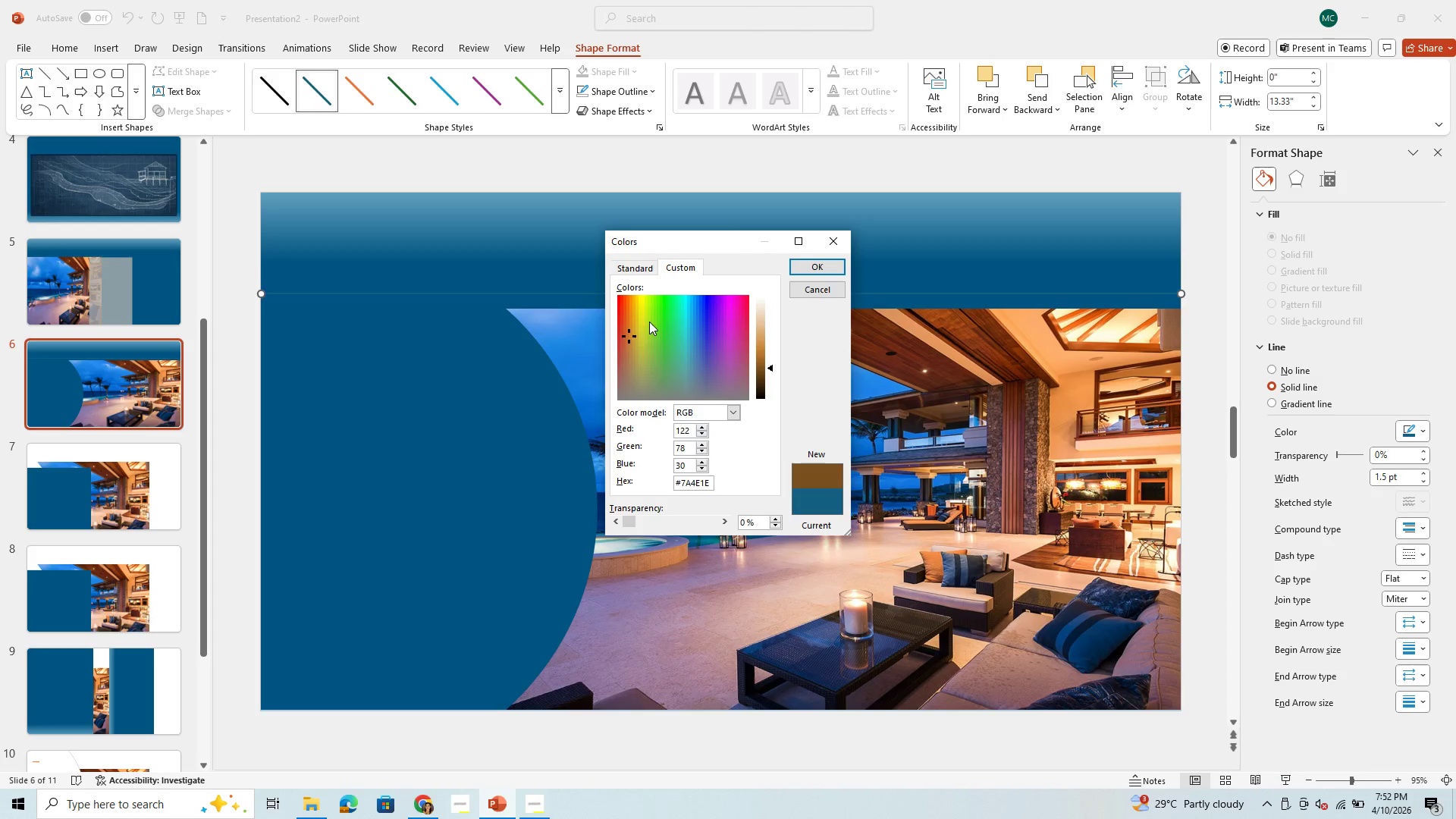 
left_click([649, 322])
 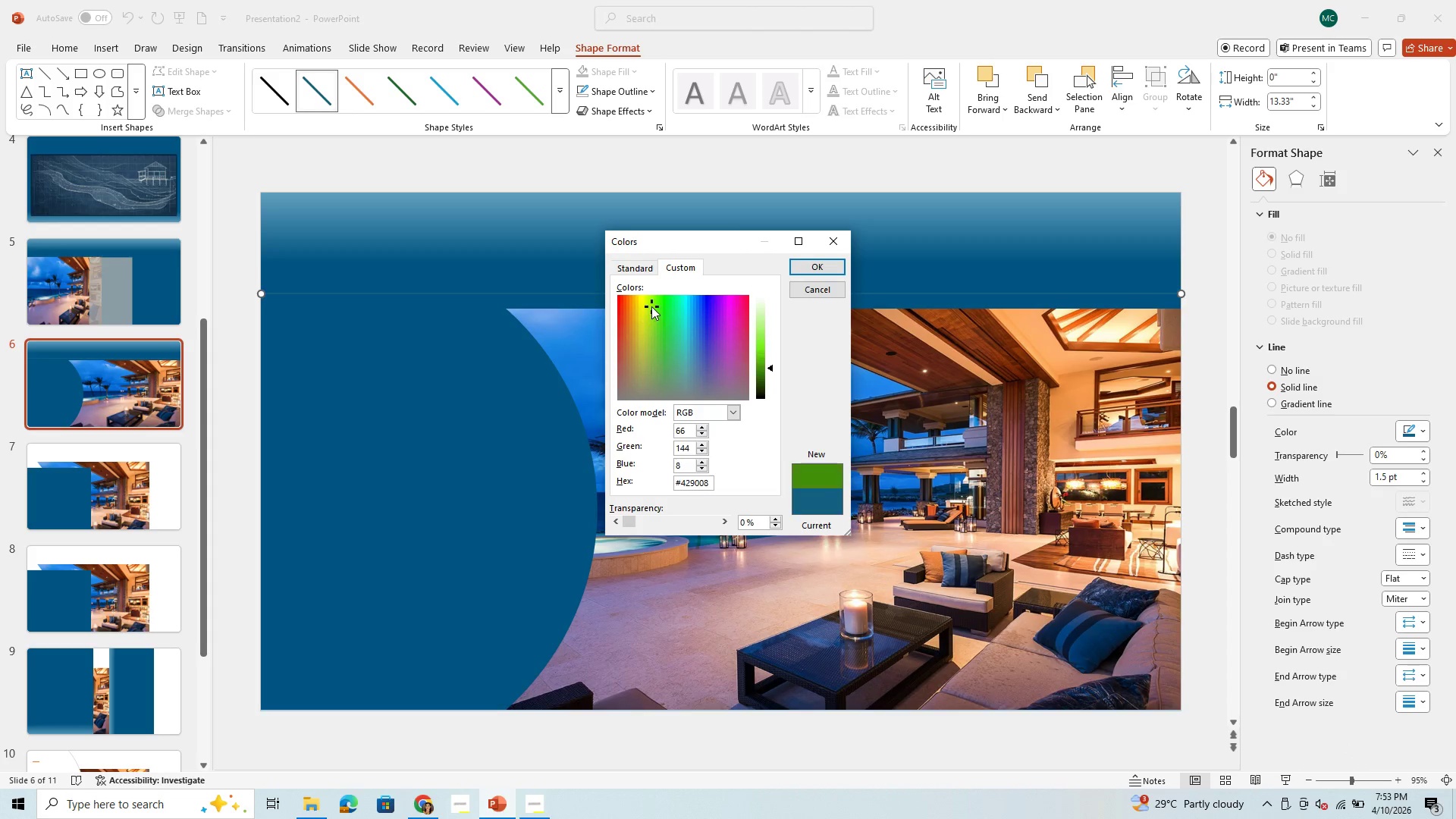 
left_click([651, 306])
 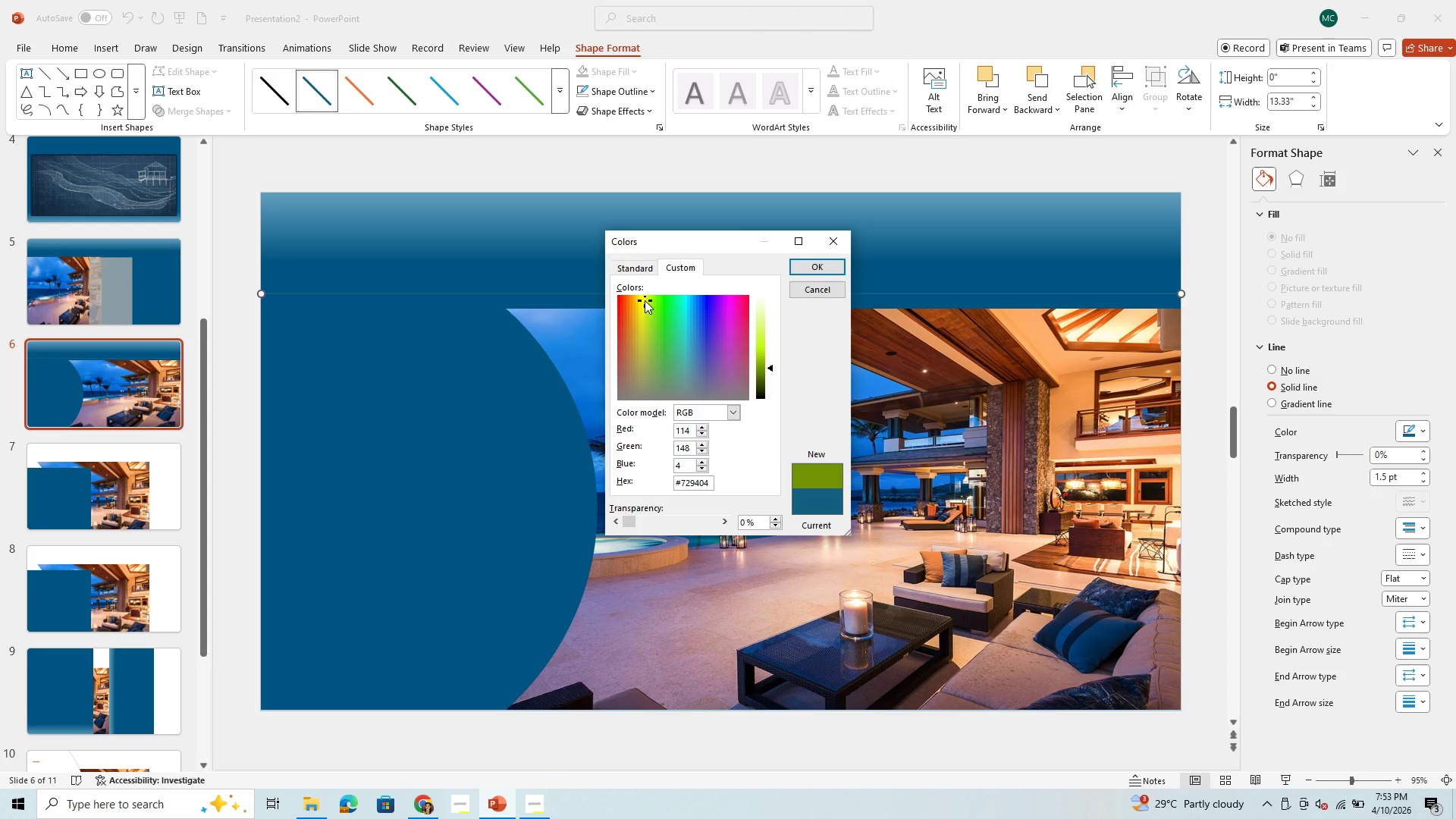 
left_click([645, 300])
 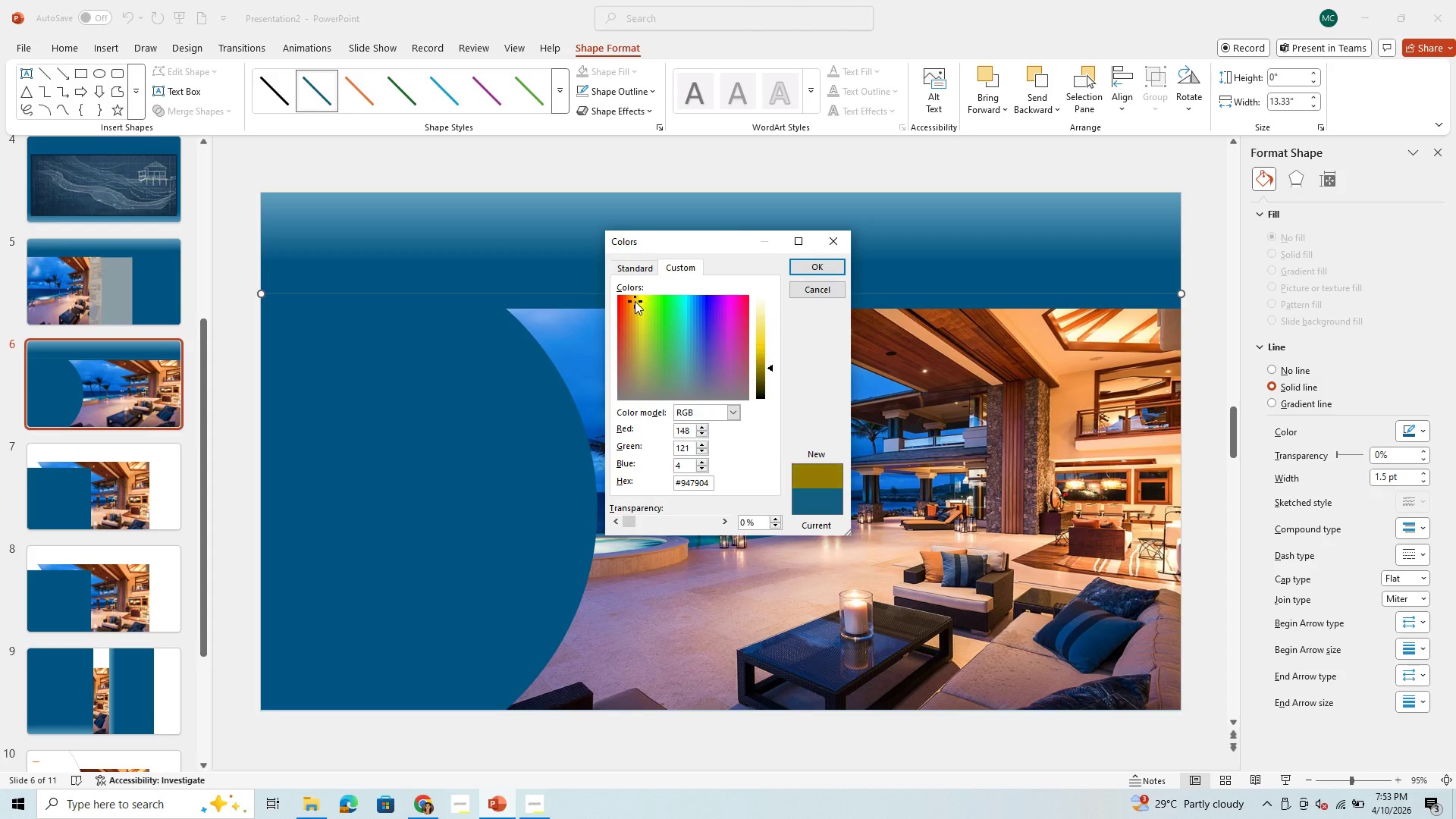 
double_click([635, 301])
 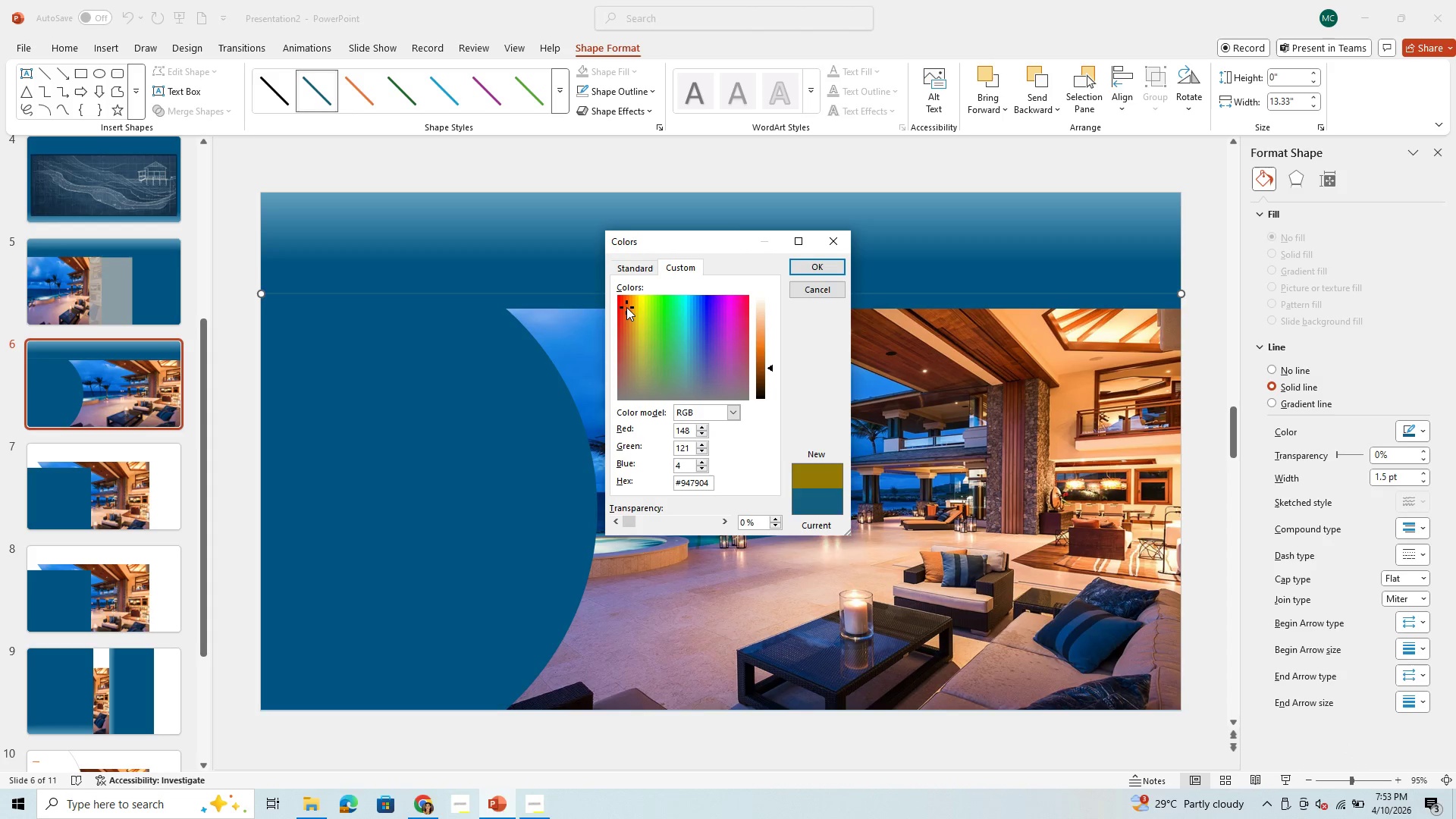 
left_click([626, 307])
 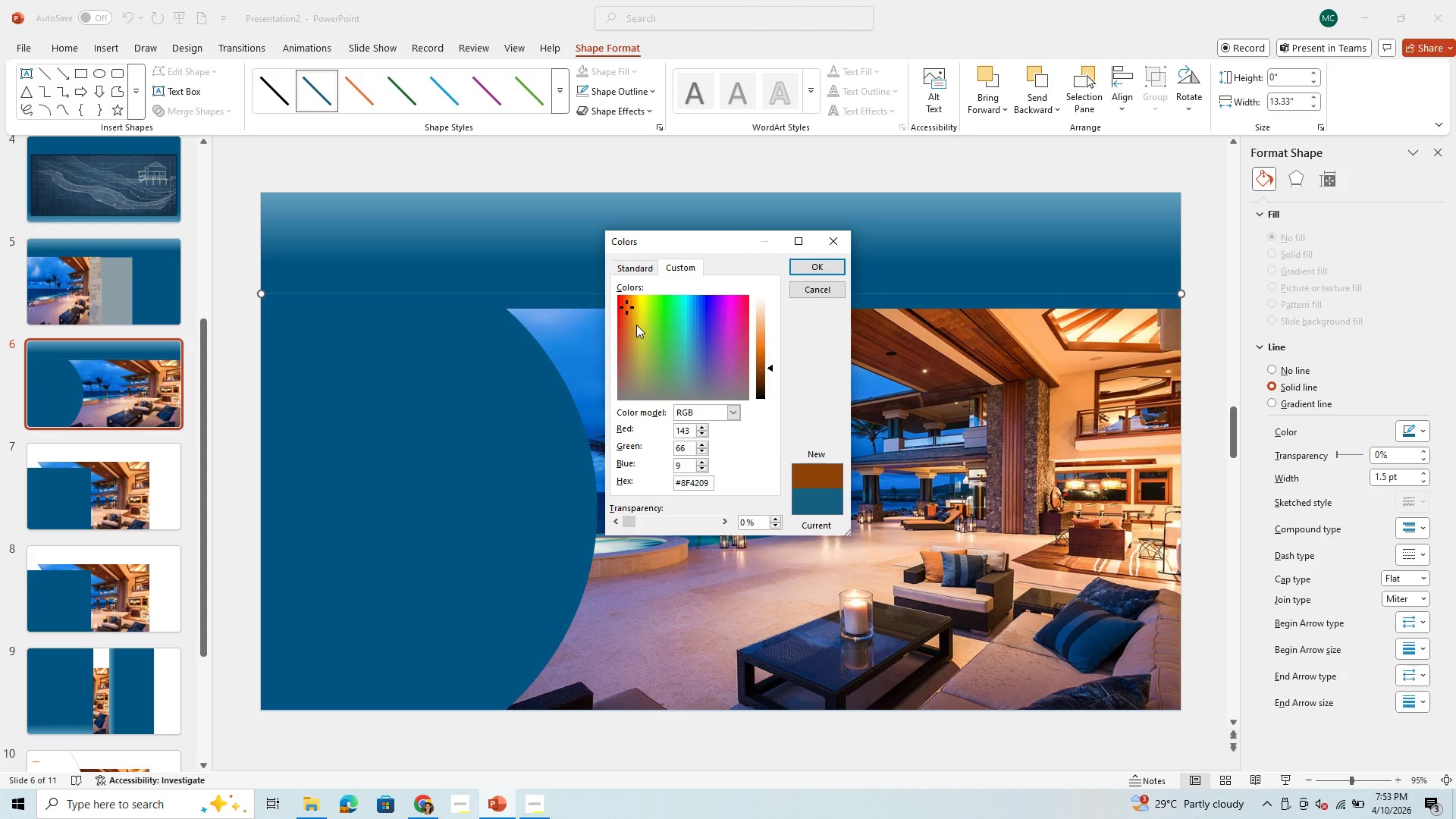 
left_click([637, 325])
 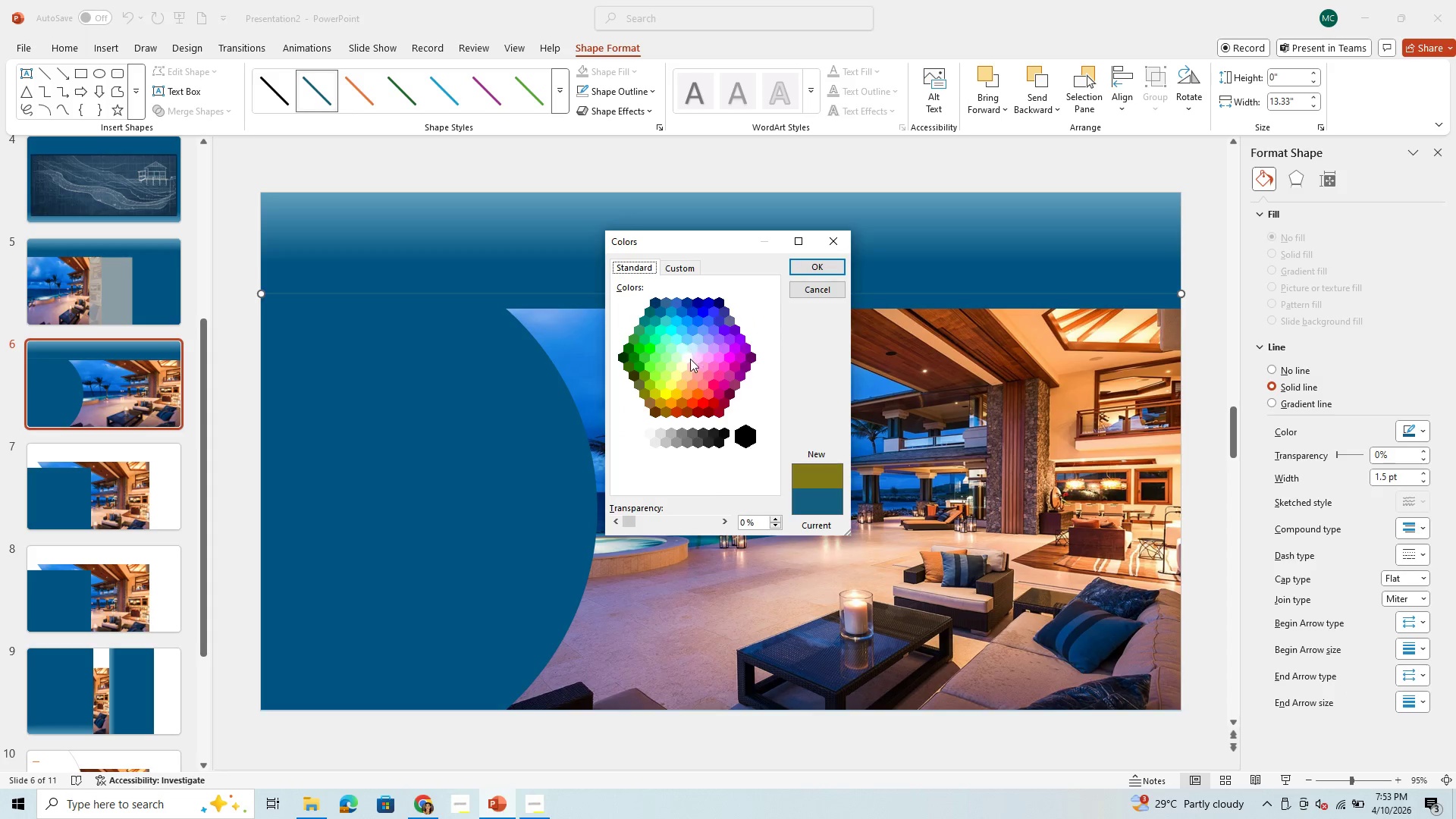 
left_click([675, 395])
 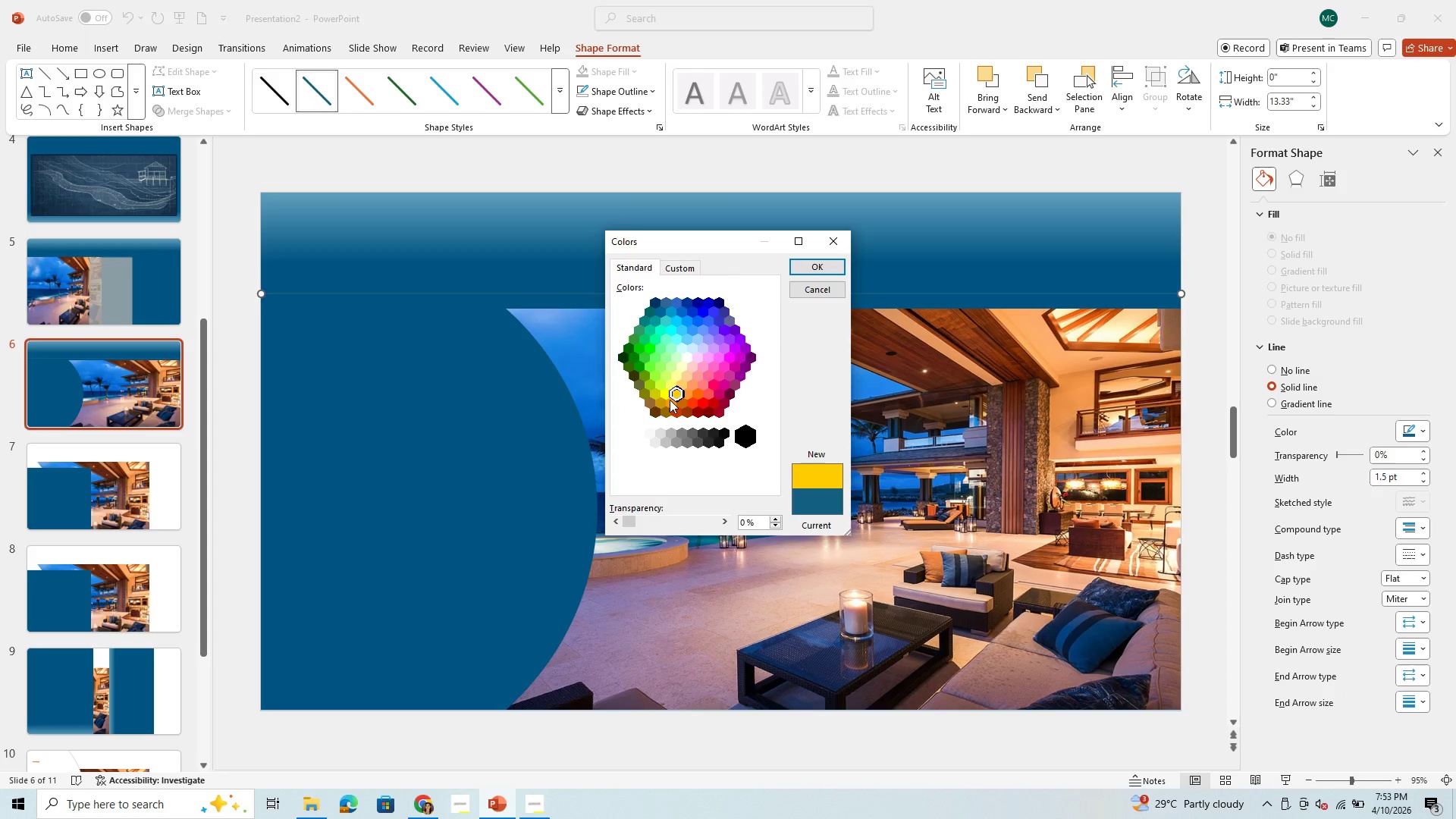 
left_click([667, 401])
 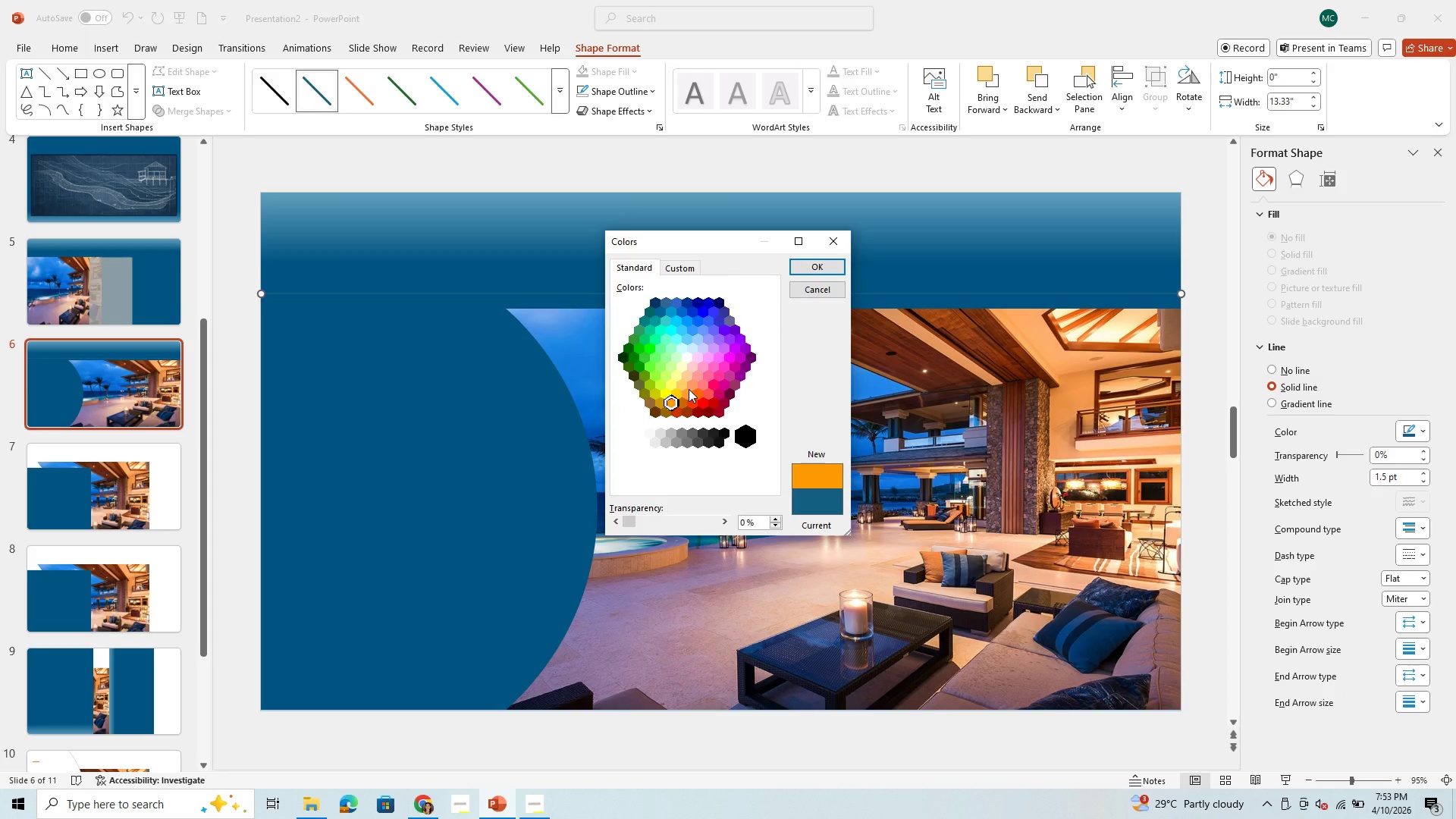 
left_click([689, 389])
 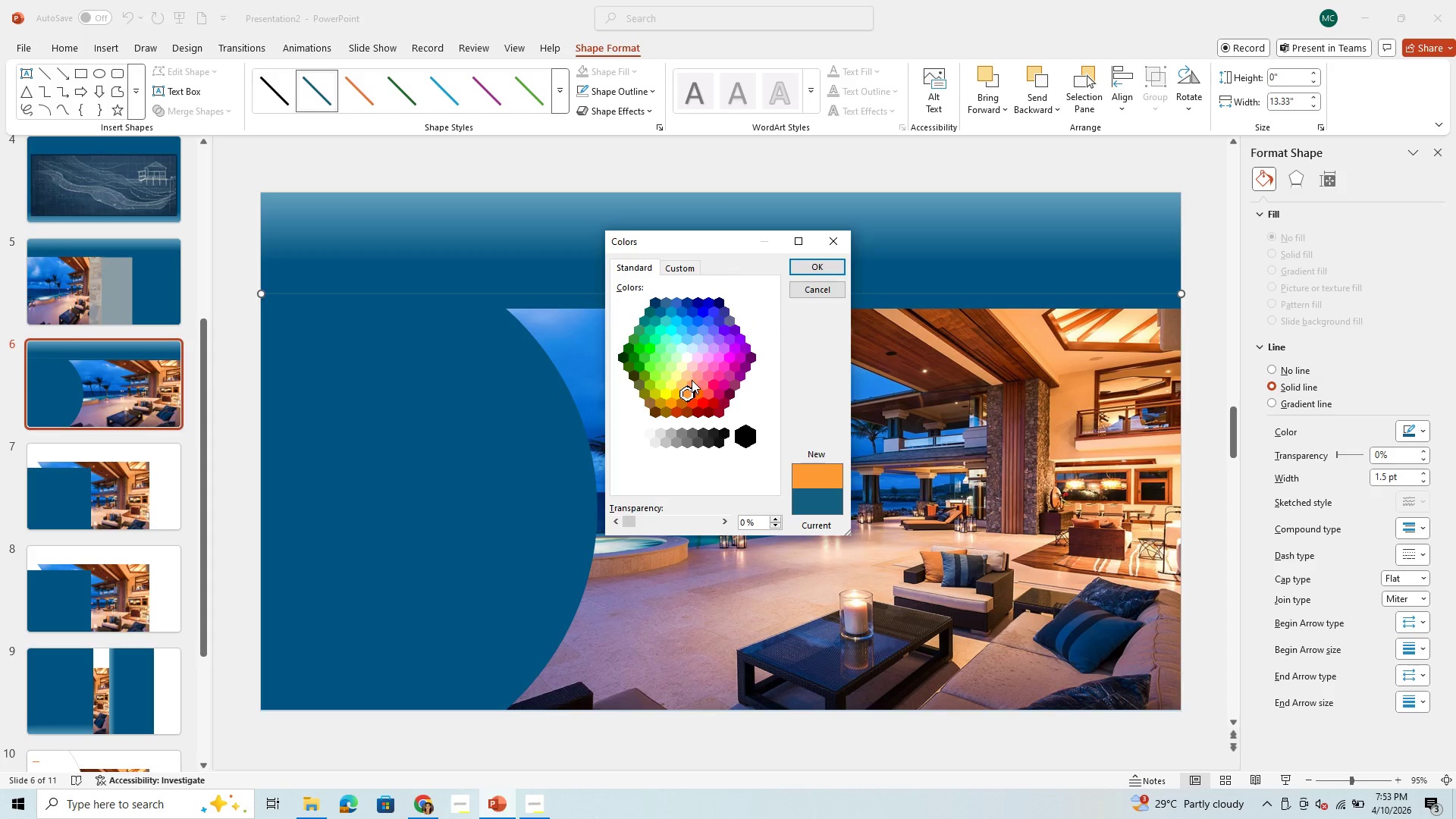 
left_click([692, 376])
 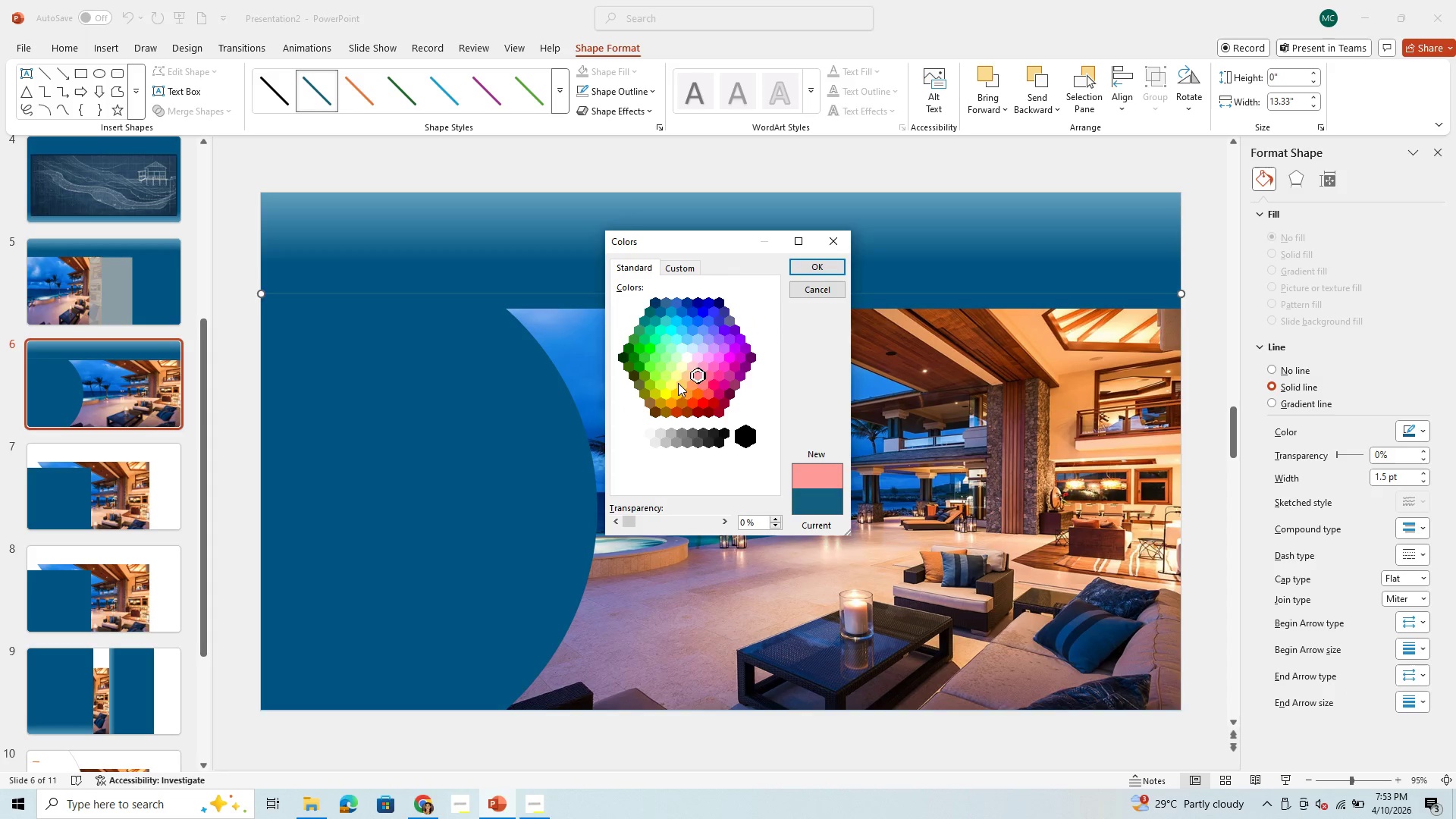 
left_click([678, 383])
 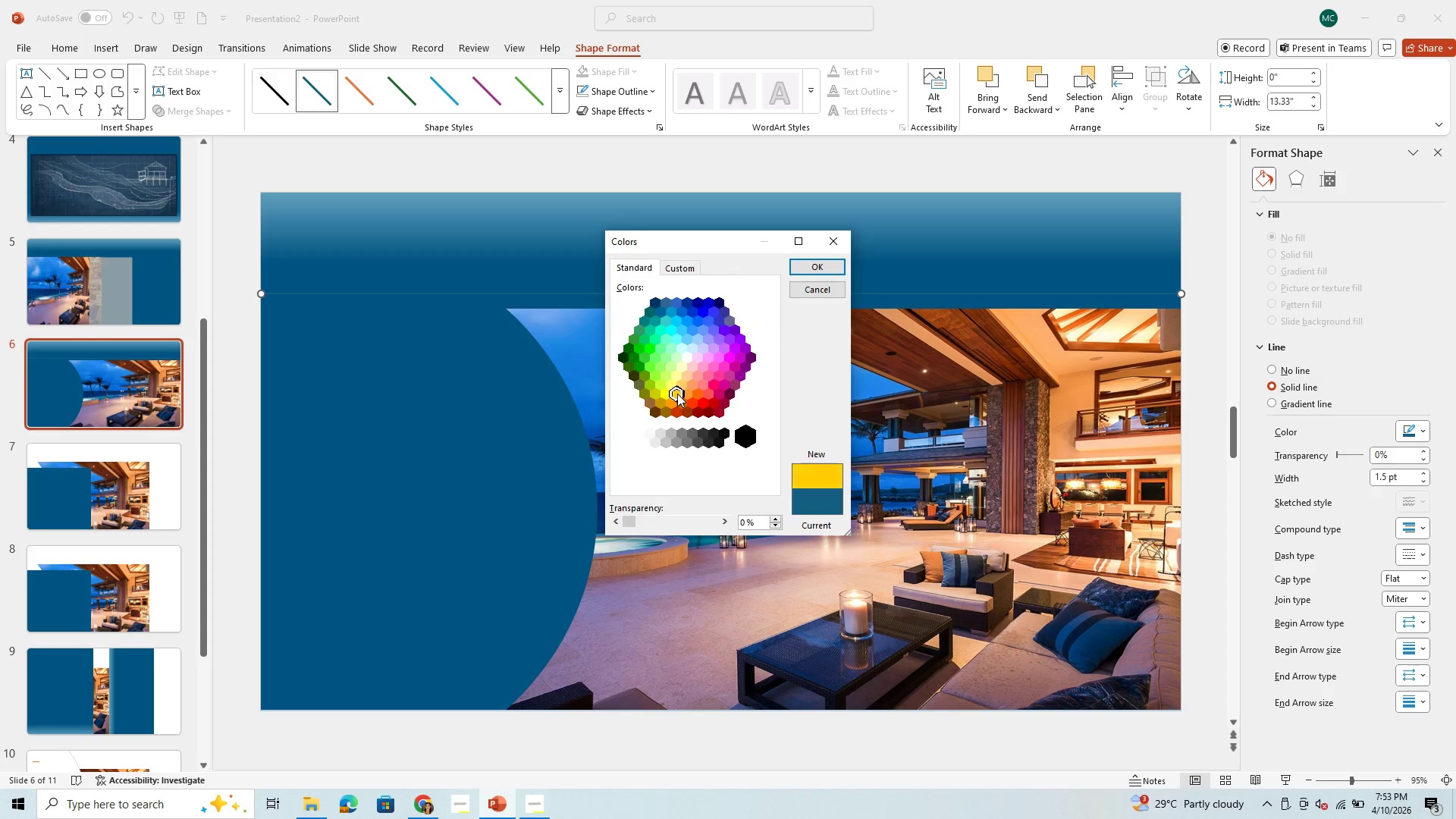 
left_click([677, 394])
 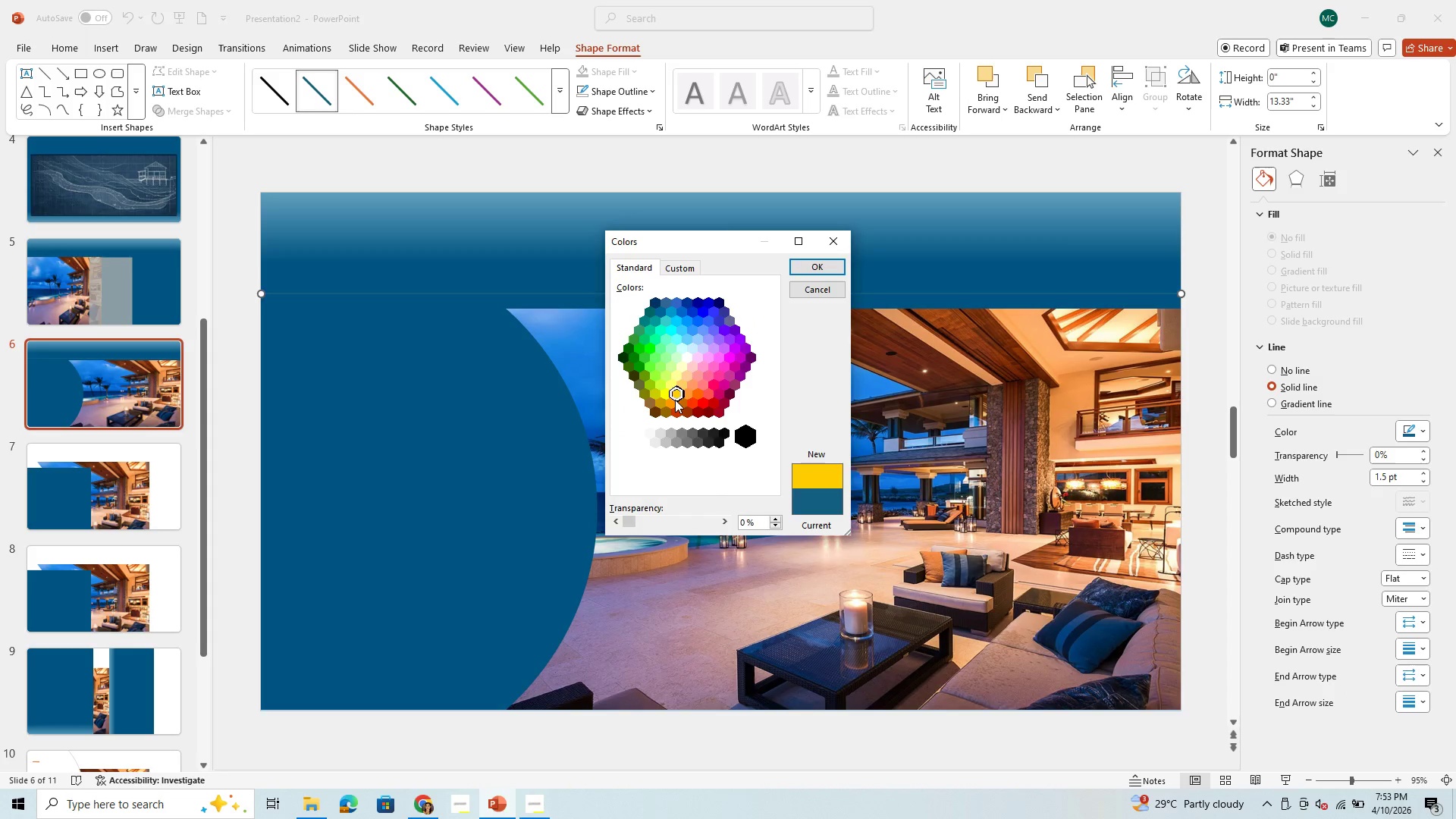 
left_click([675, 400])
 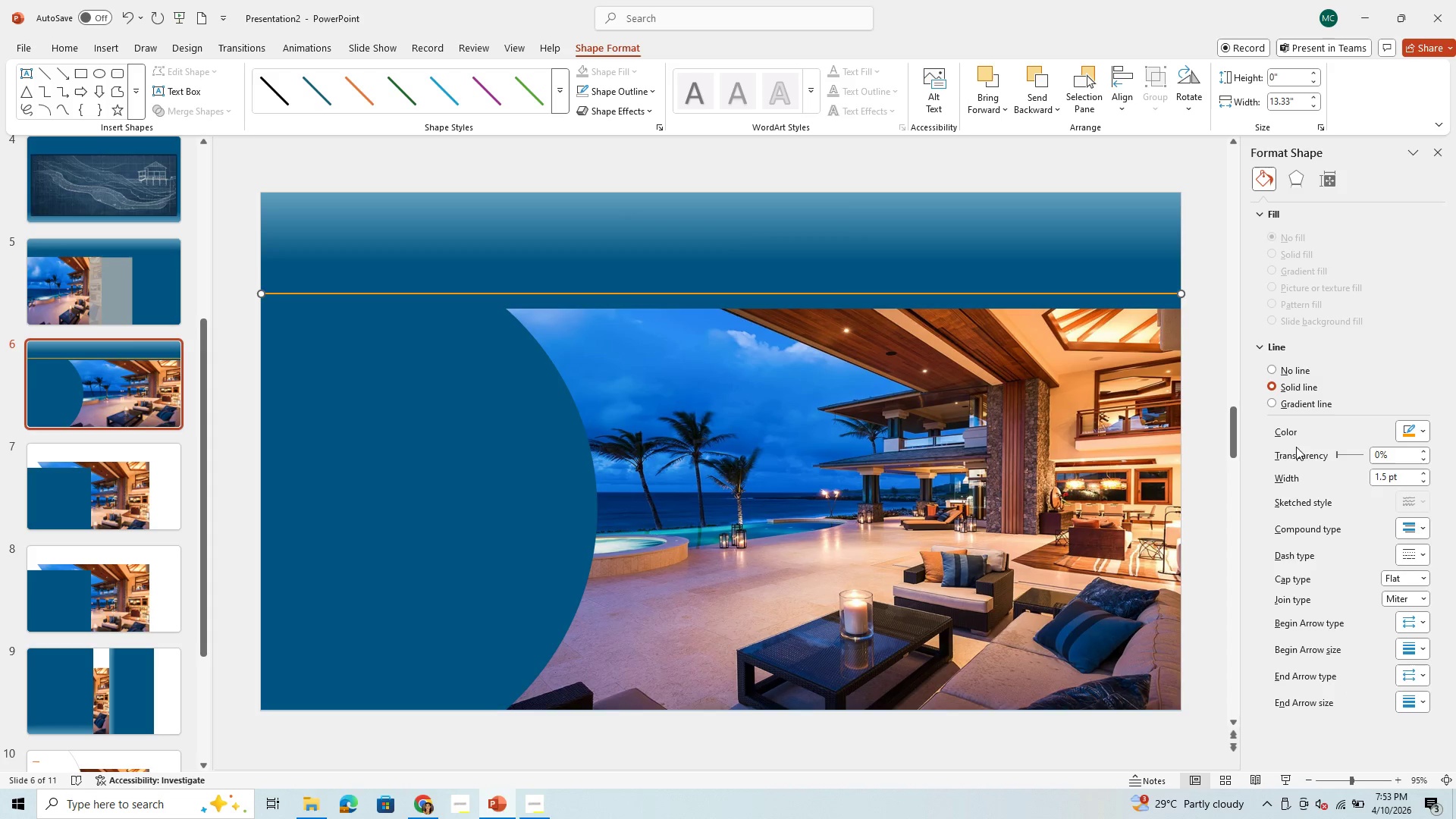 
wait(7.61)
 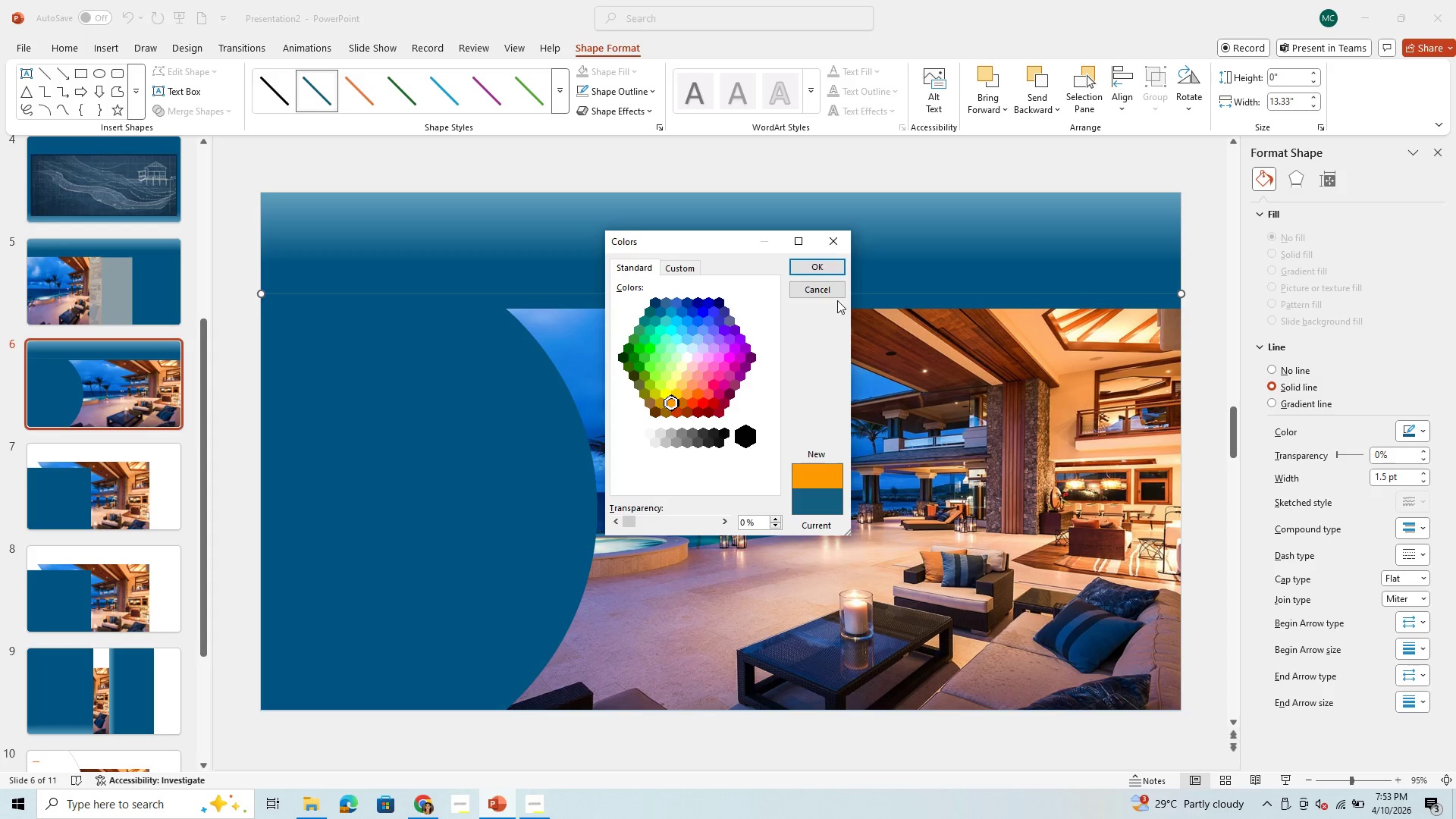 
left_click([1420, 469])
 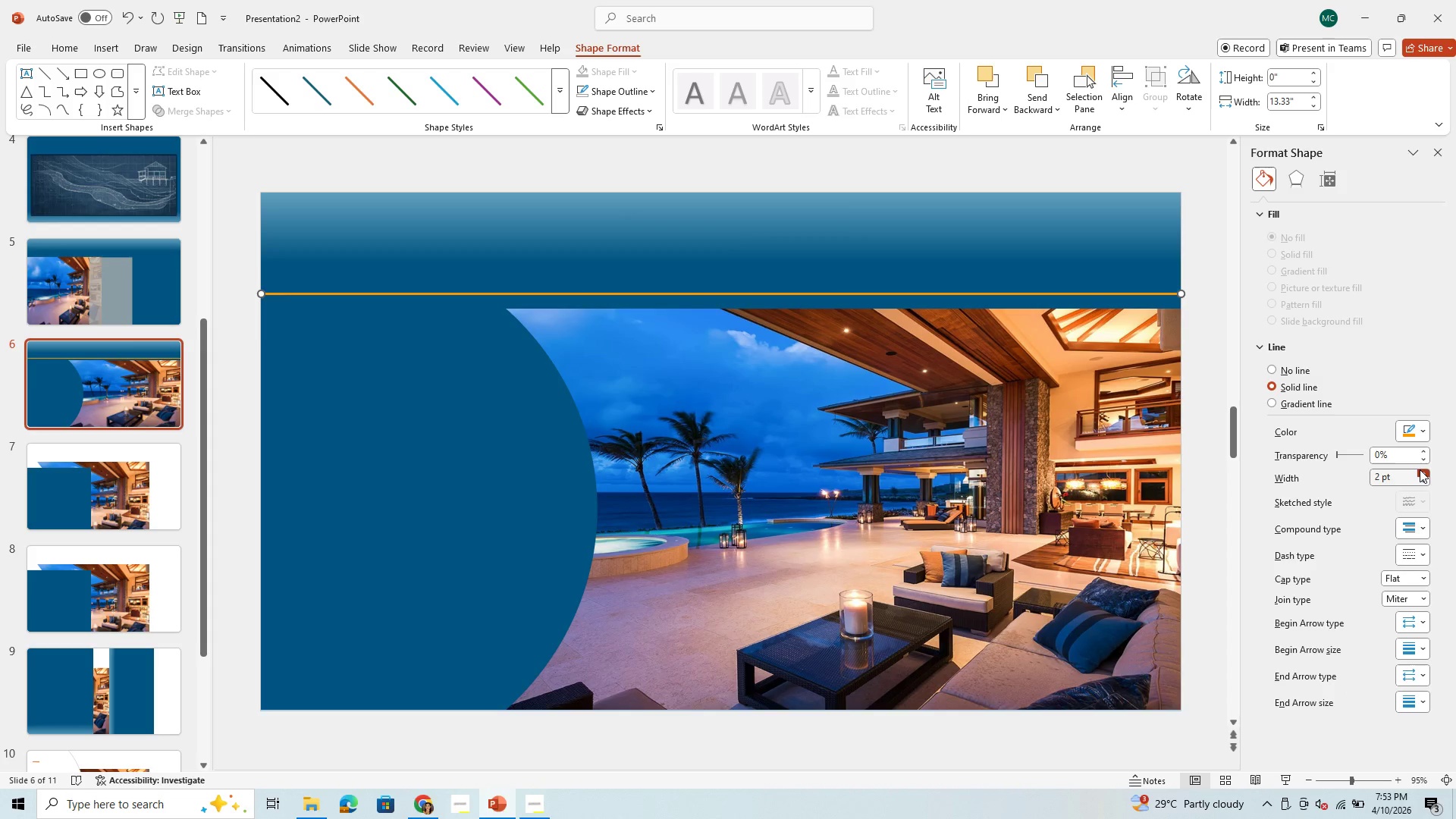 
double_click([1420, 469])
 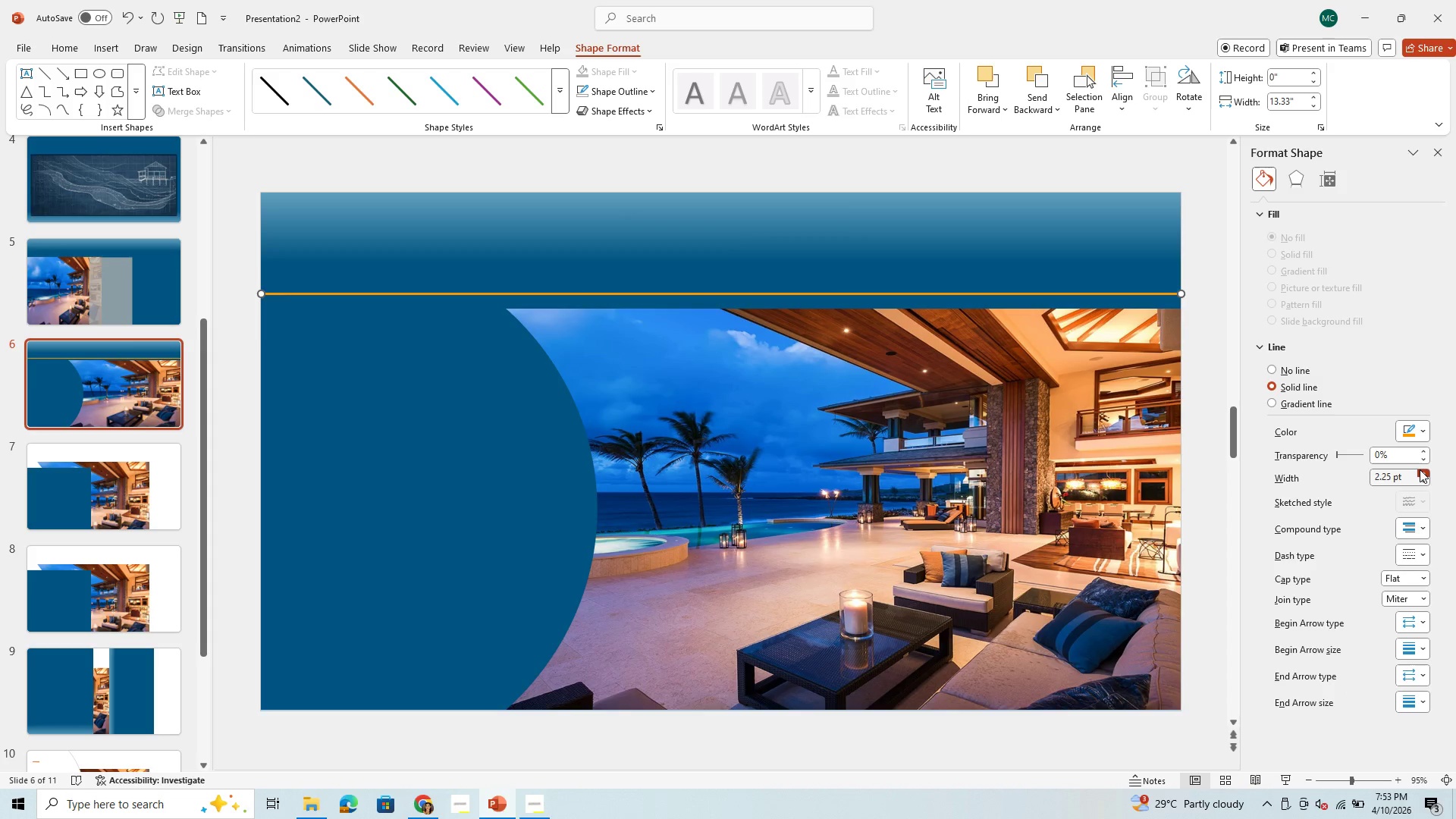 
triple_click([1420, 469])
 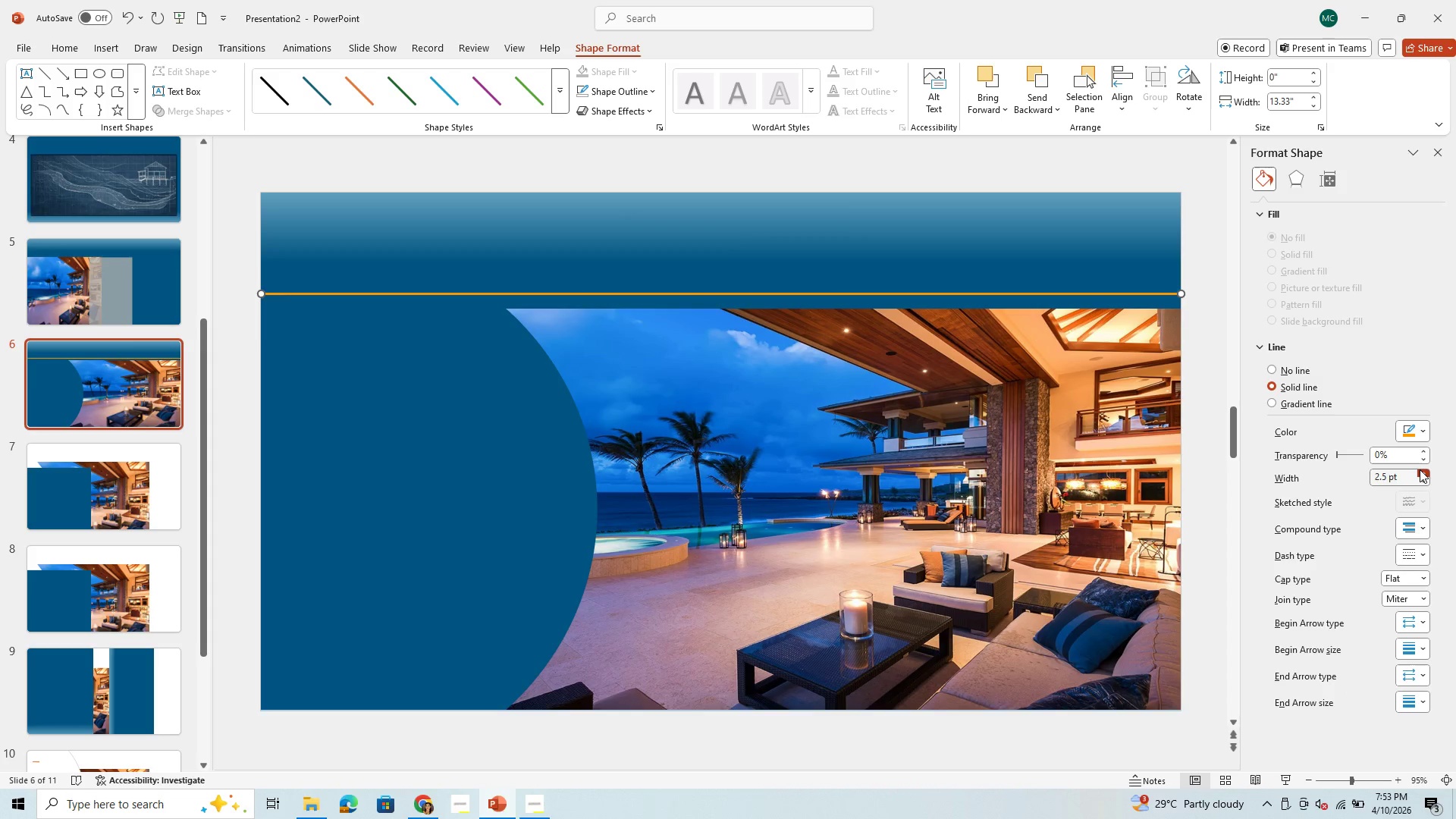 
triple_click([1420, 469])
 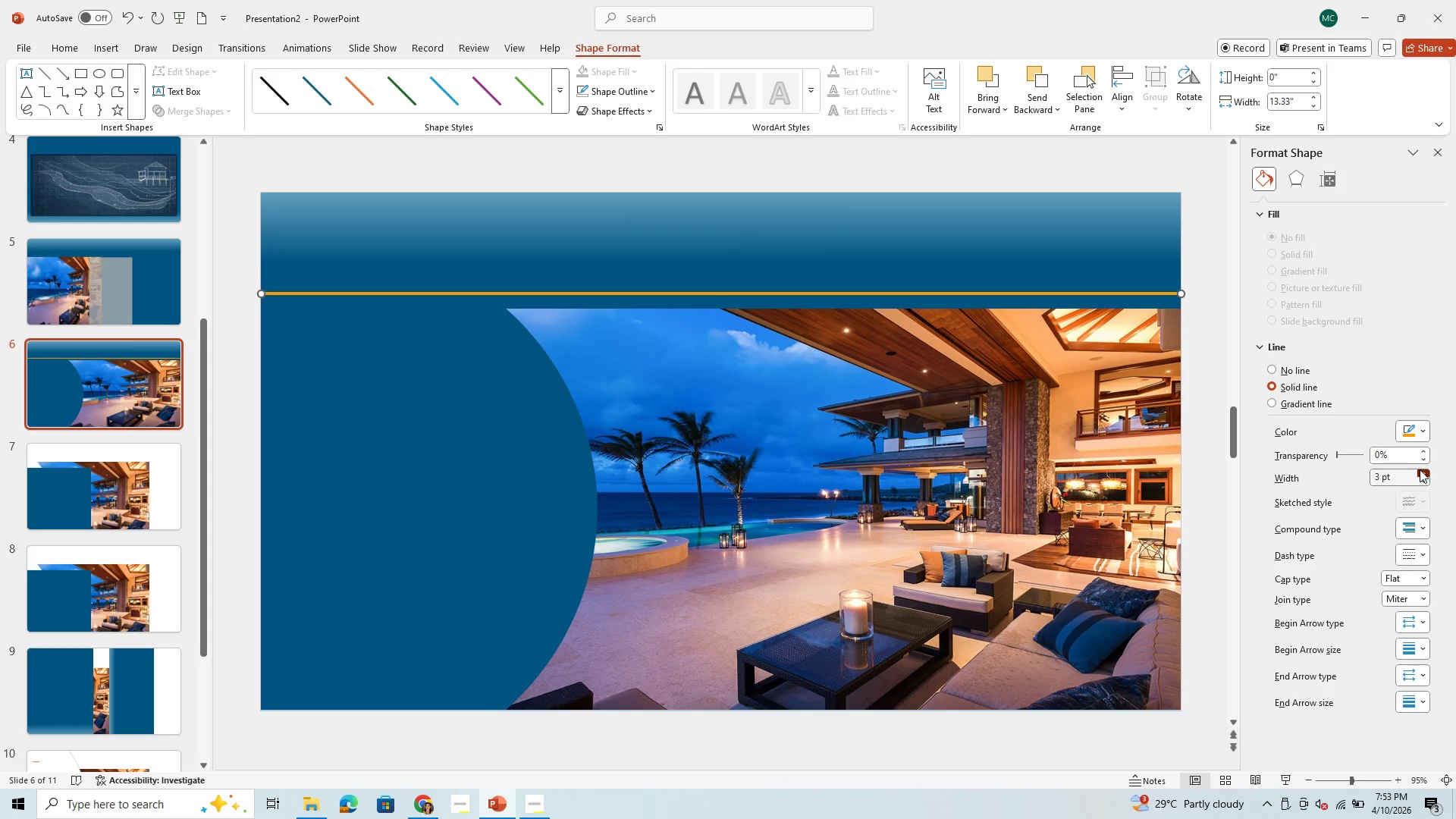 
triple_click([1420, 469])
 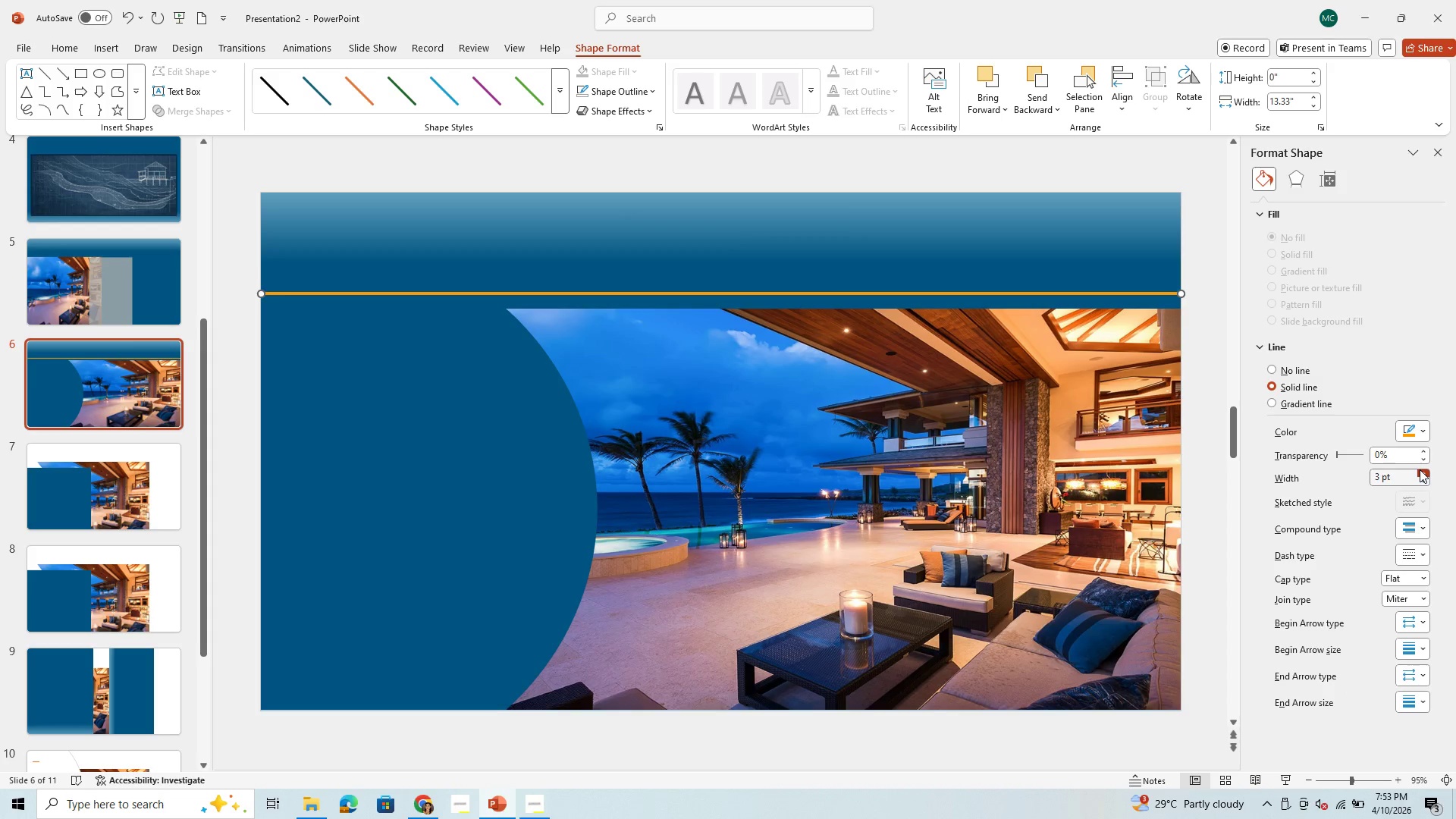 
triple_click([1420, 469])
 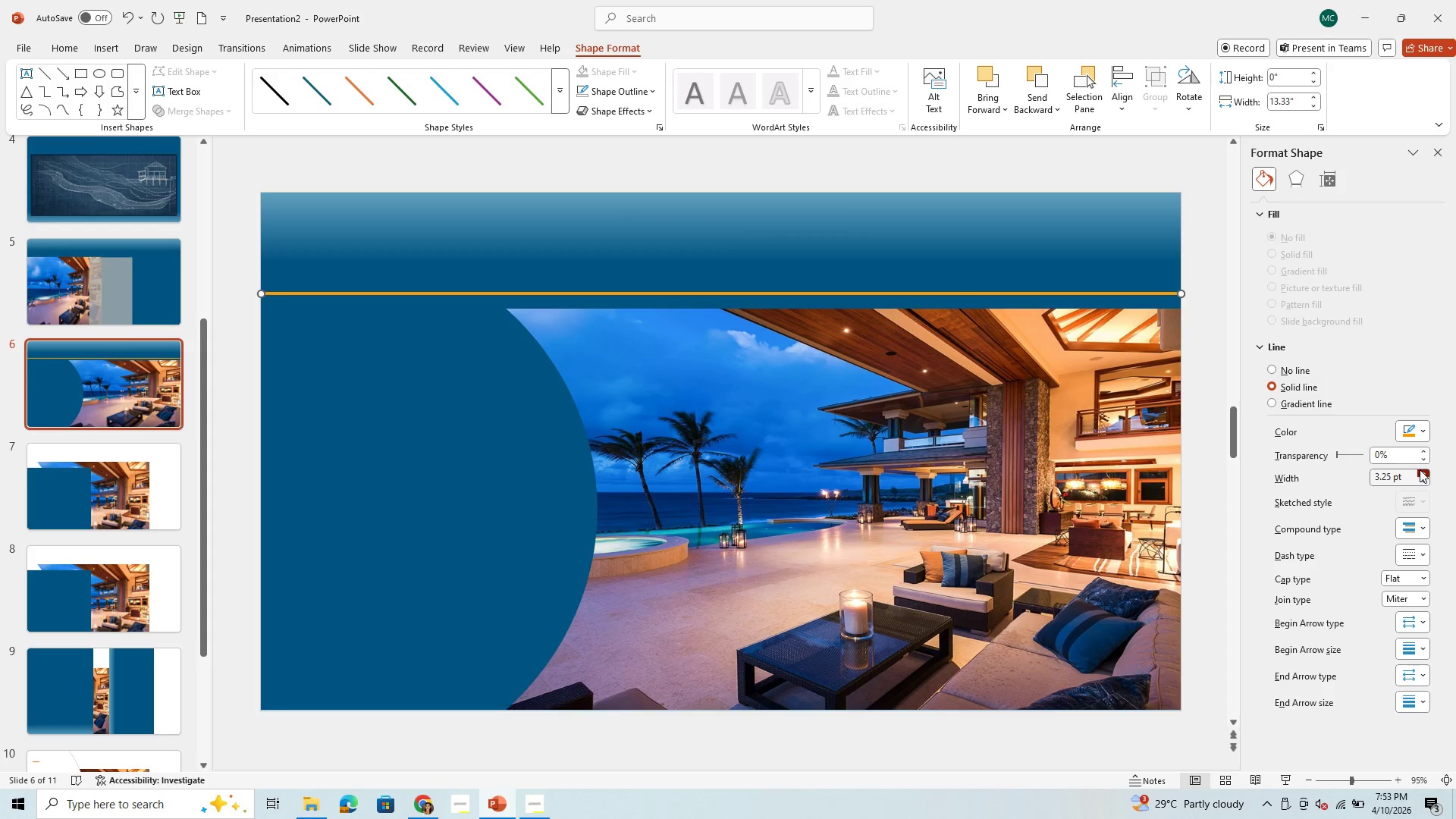 
triple_click([1420, 469])
 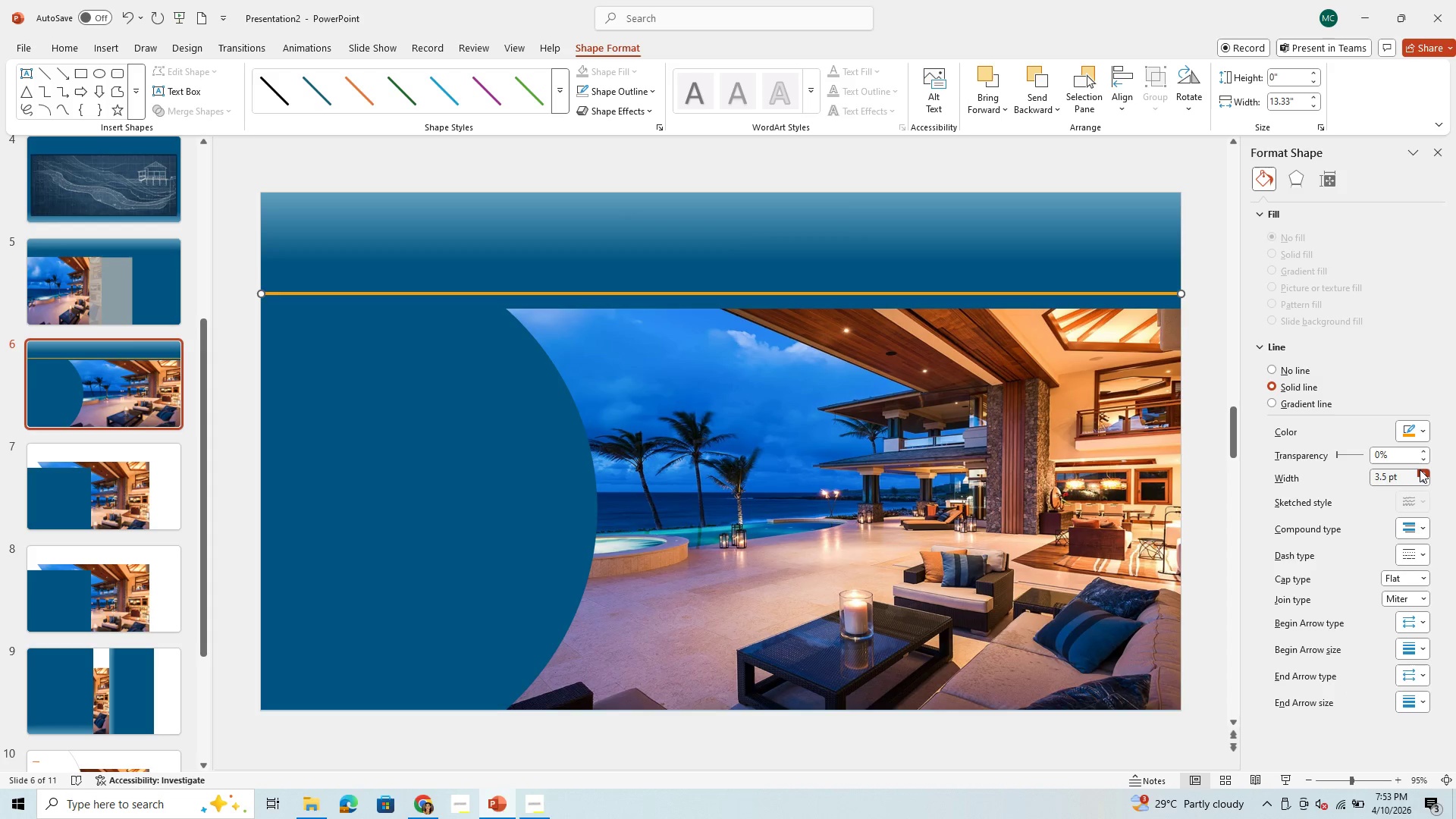 
triple_click([1420, 469])
 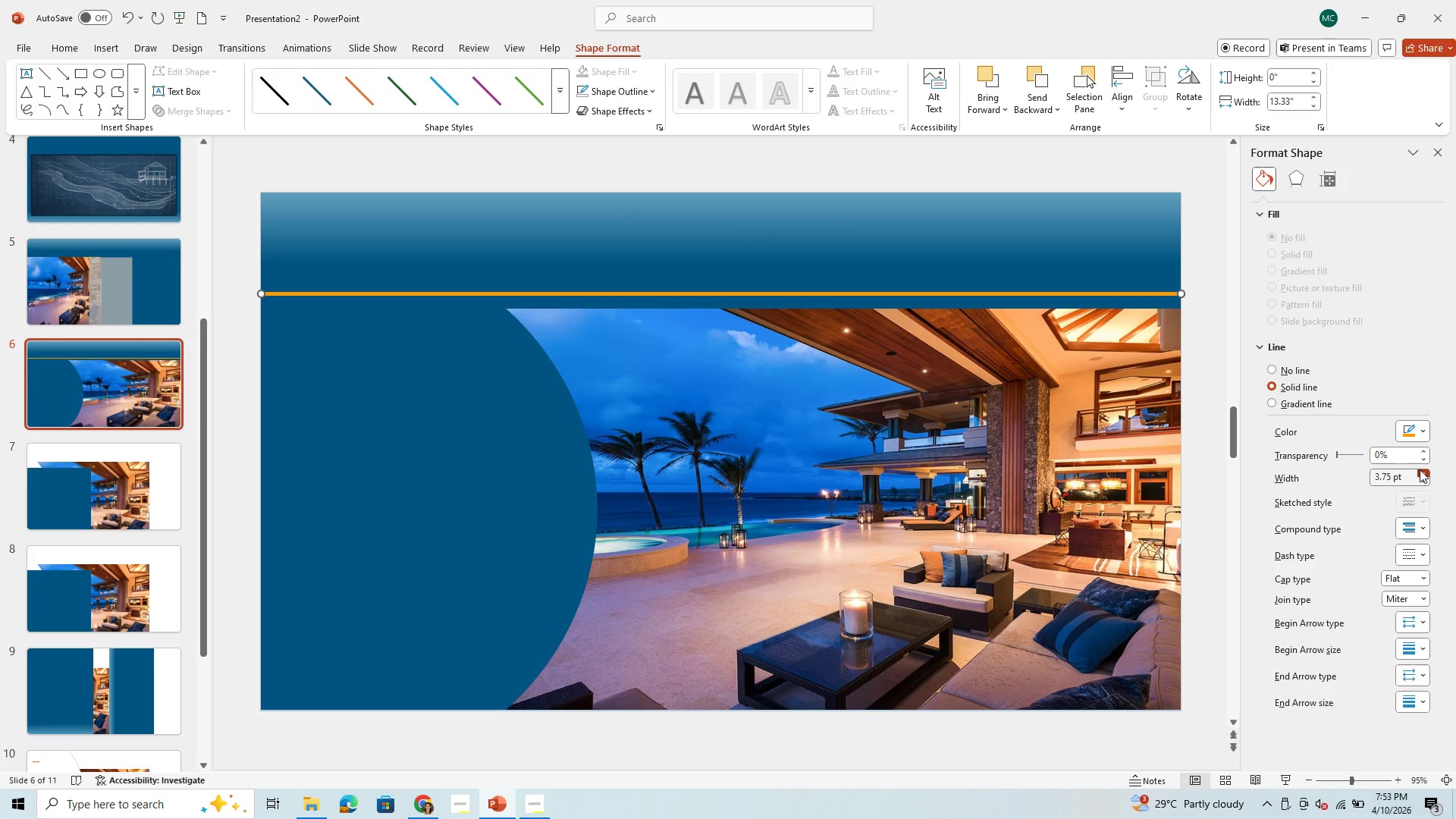 
triple_click([1420, 469])
 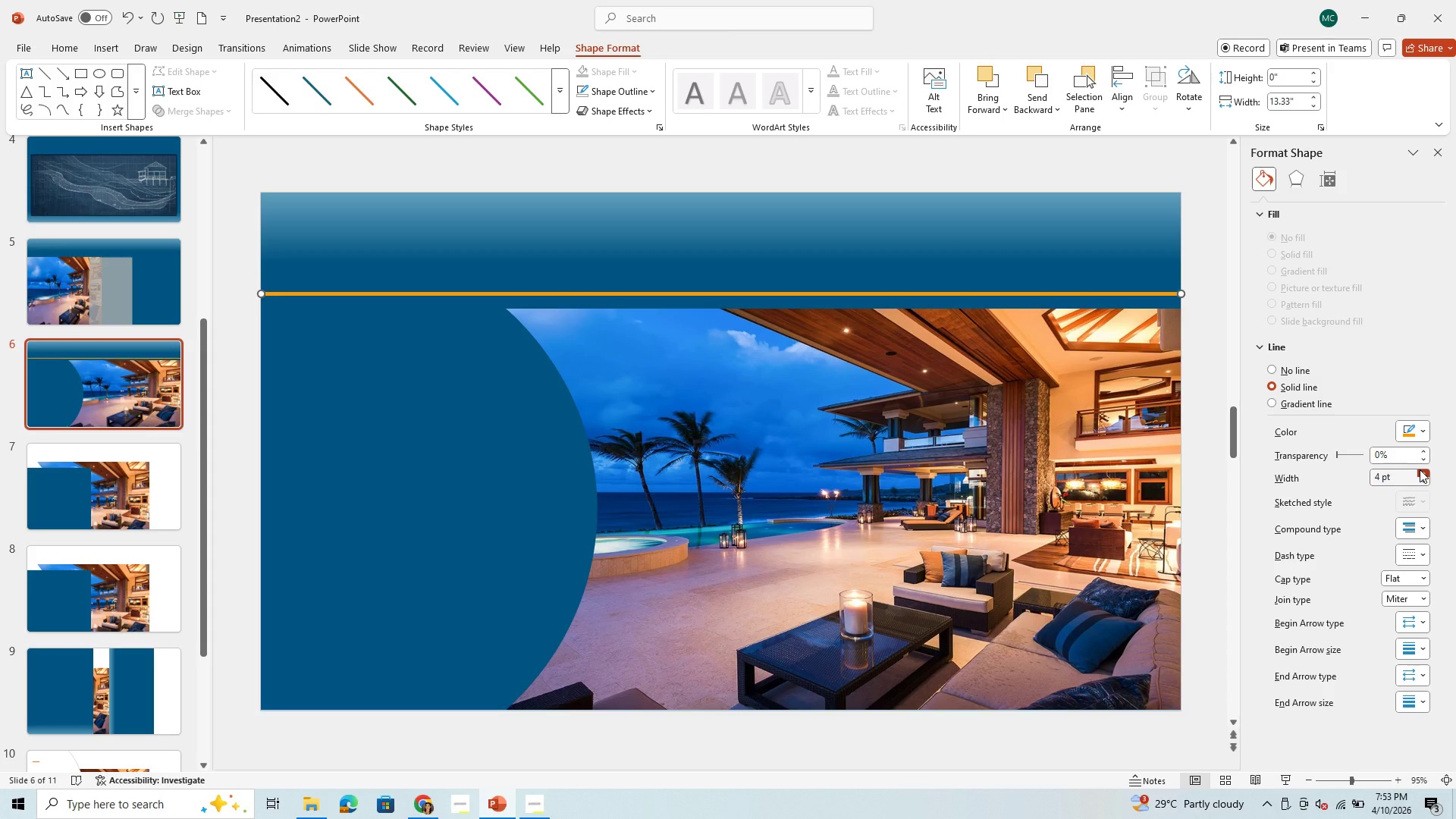 
left_click([1420, 469])
 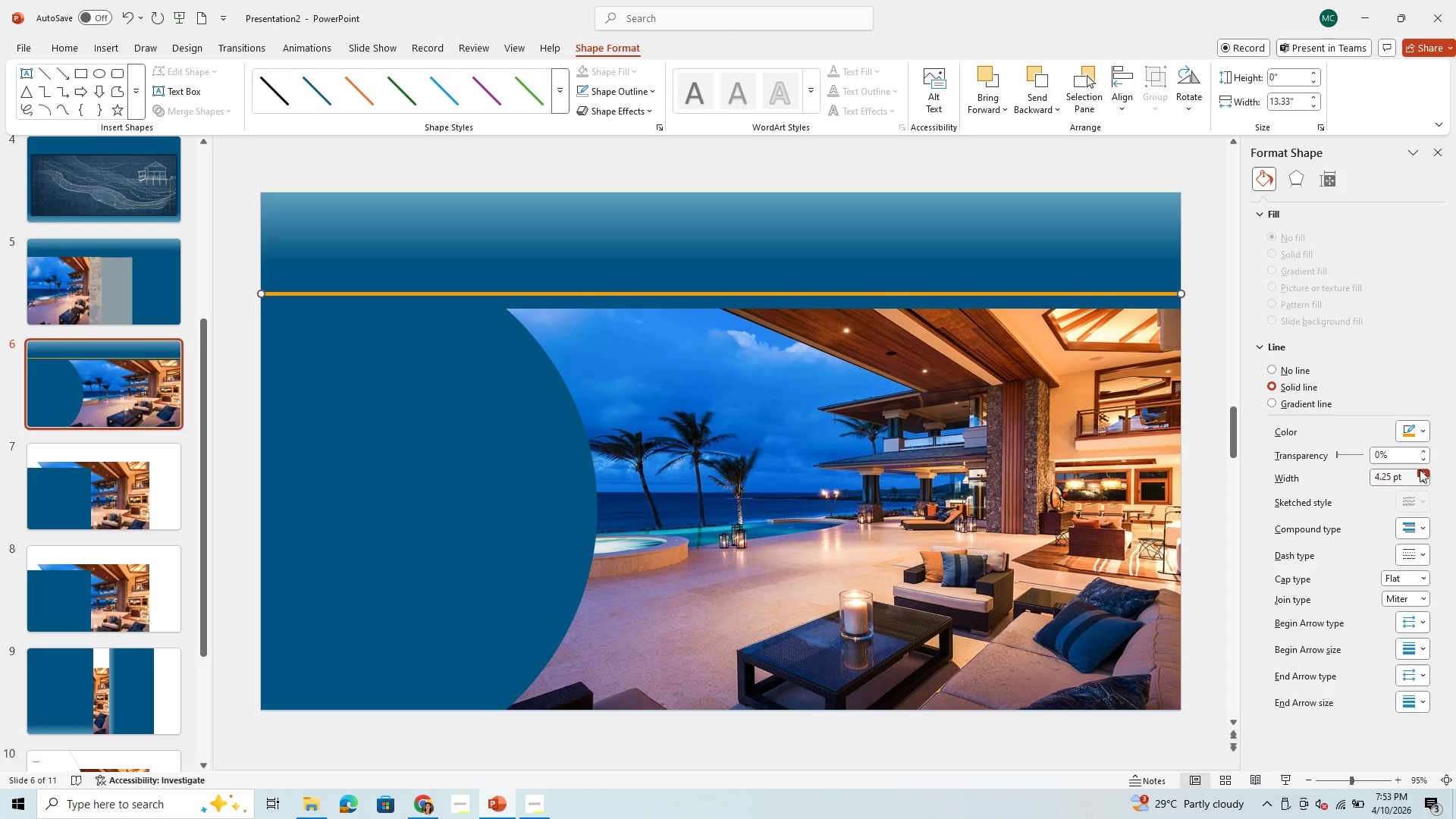 
left_click([1420, 469])
 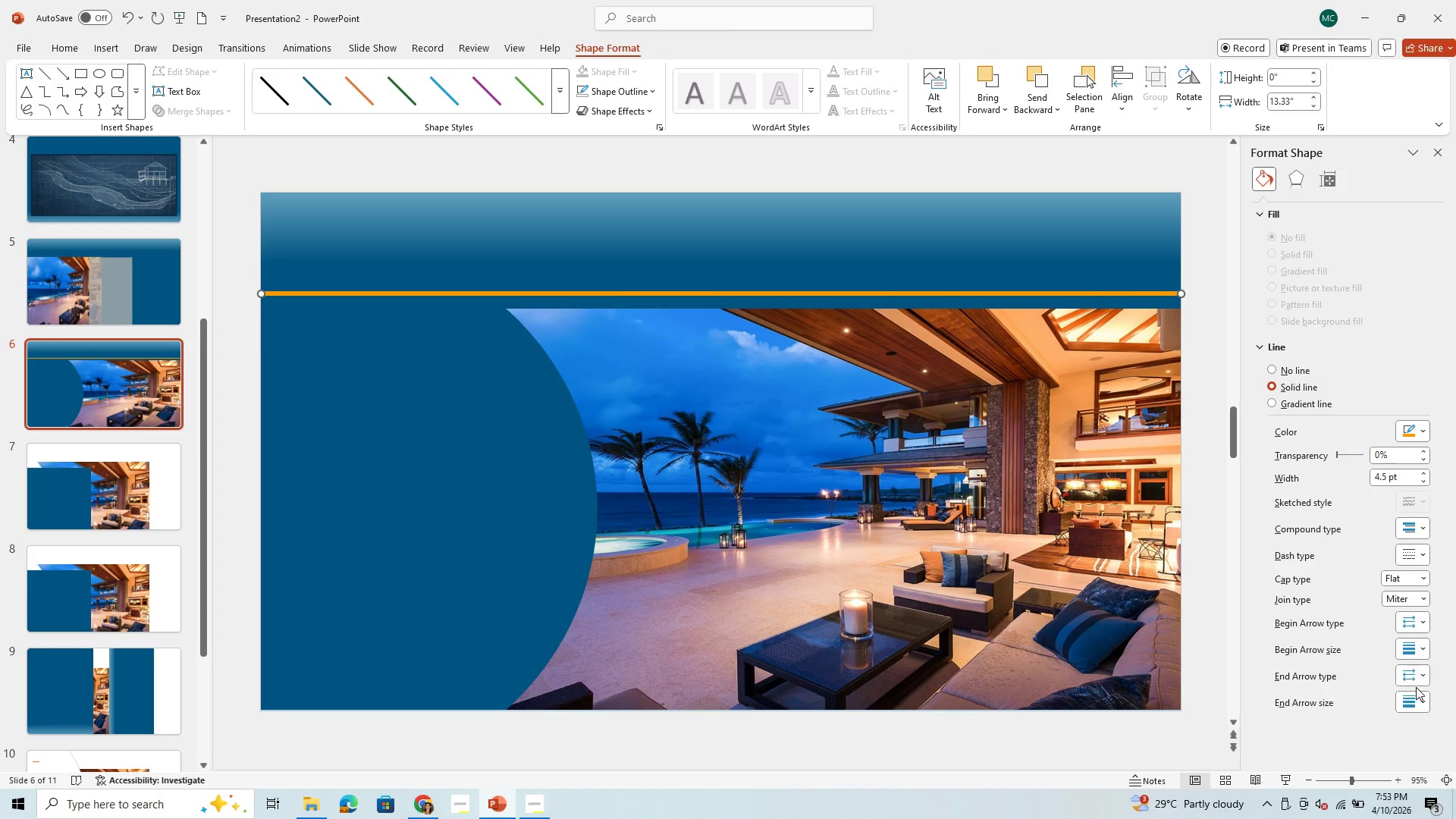 
wait(7.61)
 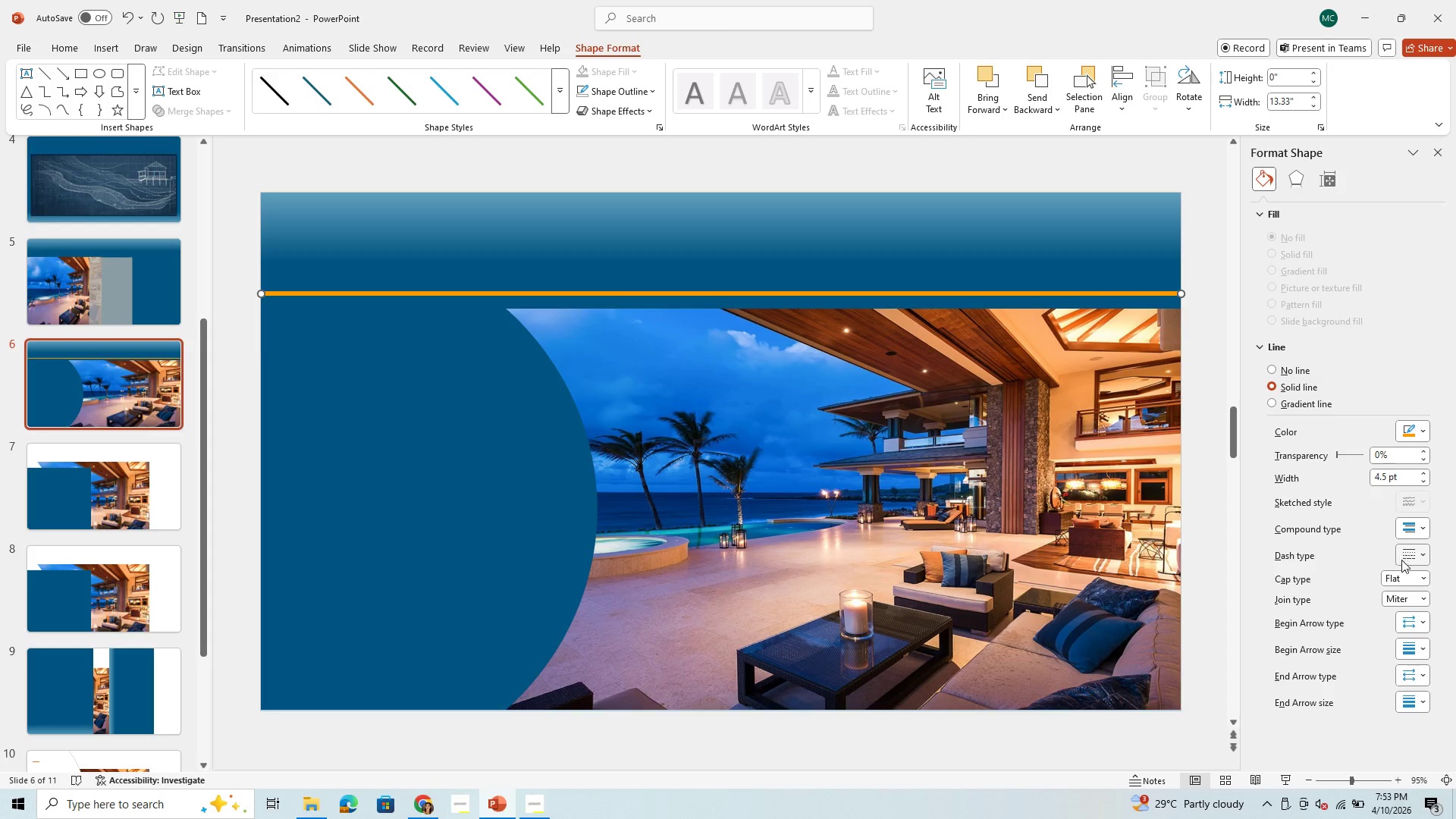 
left_click([1424, 646])
 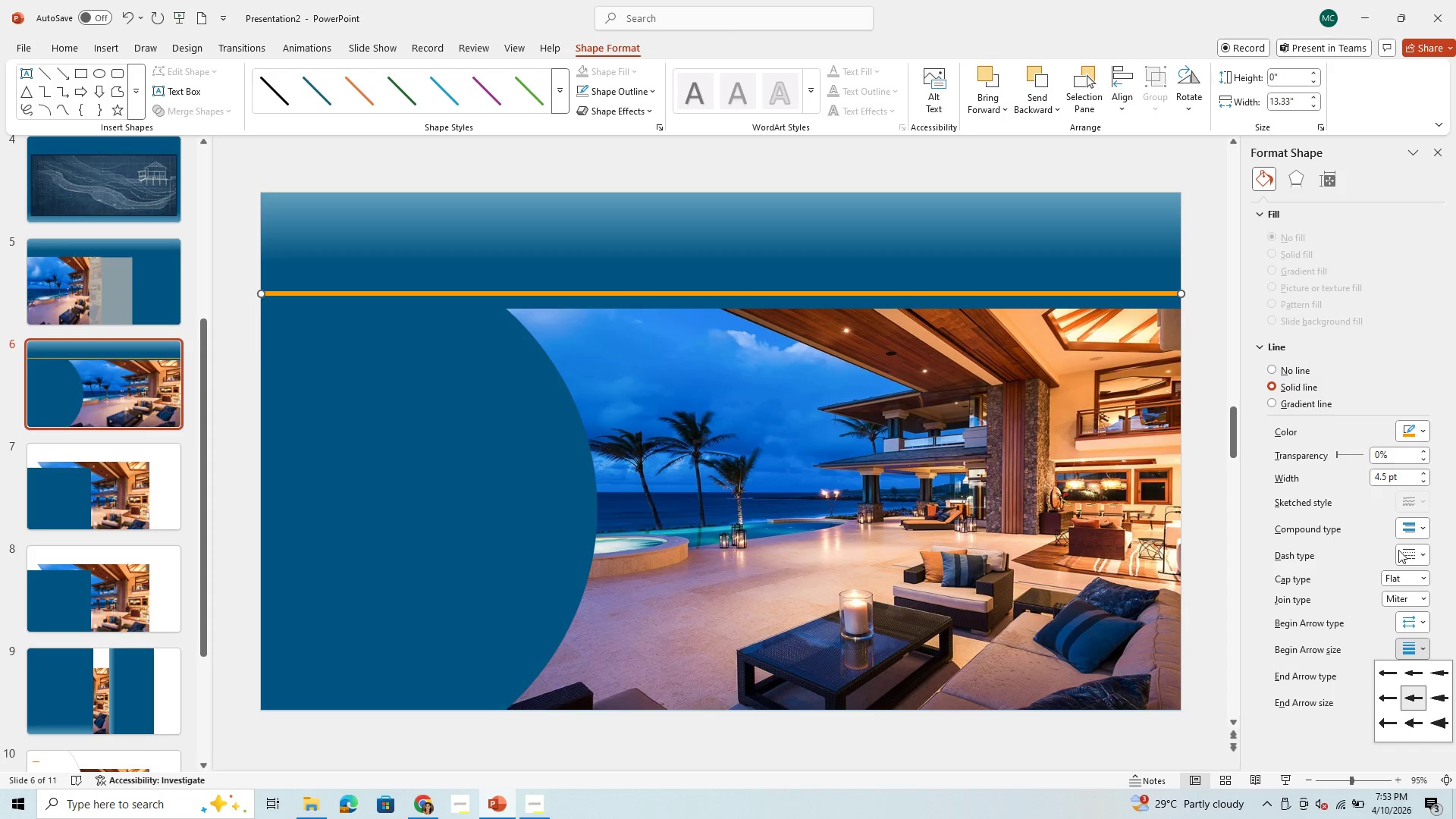 
left_click([1426, 524])
 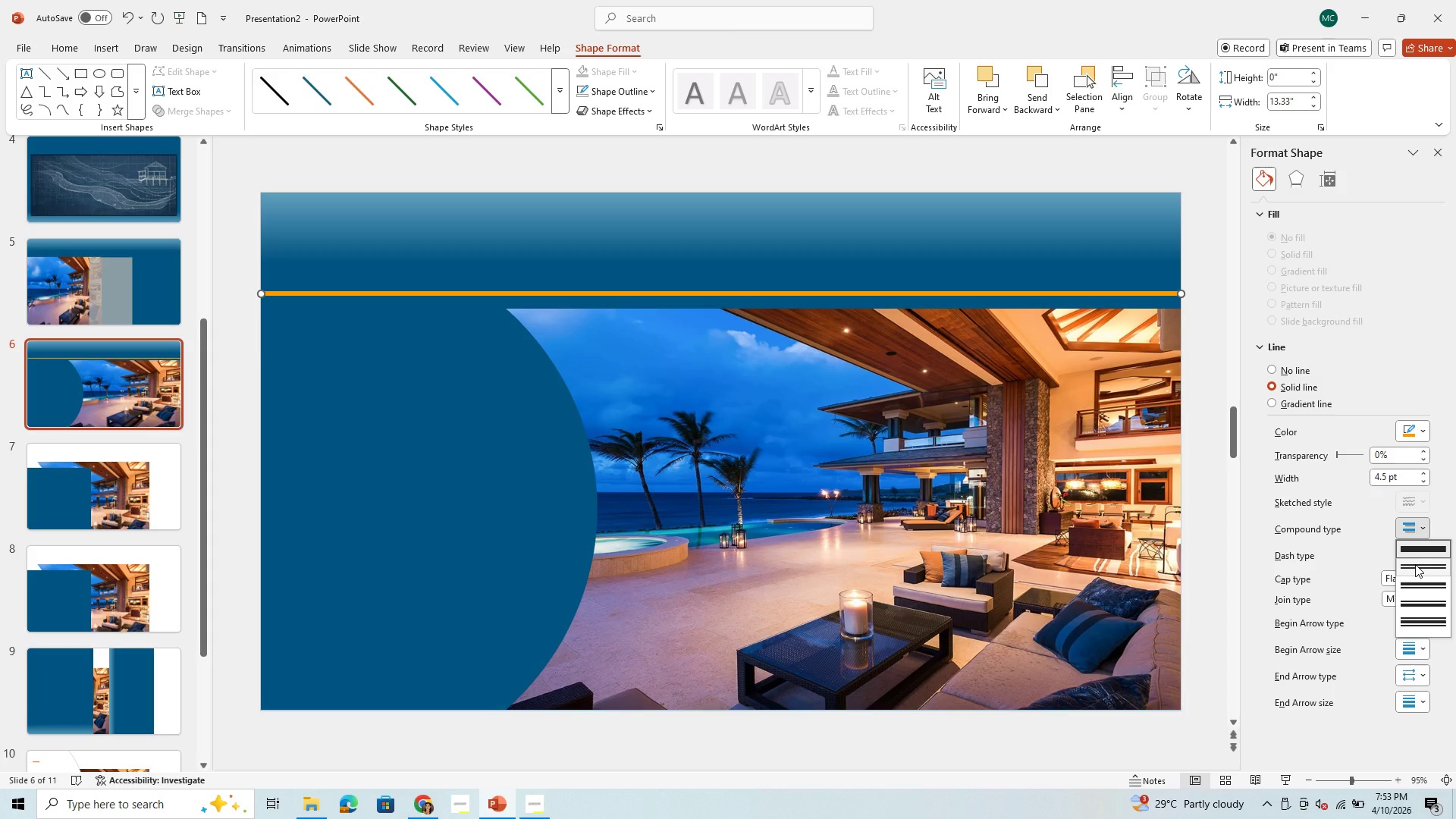 
left_click([1415, 564])
 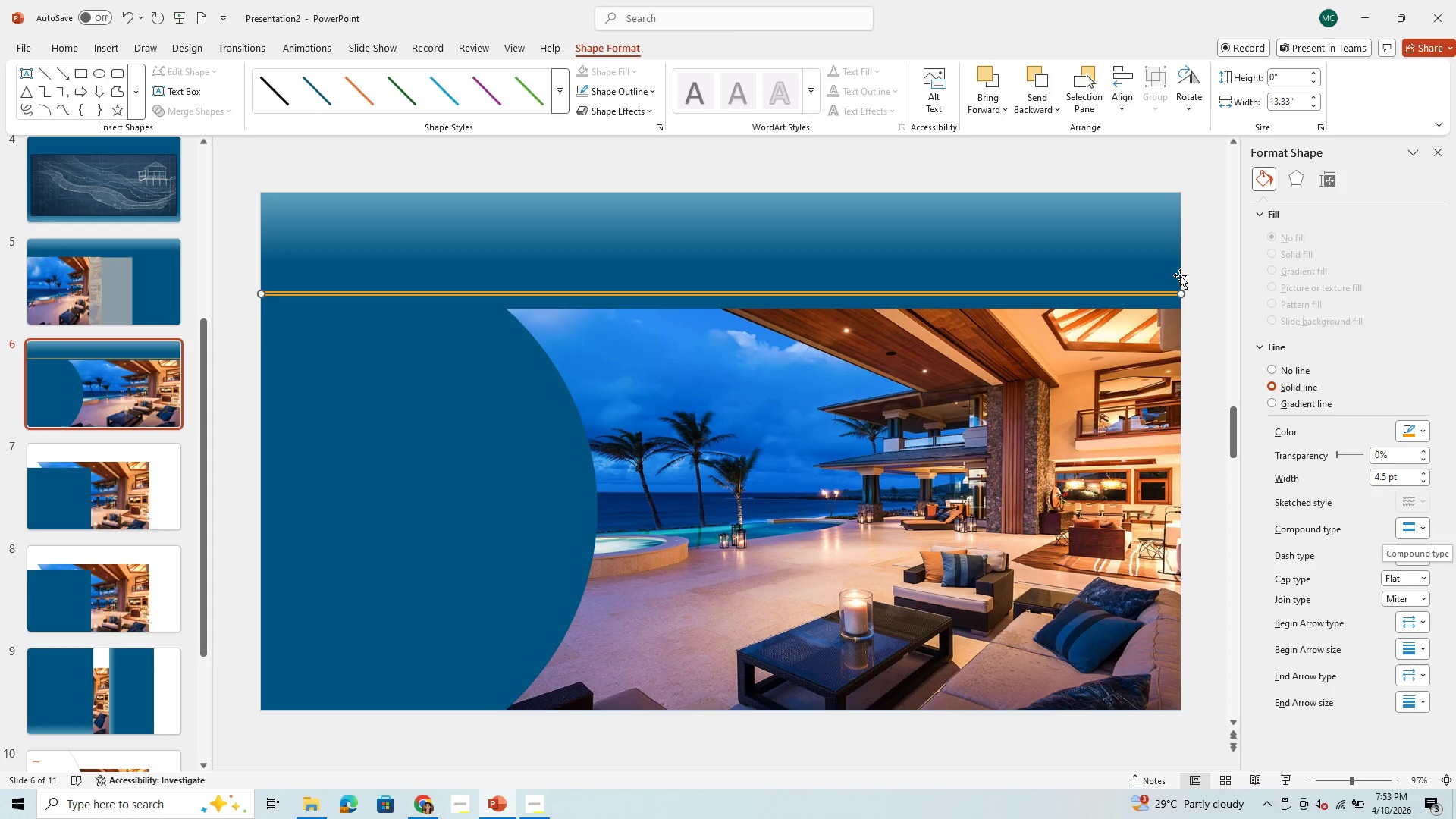 
left_click([876, 247])
 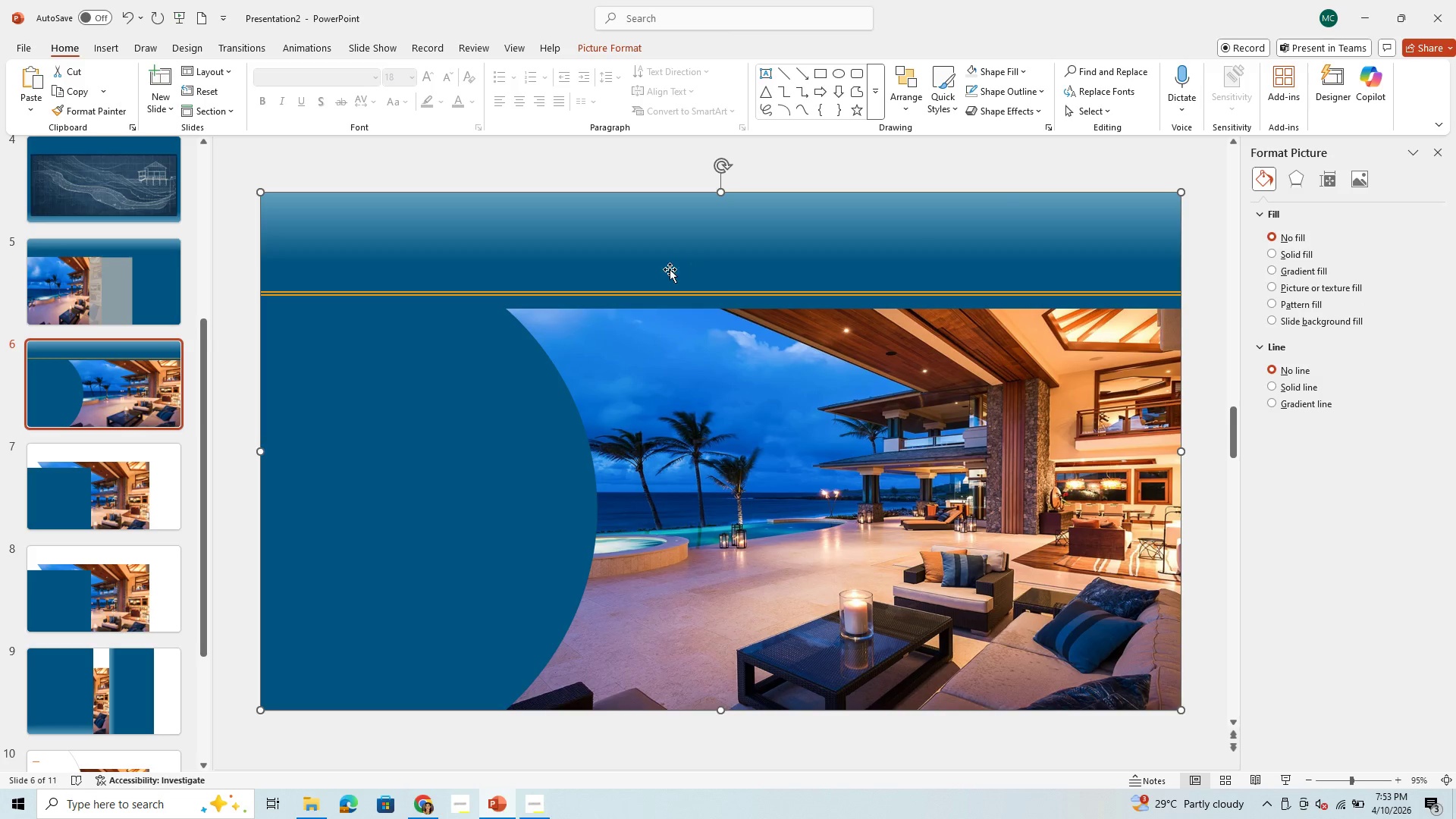 
wait(6.02)
 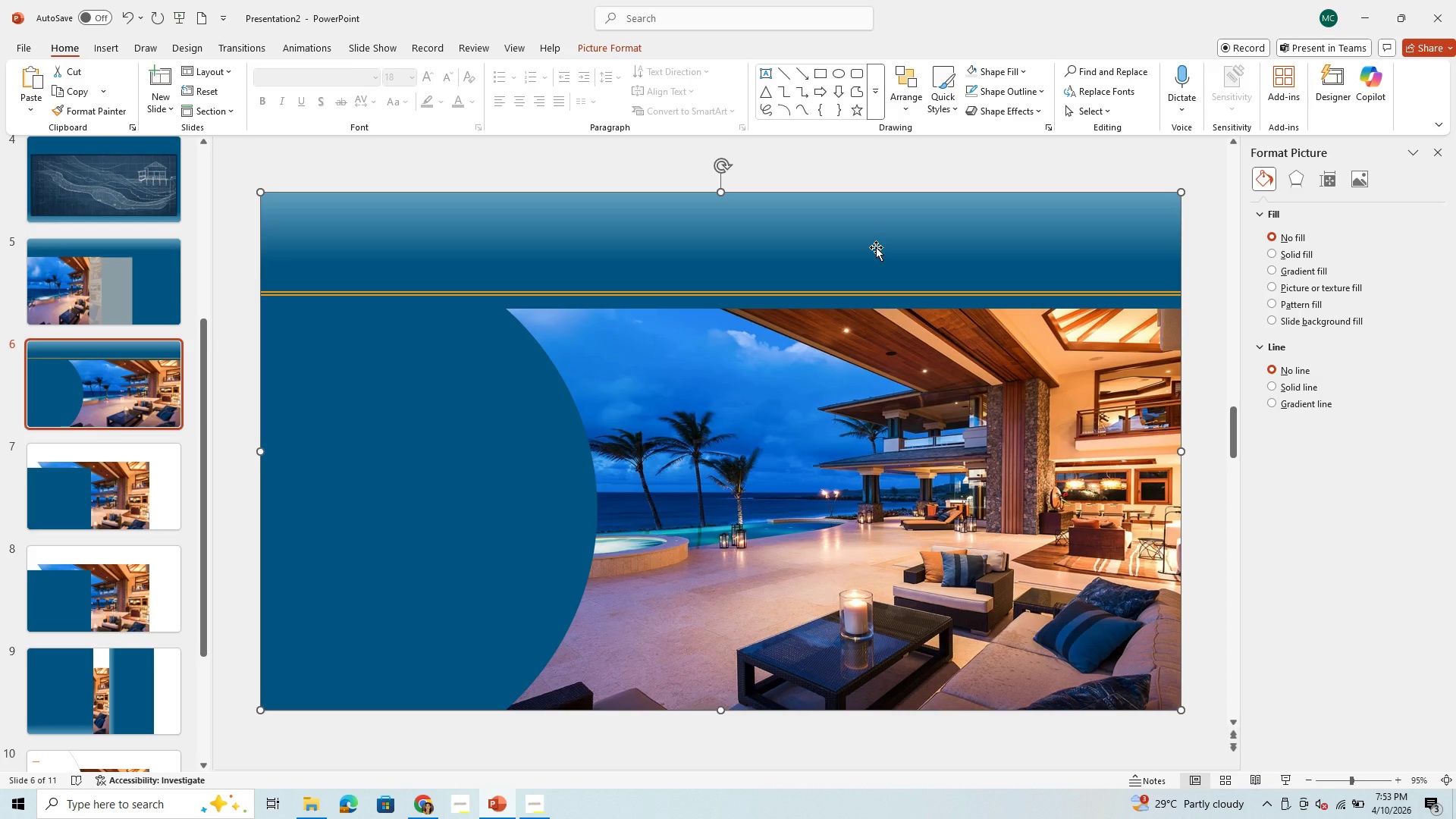 
left_click([639, 290])
 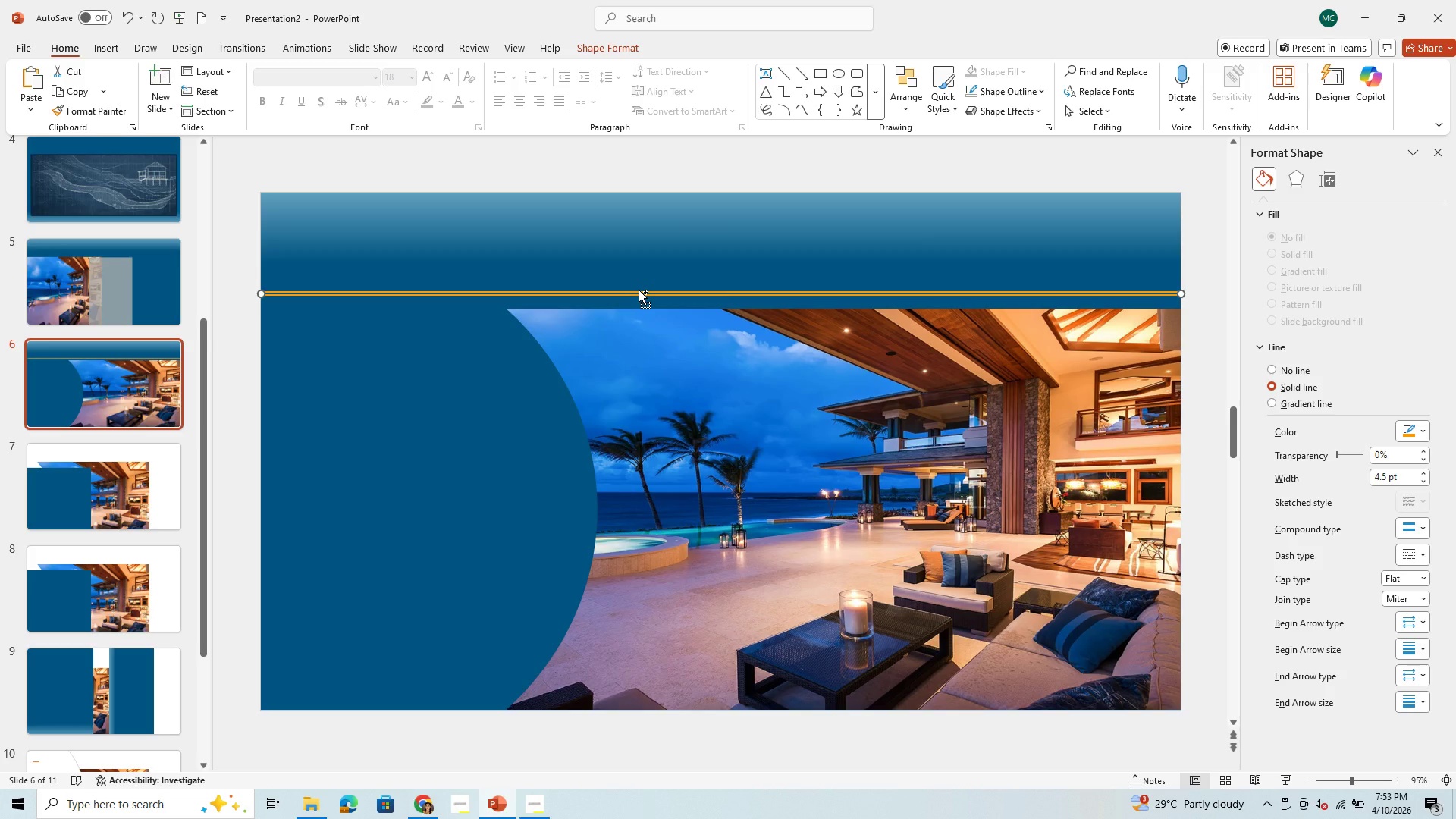 
key(Control+C)
 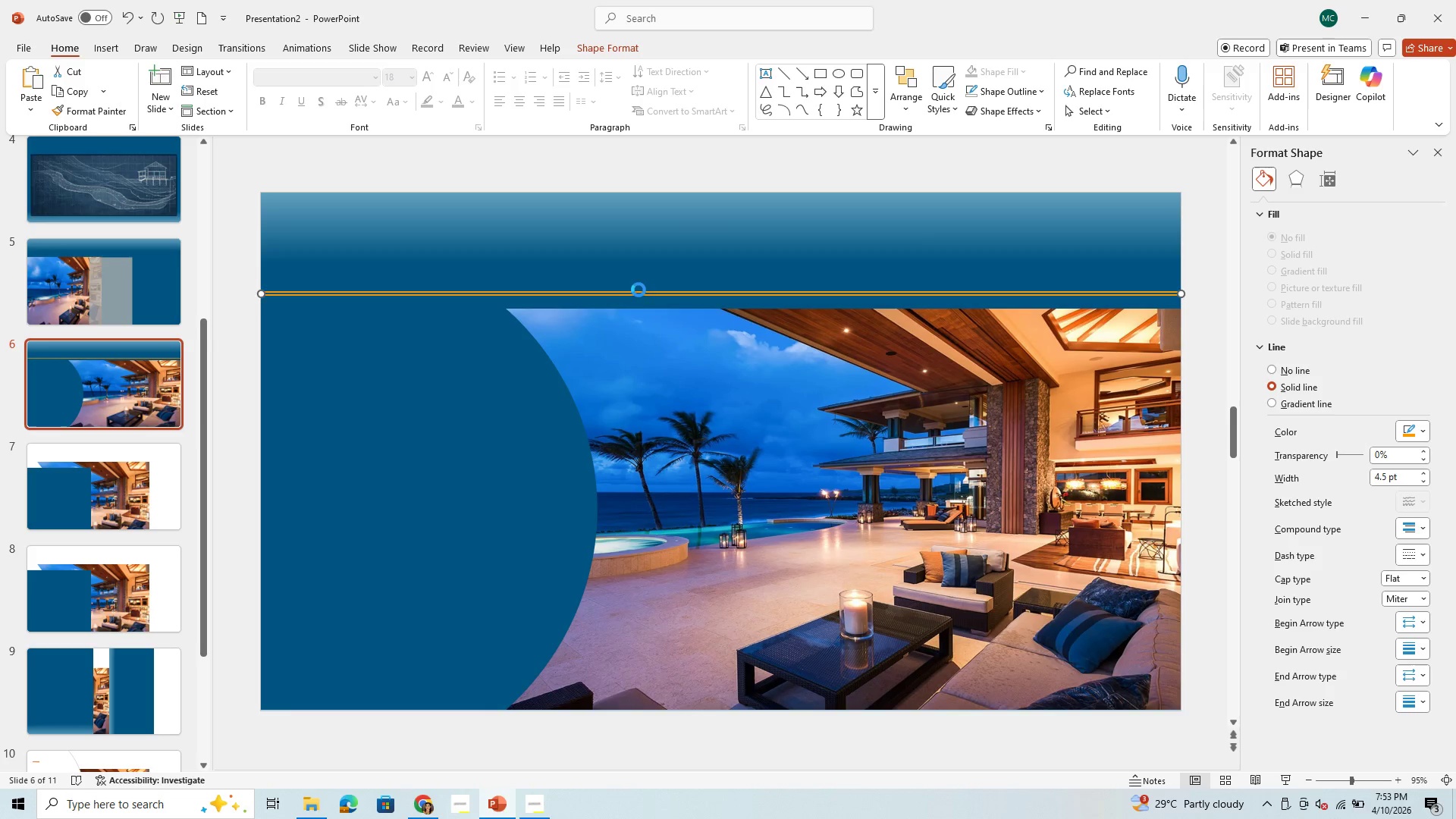 
key(Control+V)
 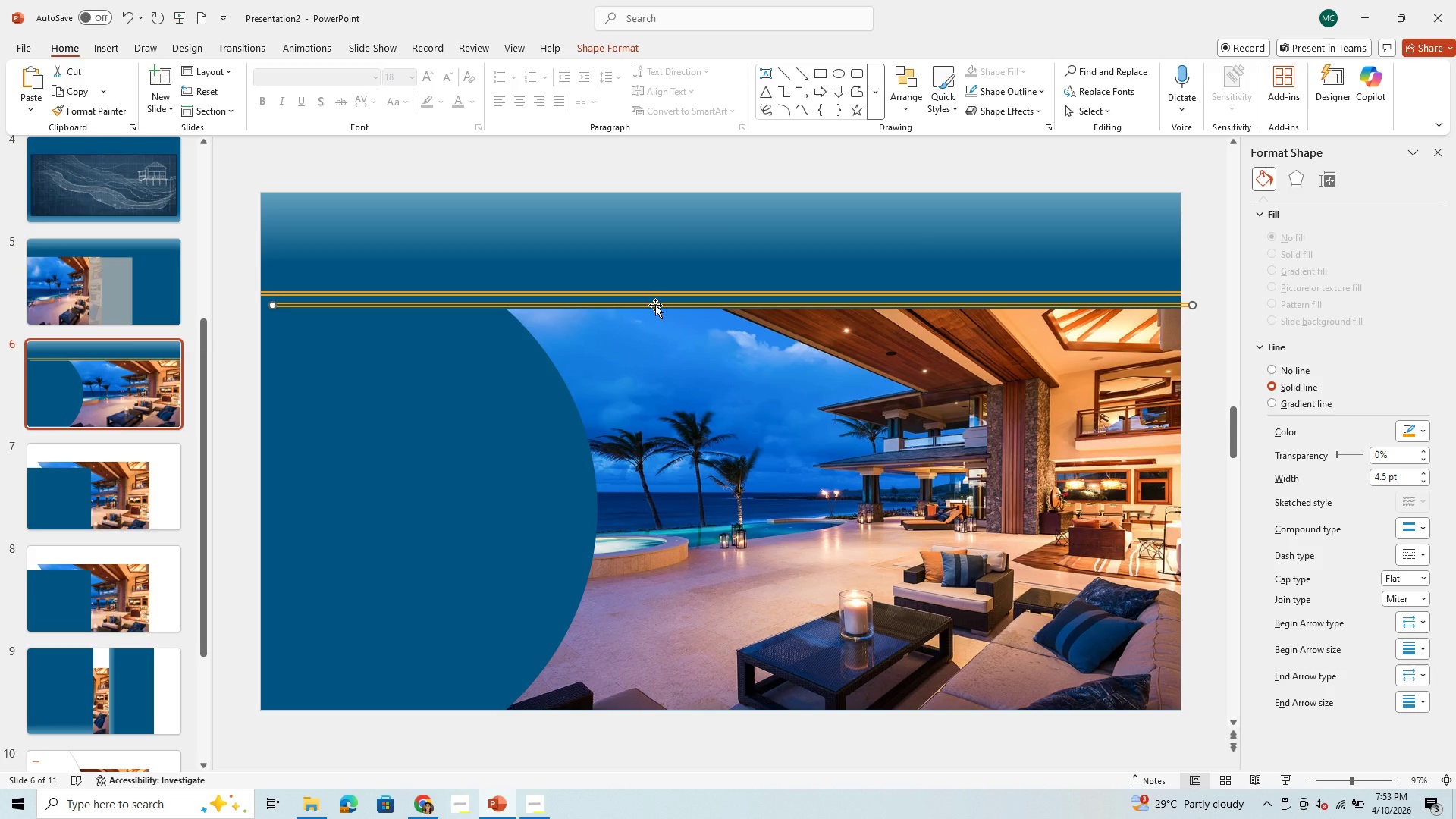 
left_click_drag(start_coordinate=[655, 305], to_coordinate=[645, 251])
 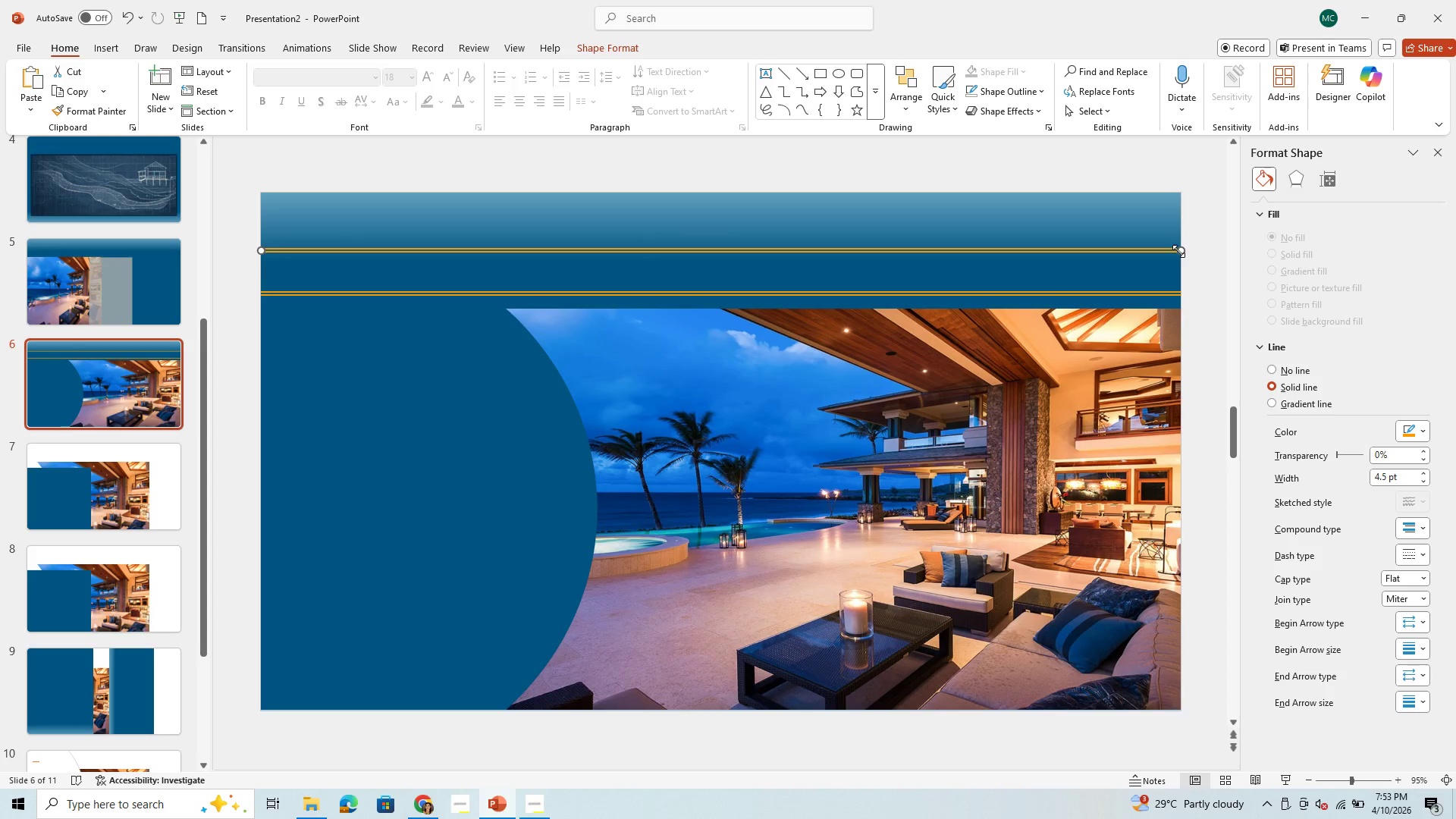 
left_click_drag(start_coordinate=[1178, 251], to_coordinate=[632, 254])
 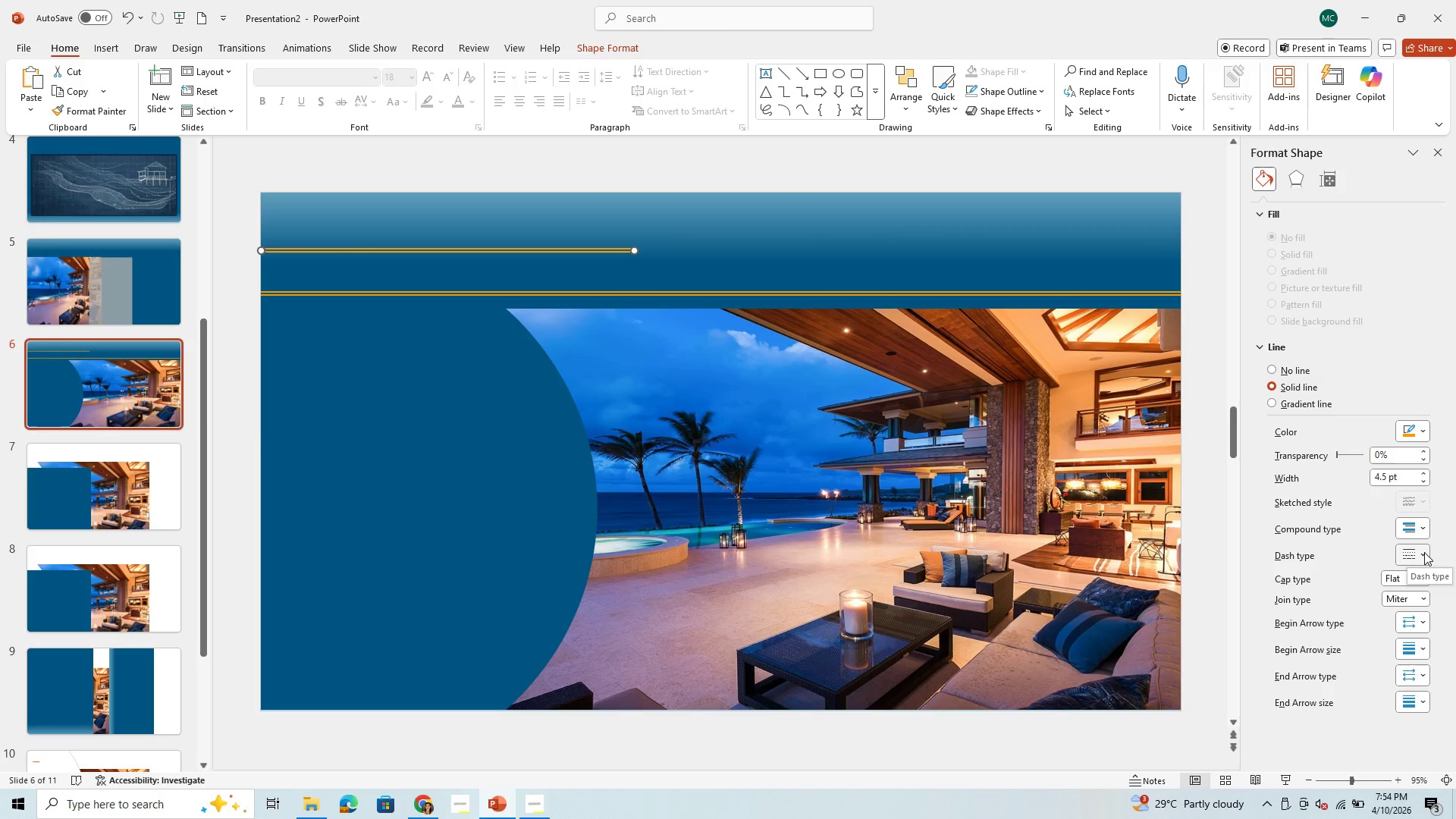 
wait(7.19)
 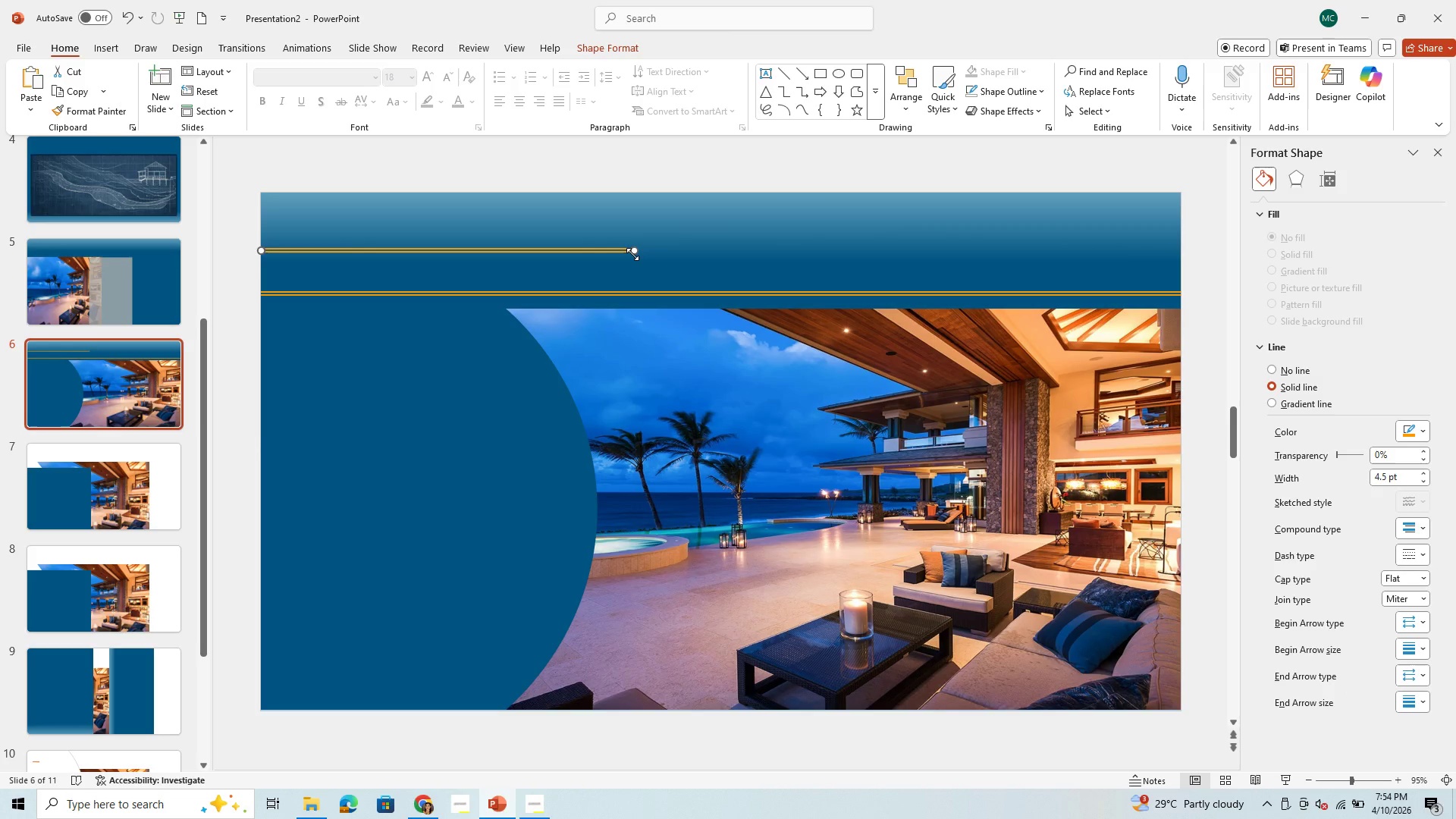 
left_click([1425, 595])
 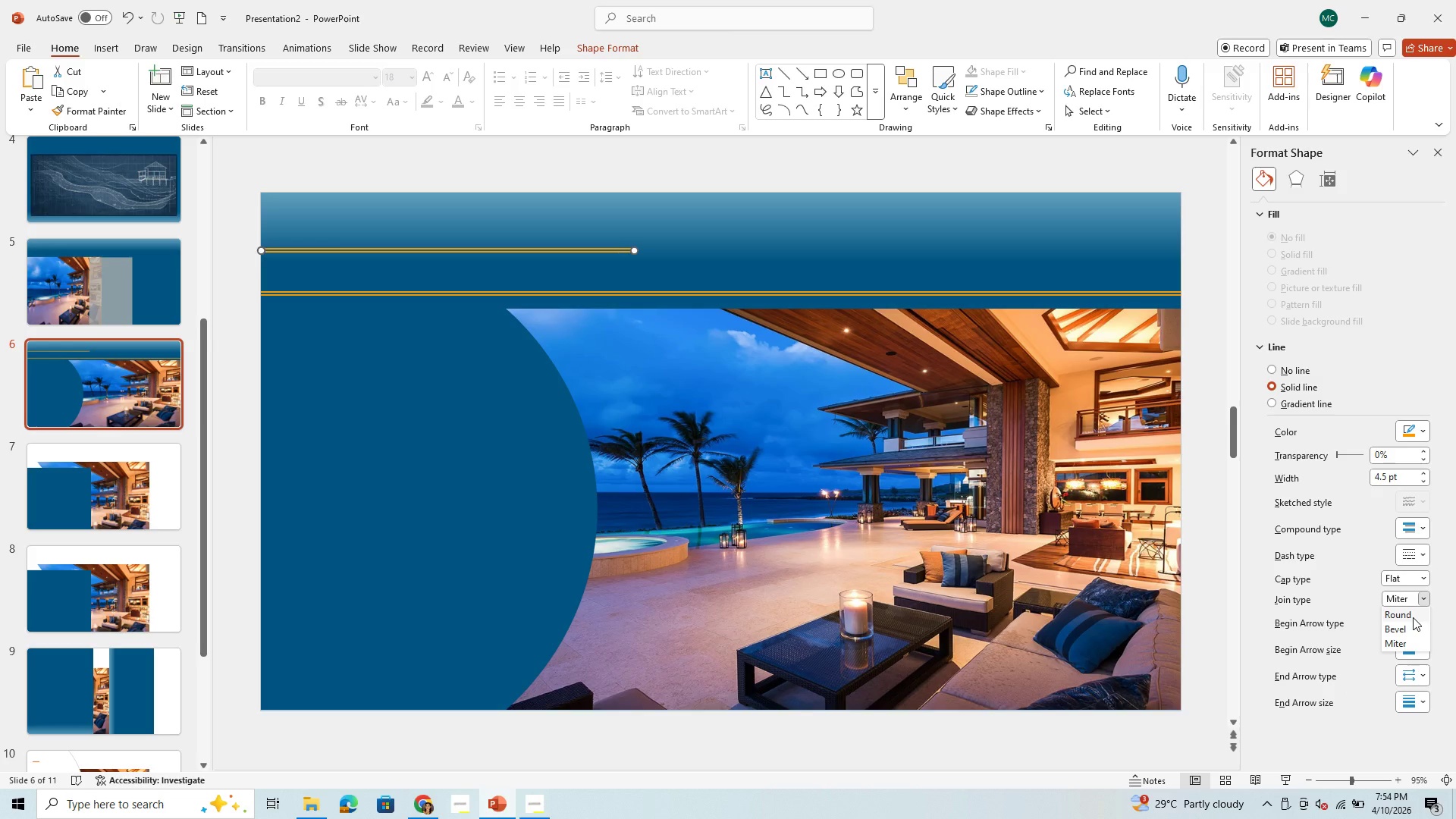 
left_click([1413, 617])
 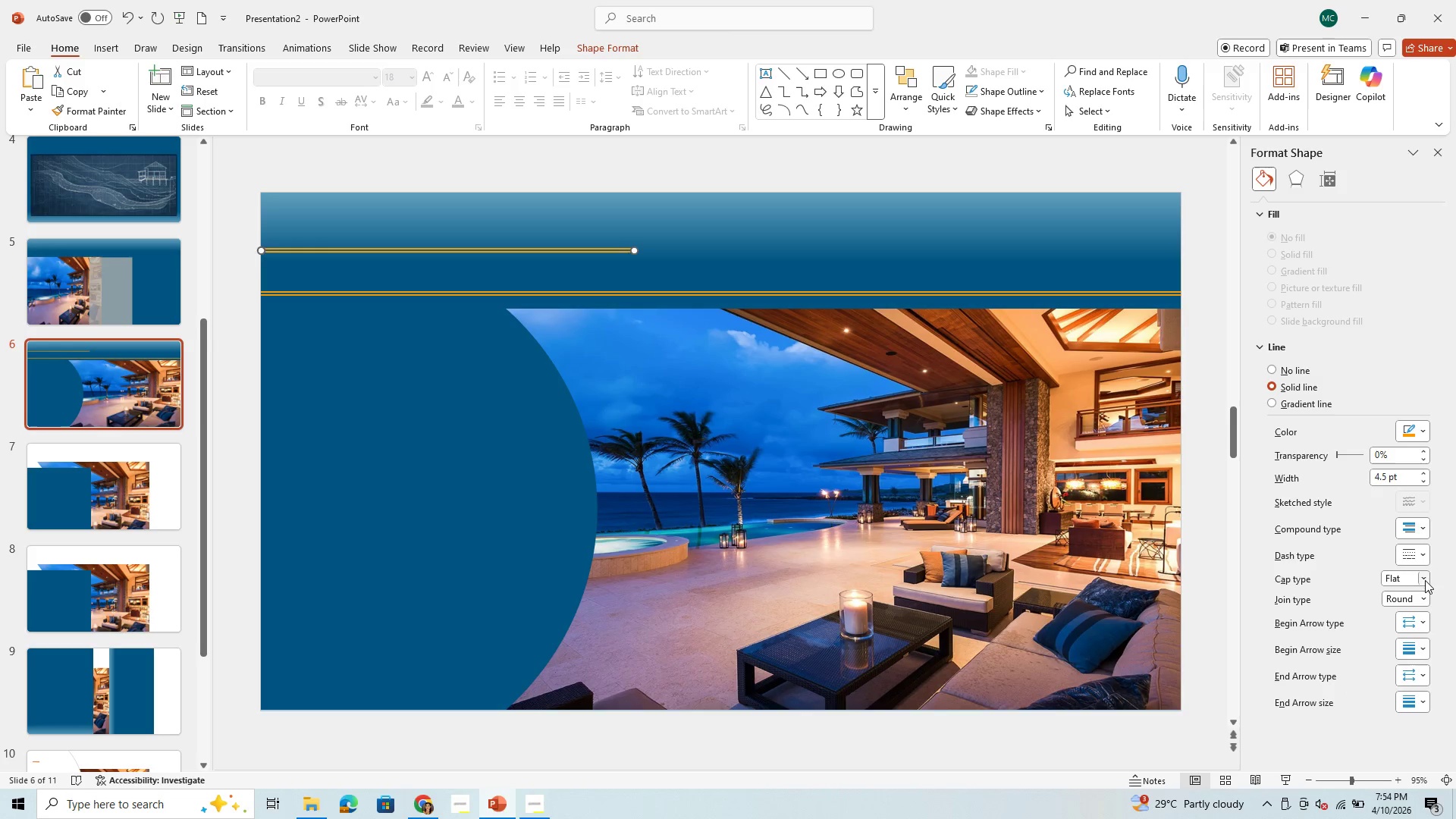 
left_click([1426, 554])
 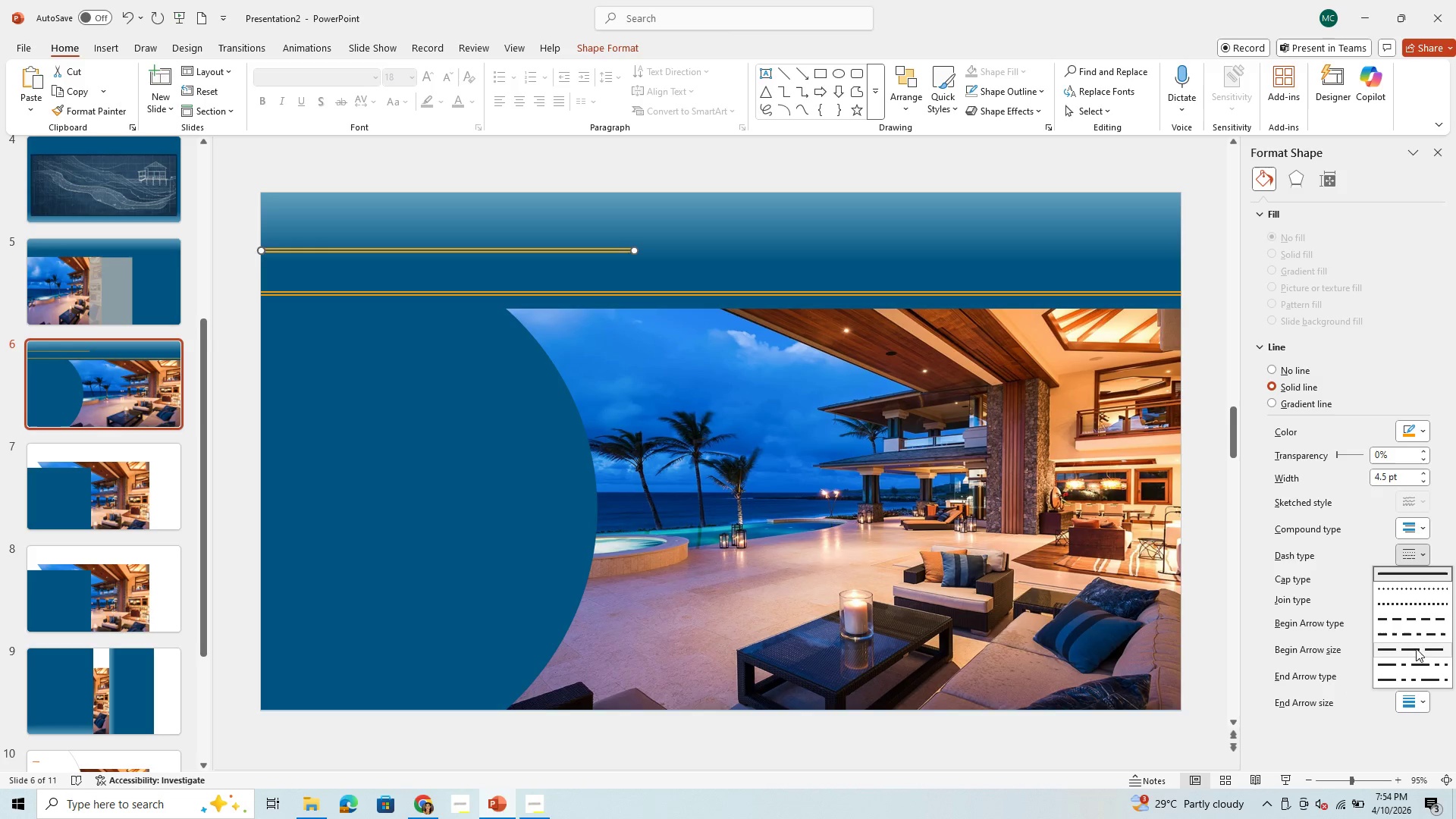 
left_click([1413, 658])
 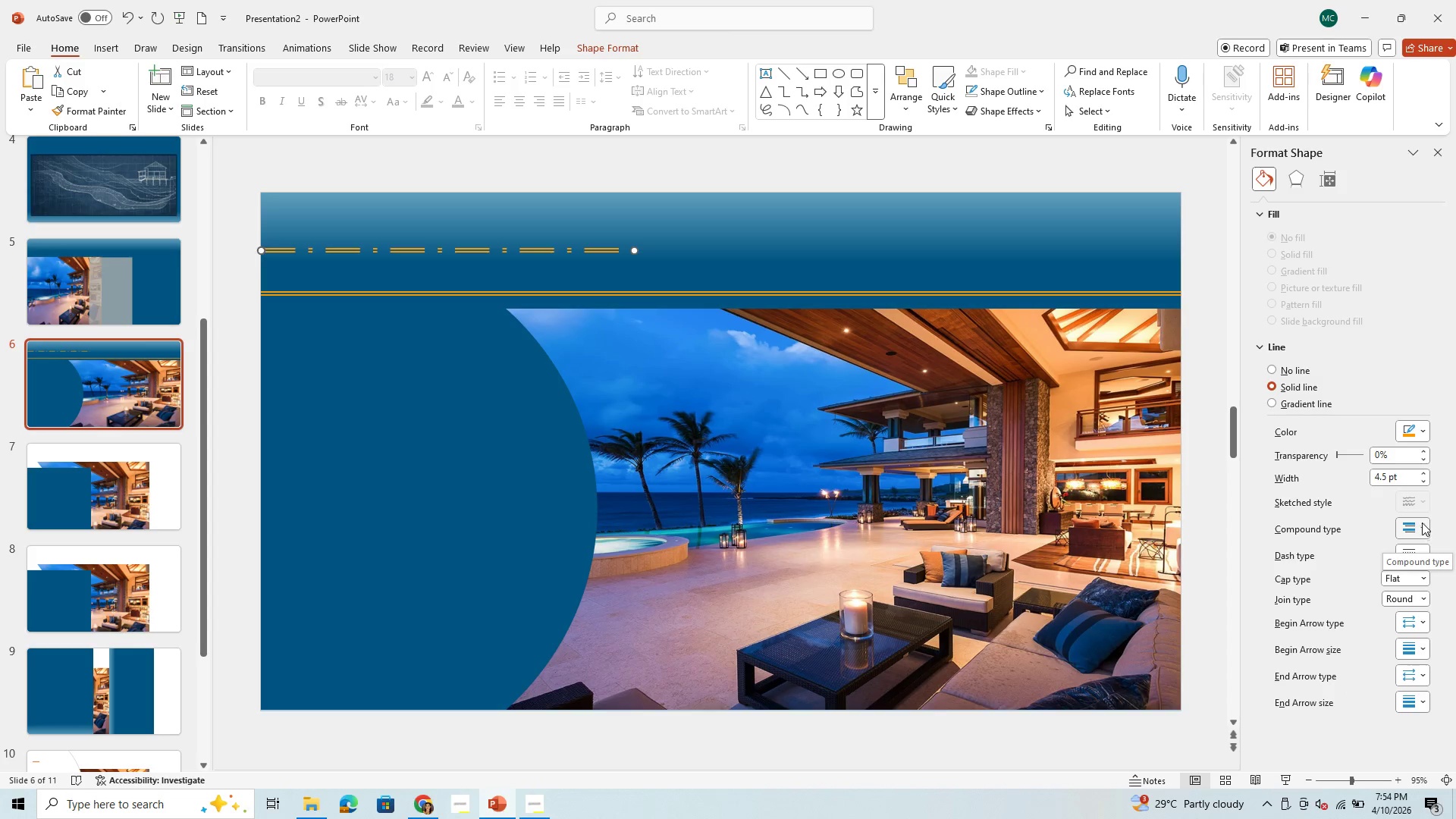 
wait(6.45)
 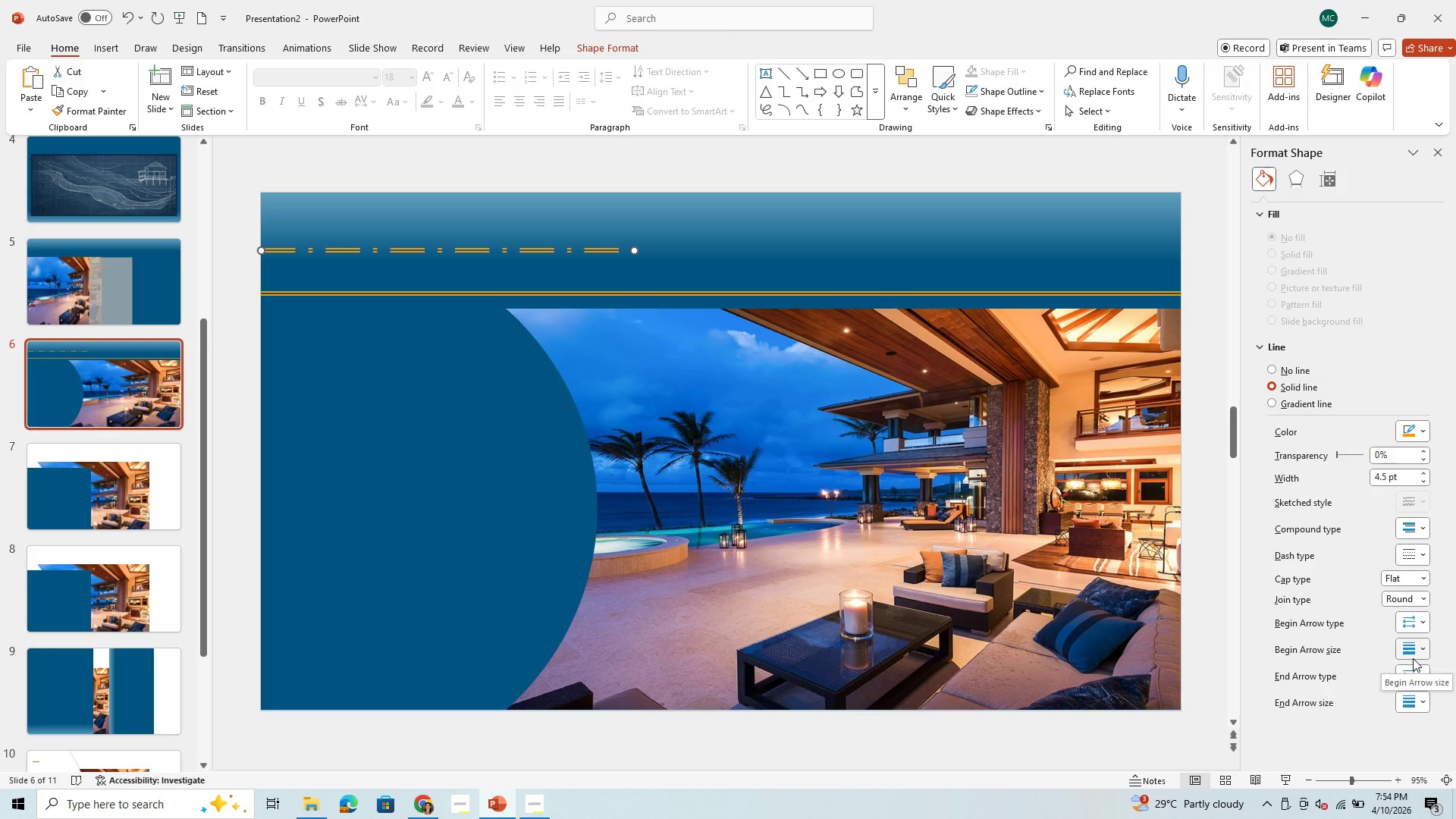 
left_click([1422, 499])
 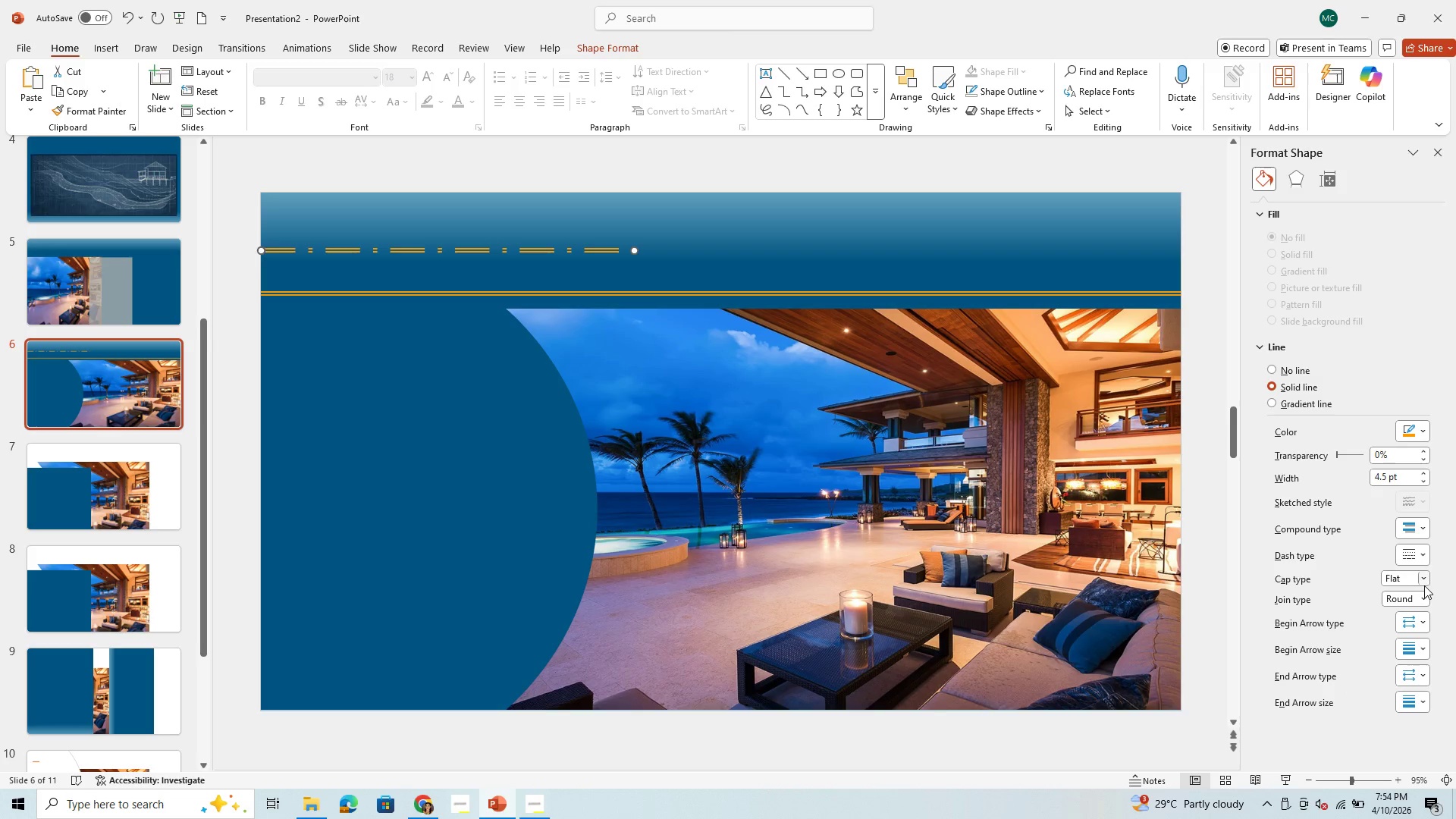 
left_click([1424, 555])
 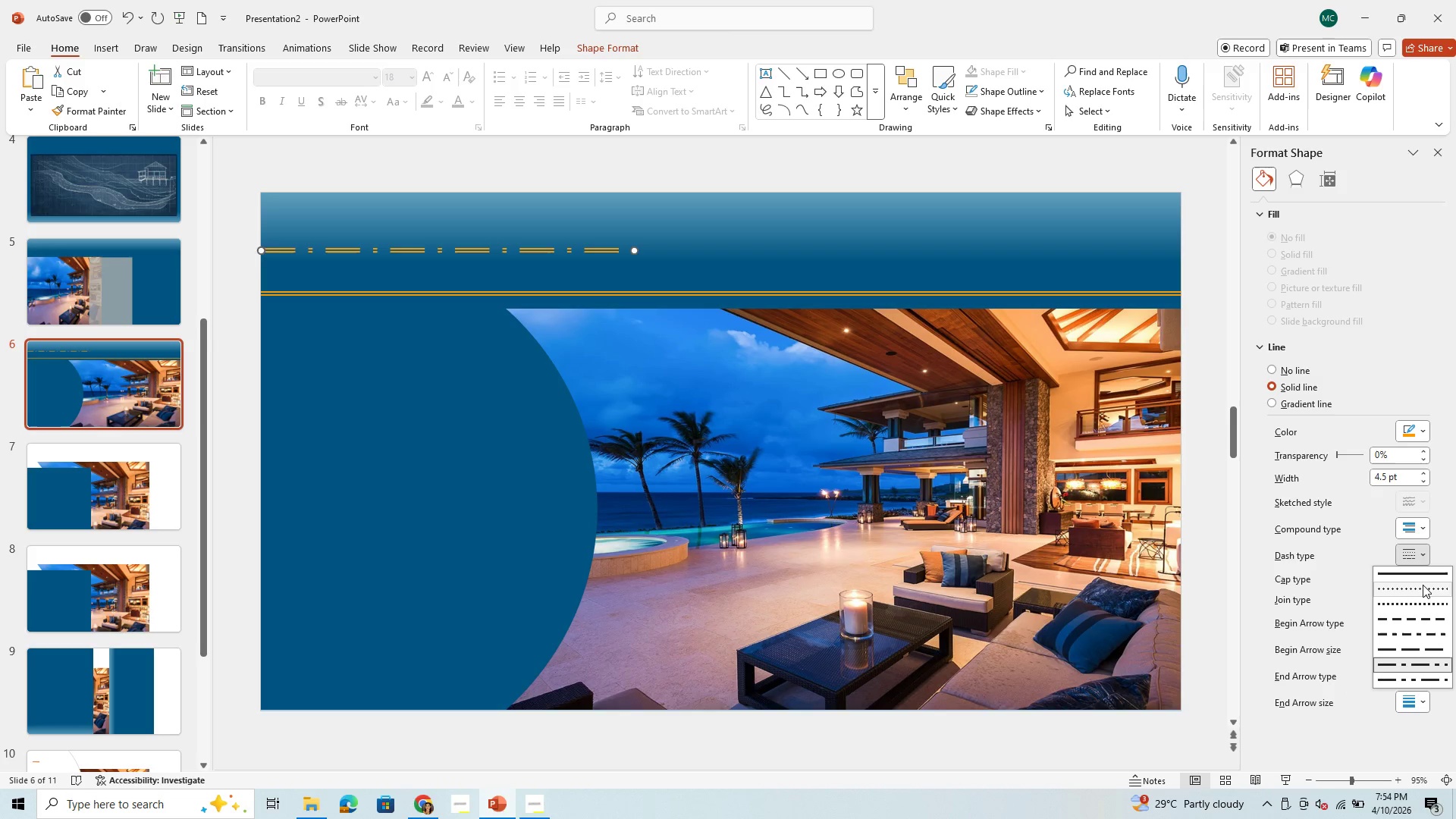 
left_click([1423, 585])
 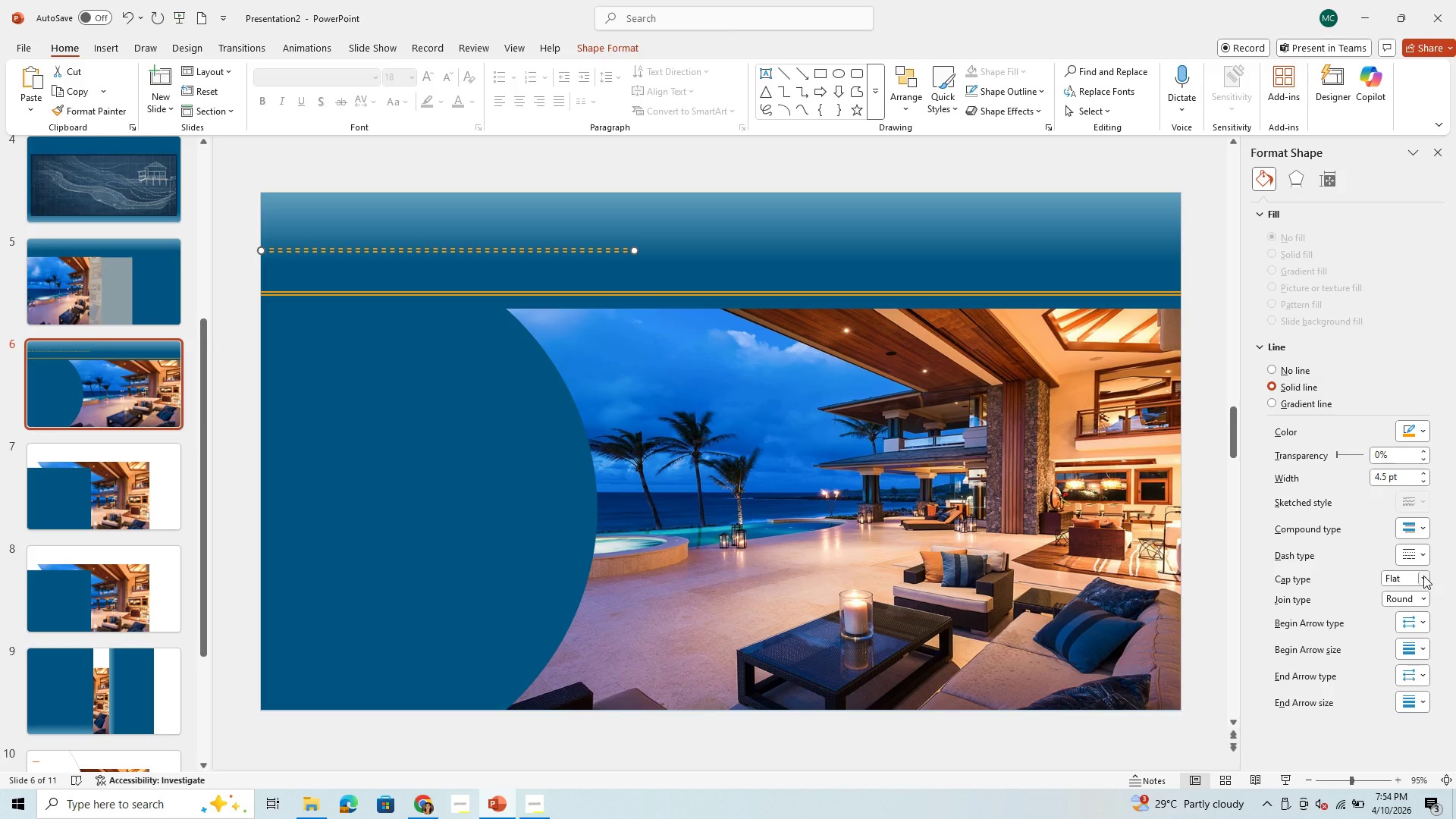 
left_click([1427, 544])
 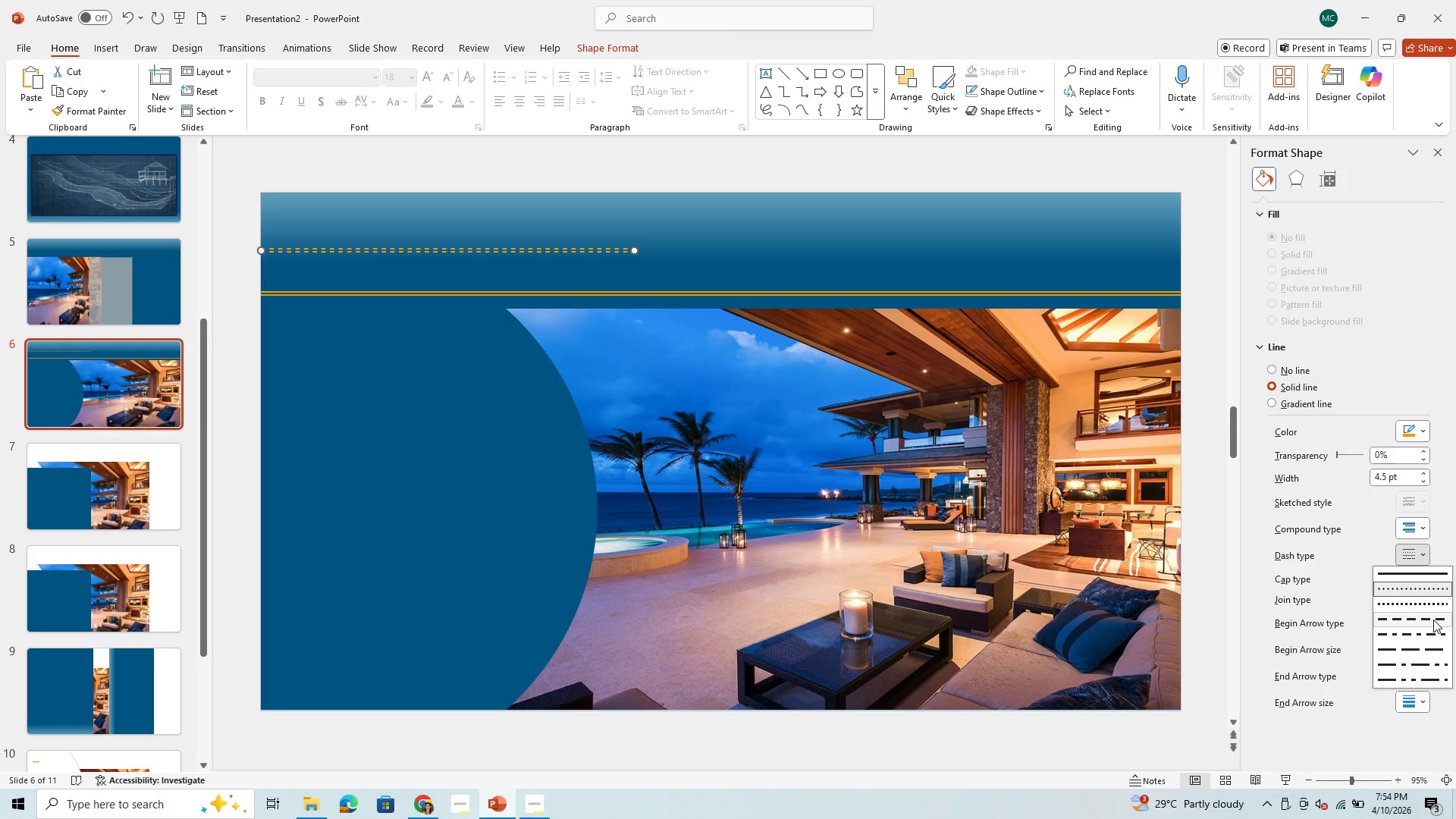 
left_click([1433, 620])
 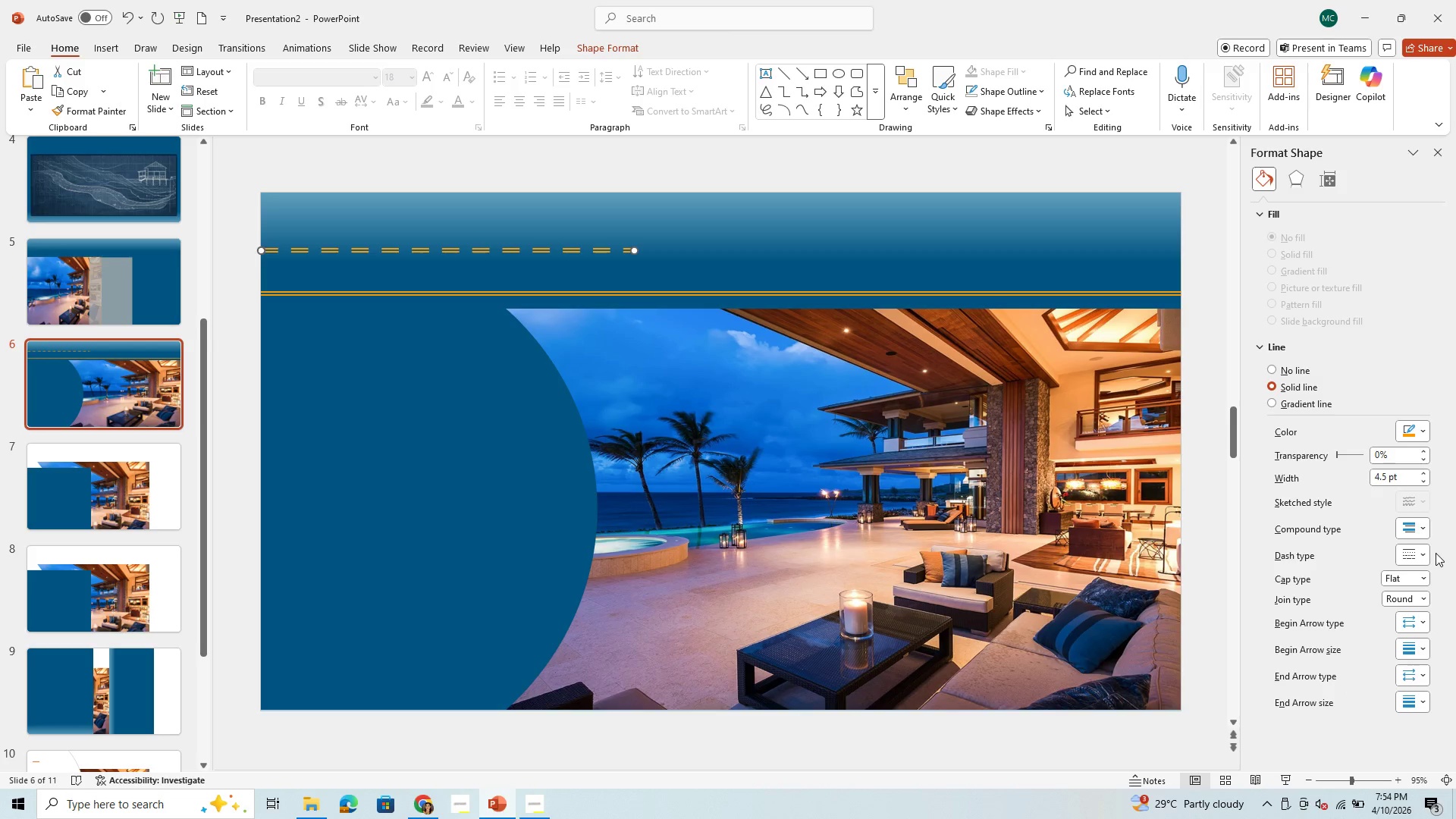 
wait(9.42)
 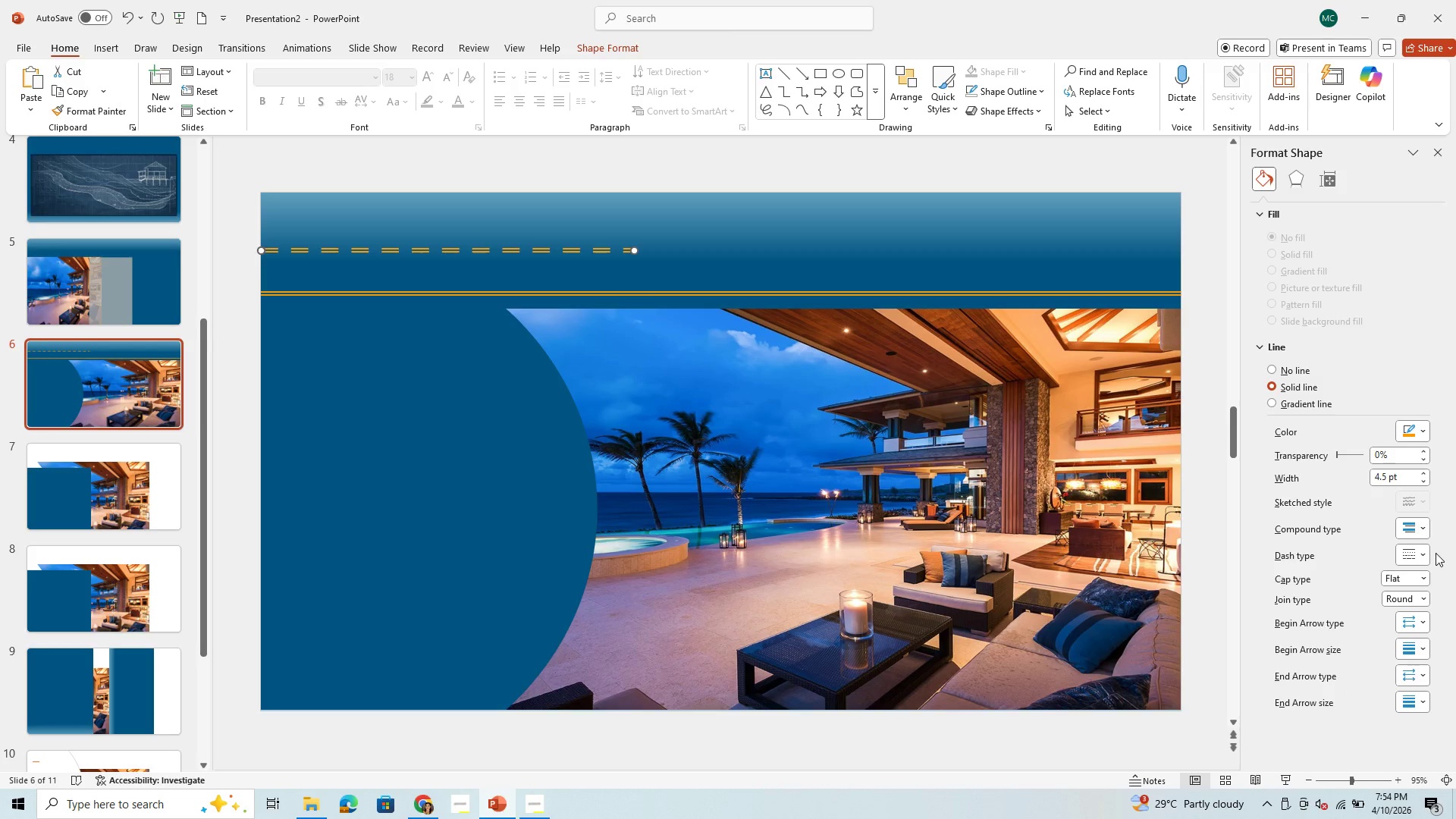 
left_click([1426, 554])
 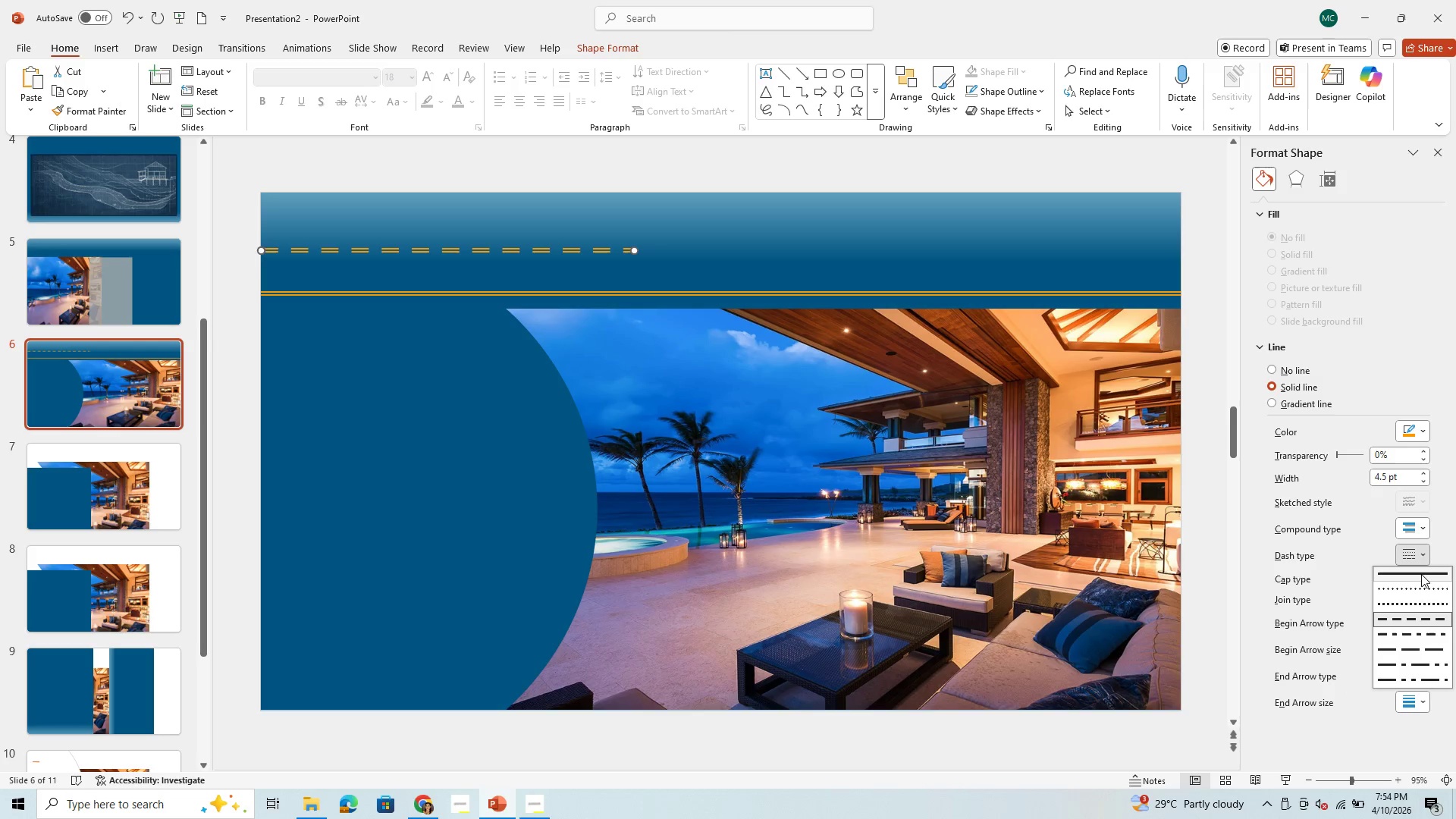 
left_click([1421, 574])
 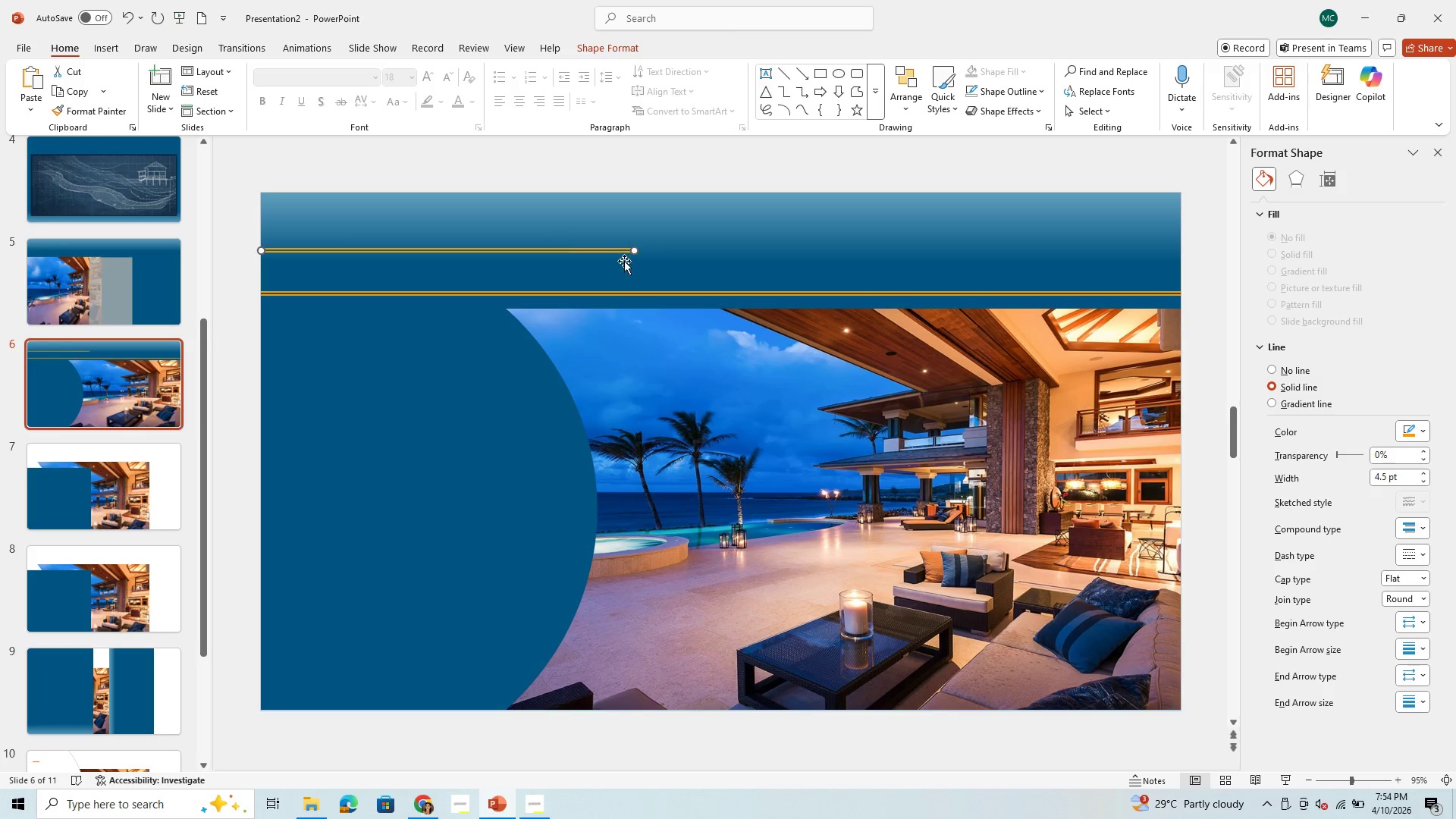 
left_click([557, 245])
 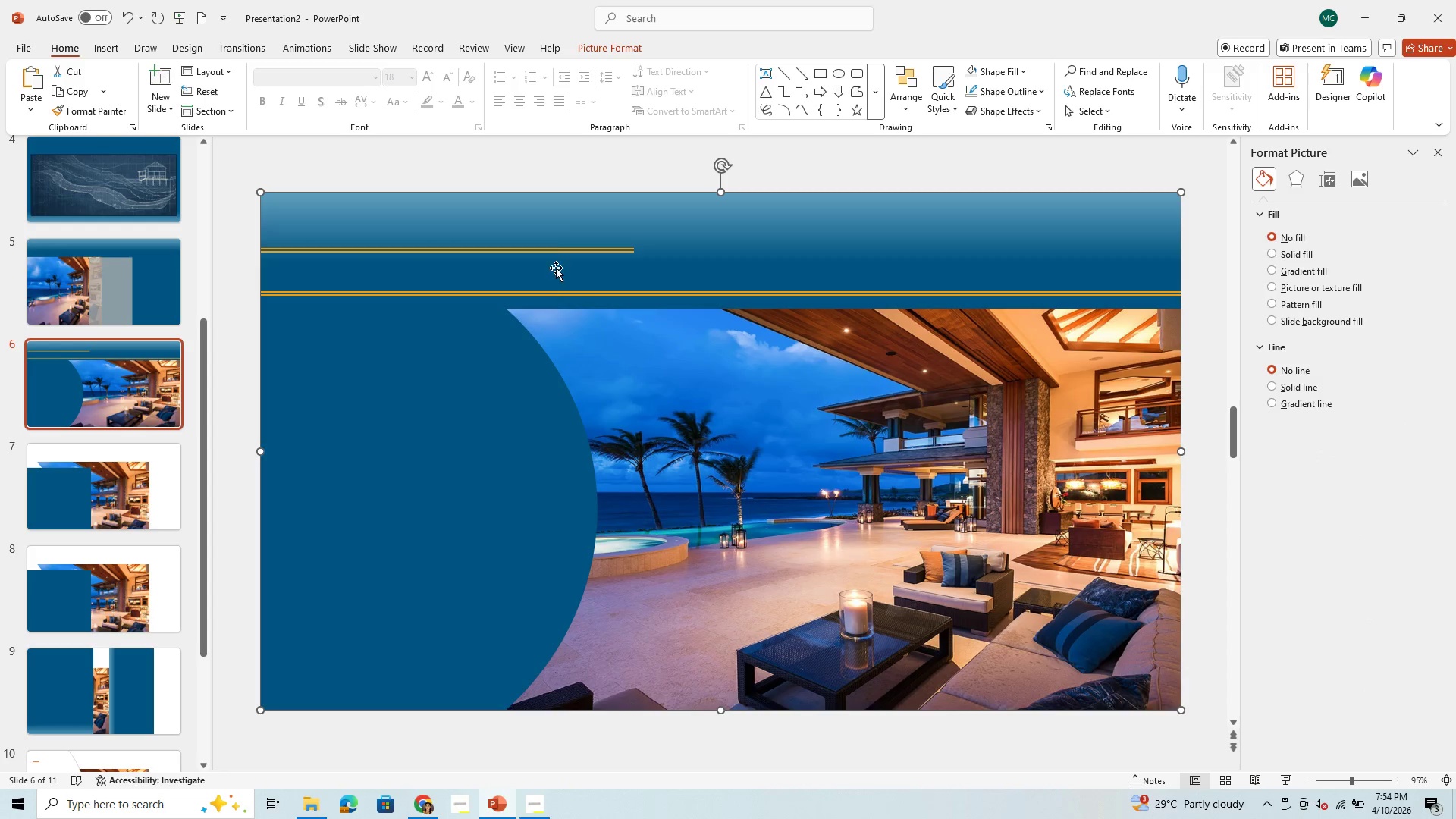 
left_click([558, 250])
 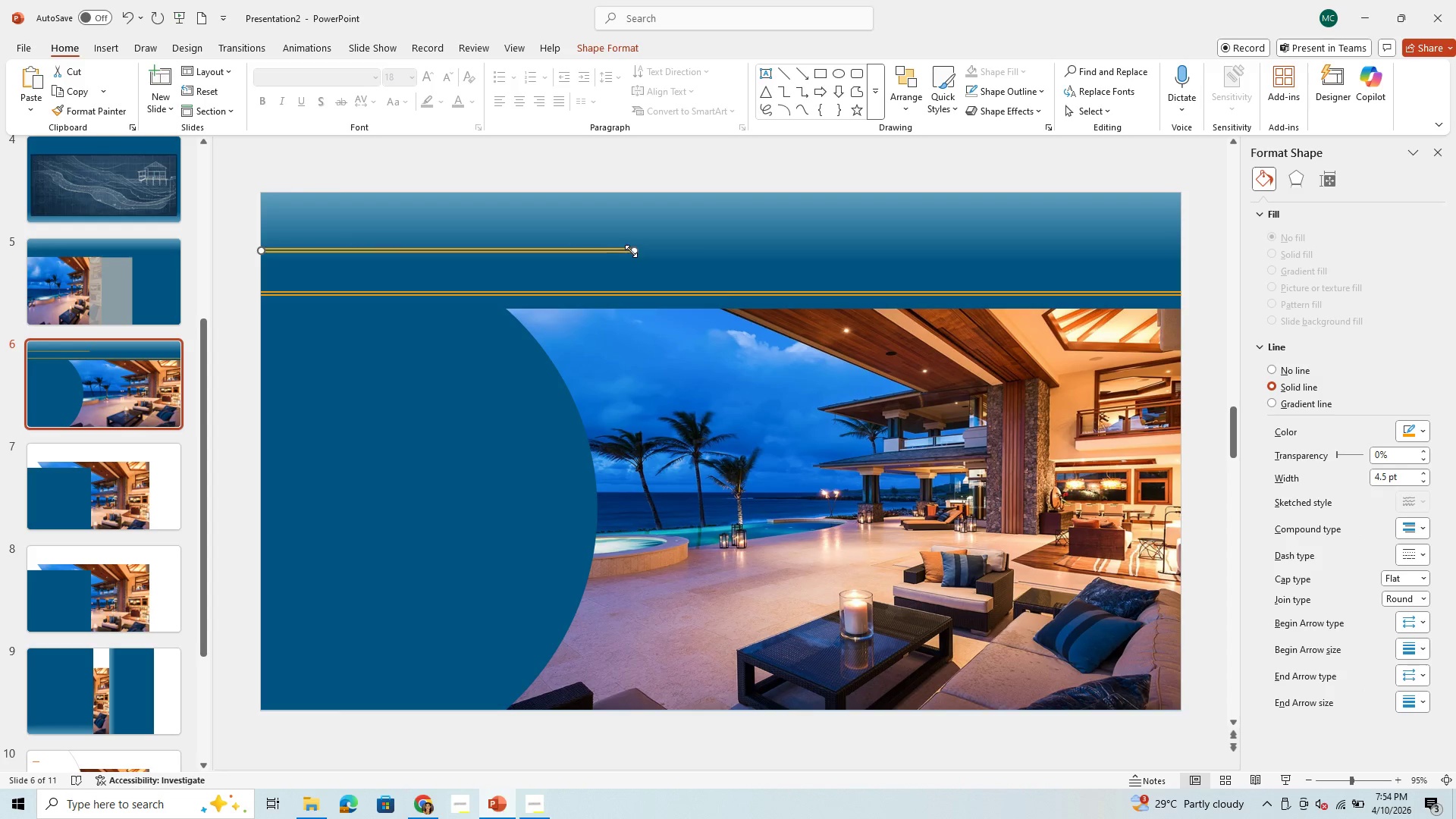 
left_click_drag(start_coordinate=[633, 249], to_coordinate=[475, 248])
 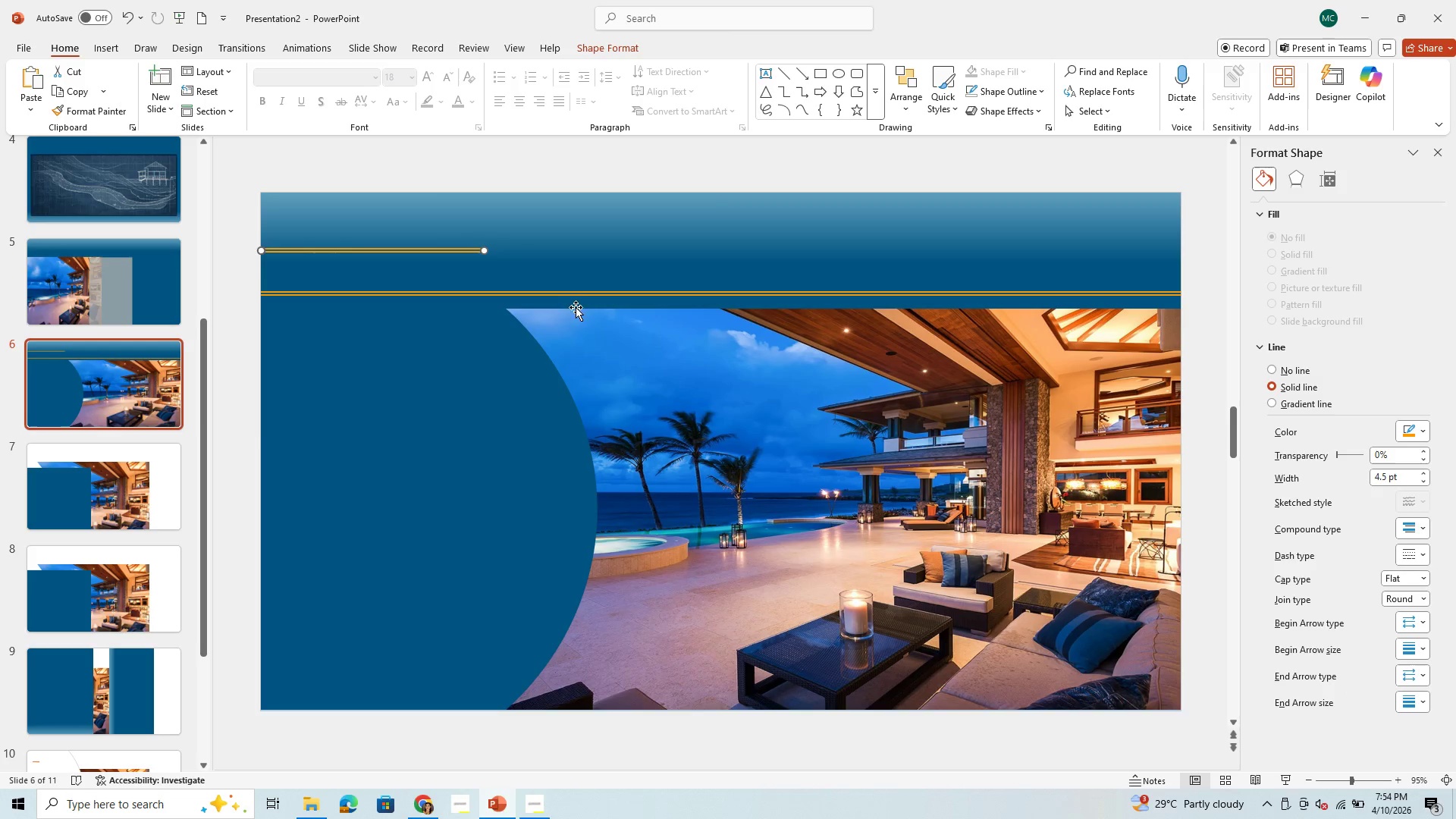 
left_click([586, 288])
 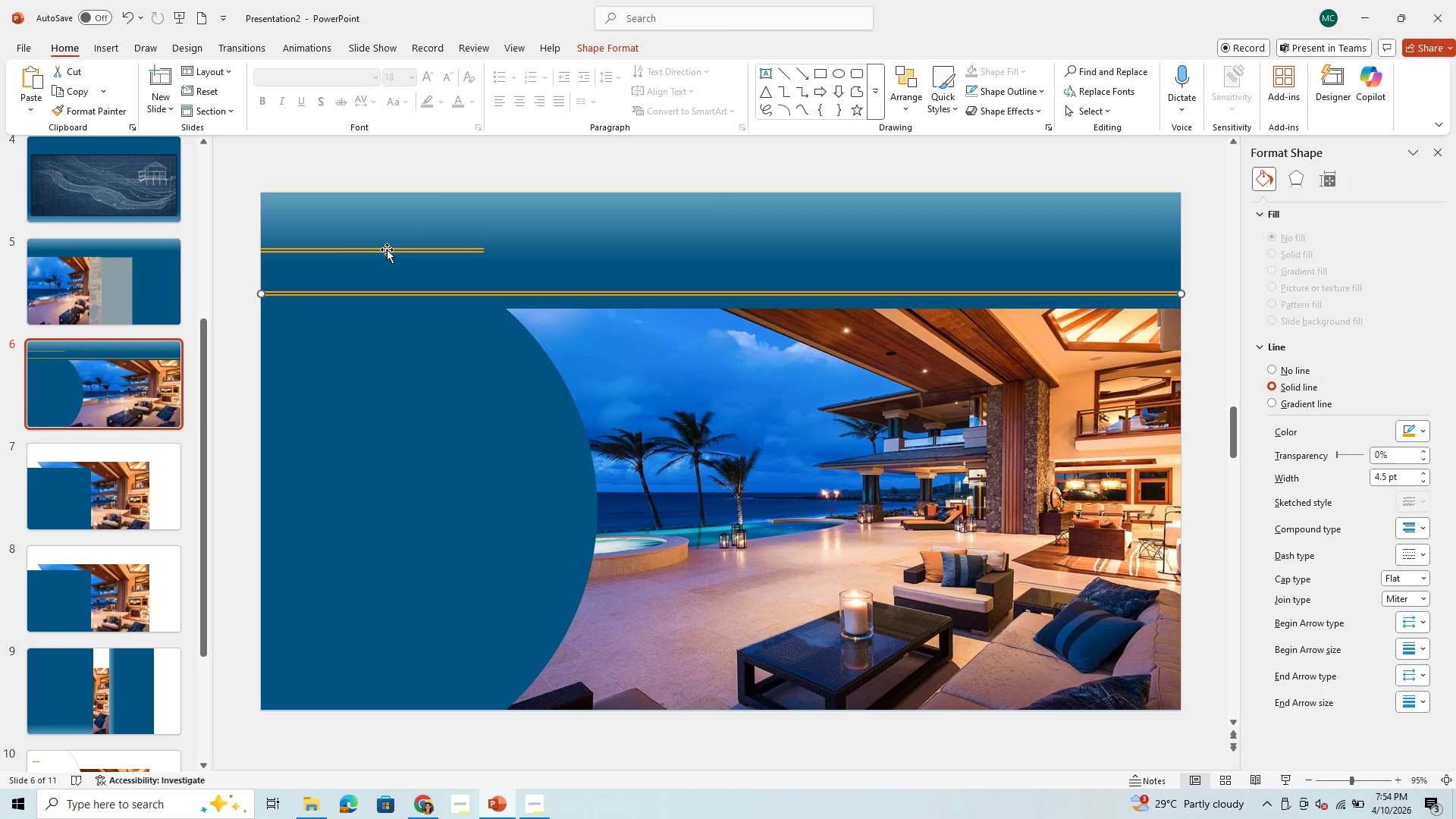 
left_click_drag(start_coordinate=[387, 249], to_coordinate=[464, 253])
 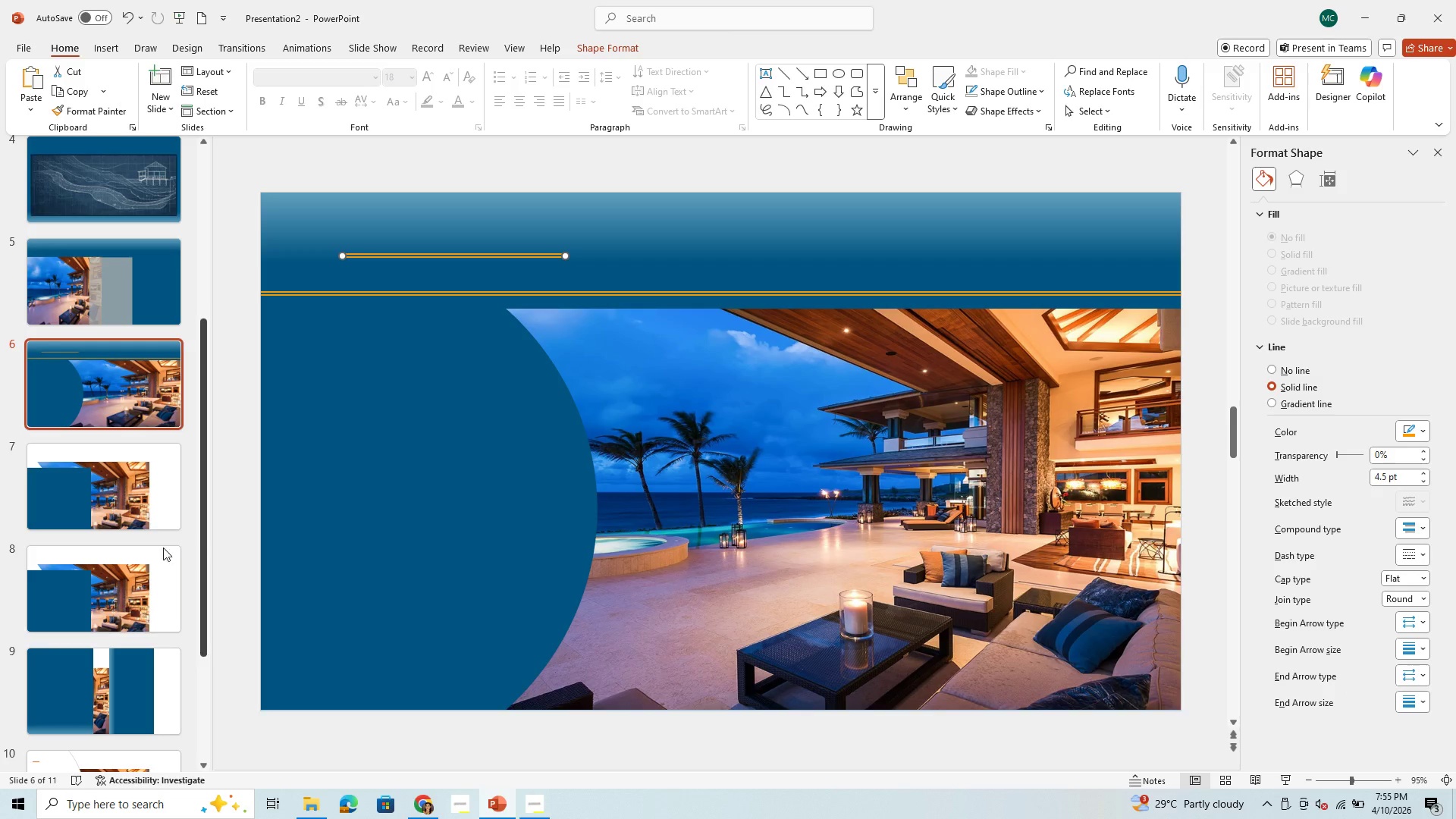 
left_click([432, 808])
 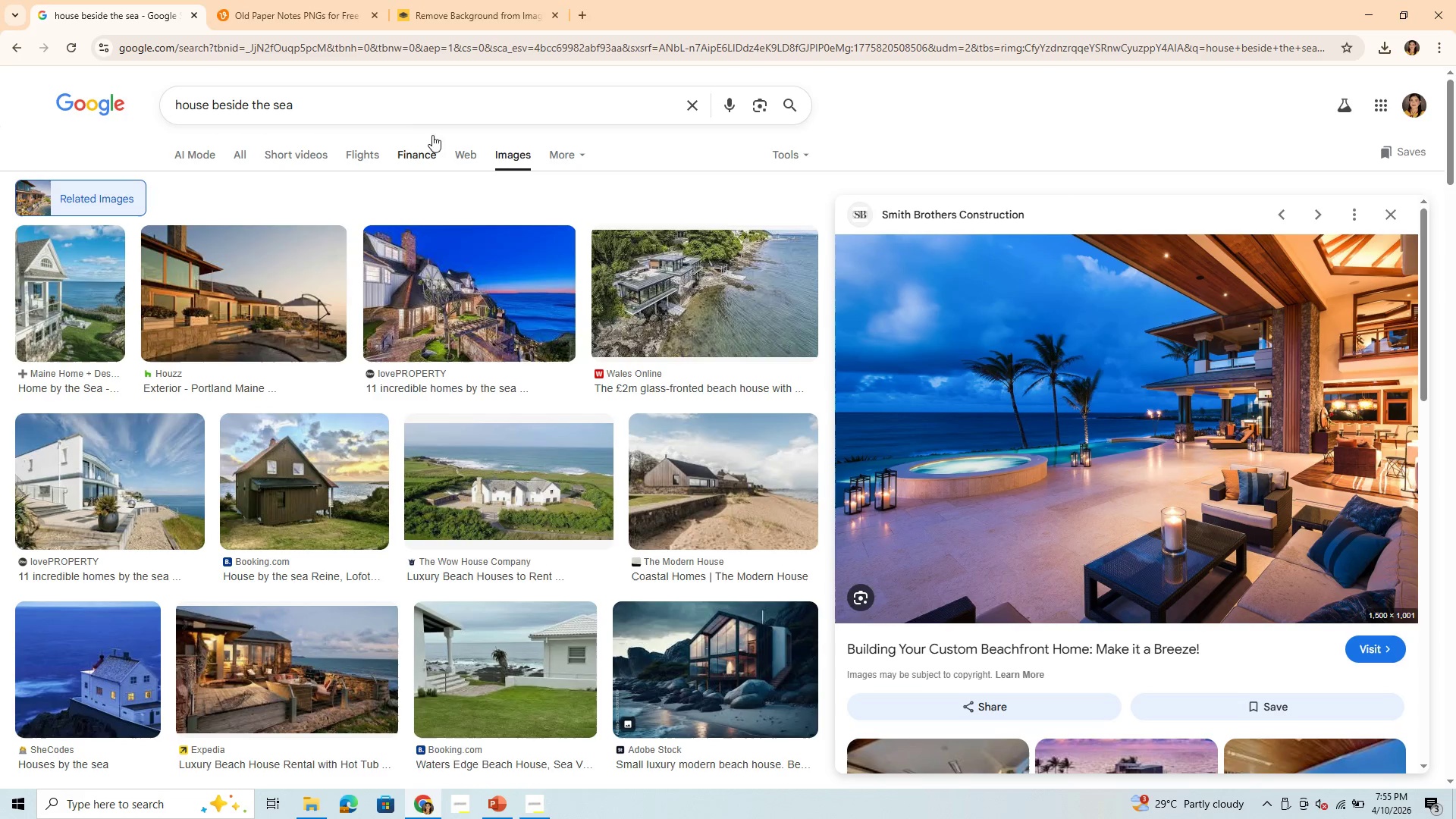 
left_click_drag(start_coordinate=[383, 96], to_coordinate=[166, 95])
 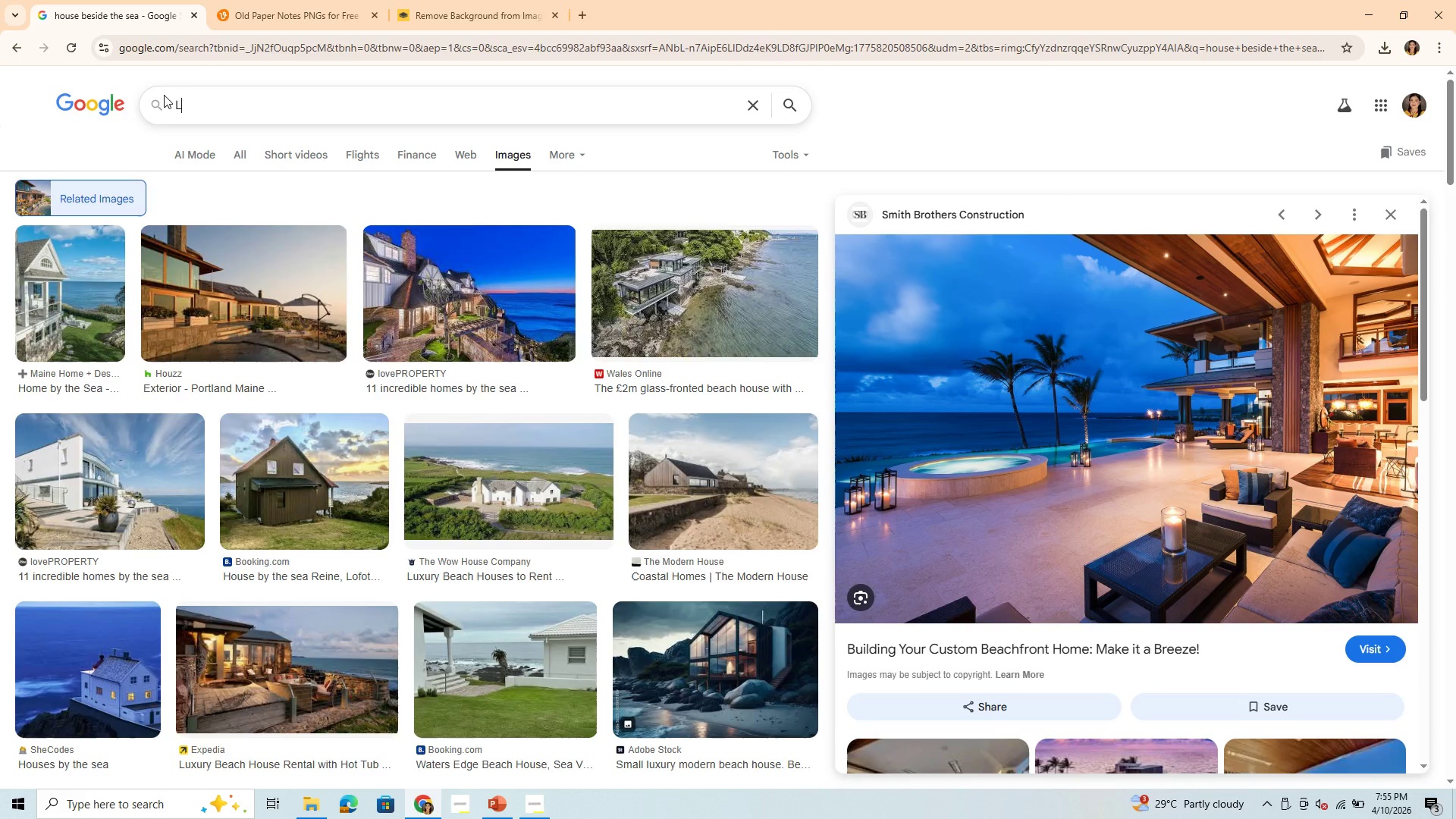 
type(LINES)
 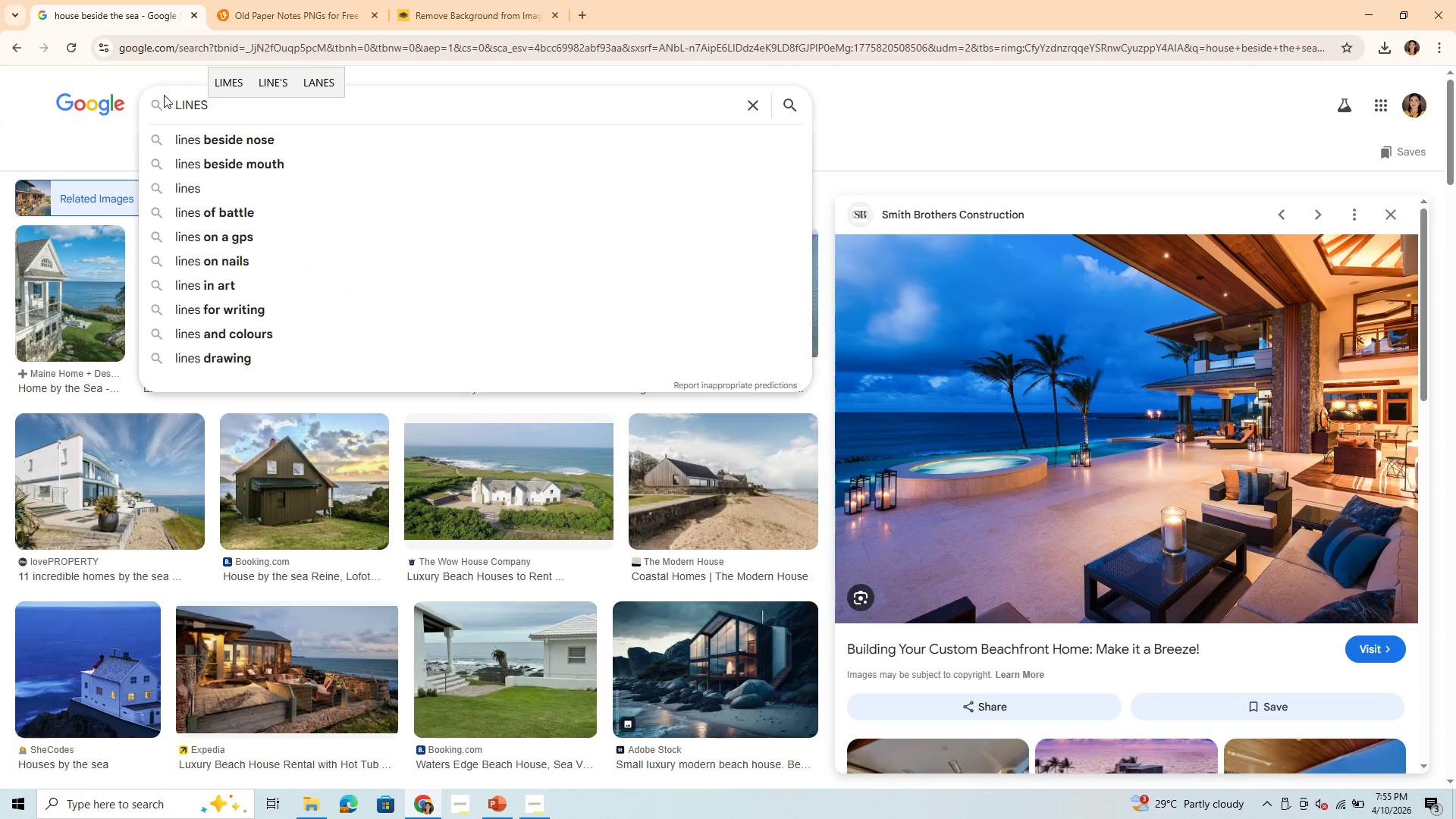 
key(Enter)
 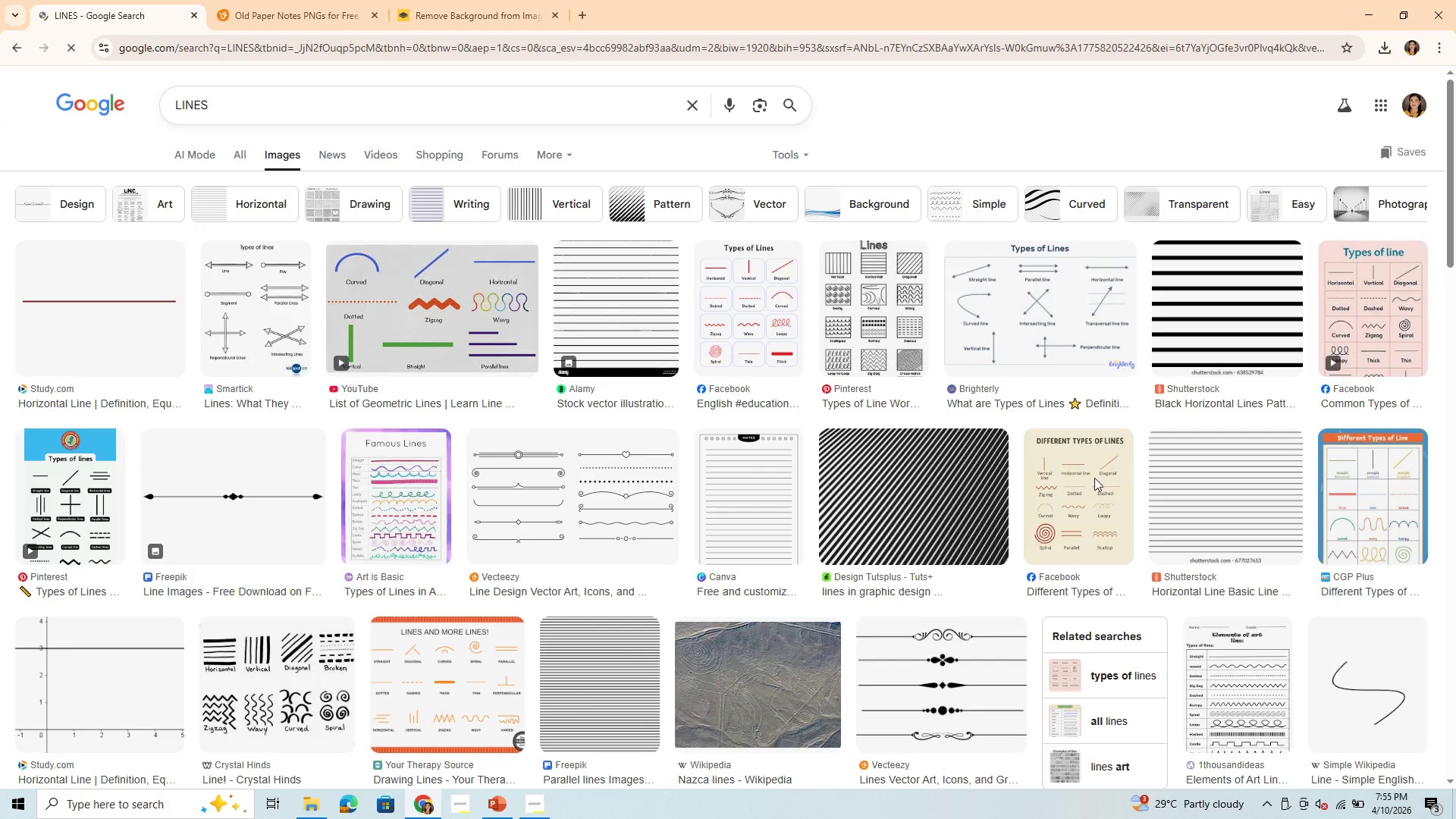 
scroll: coordinate [340, 562], scroll_direction: down, amount: 16.0
 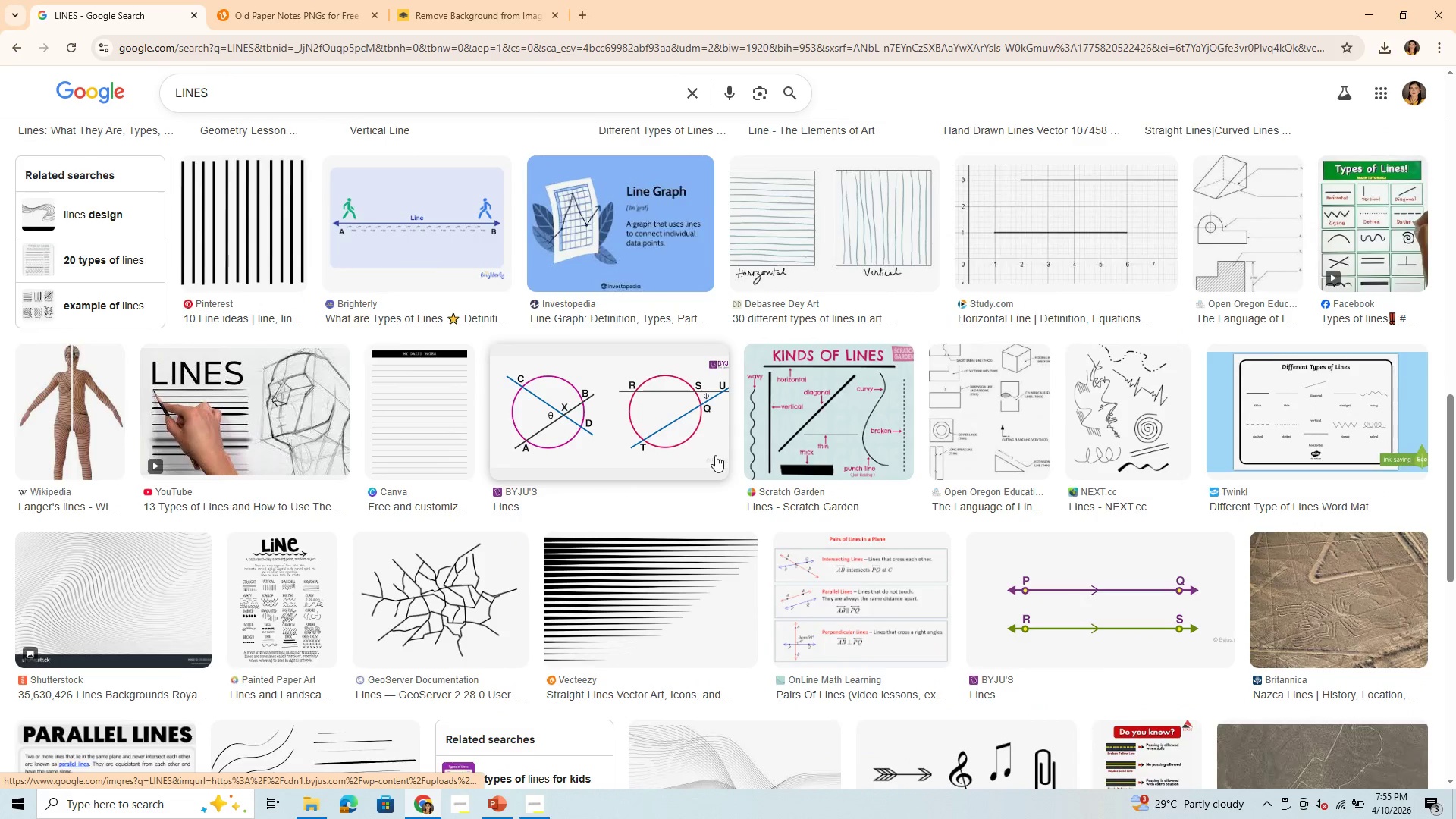 
scroll: coordinate [724, 335], scroll_direction: up, amount: 26.0
 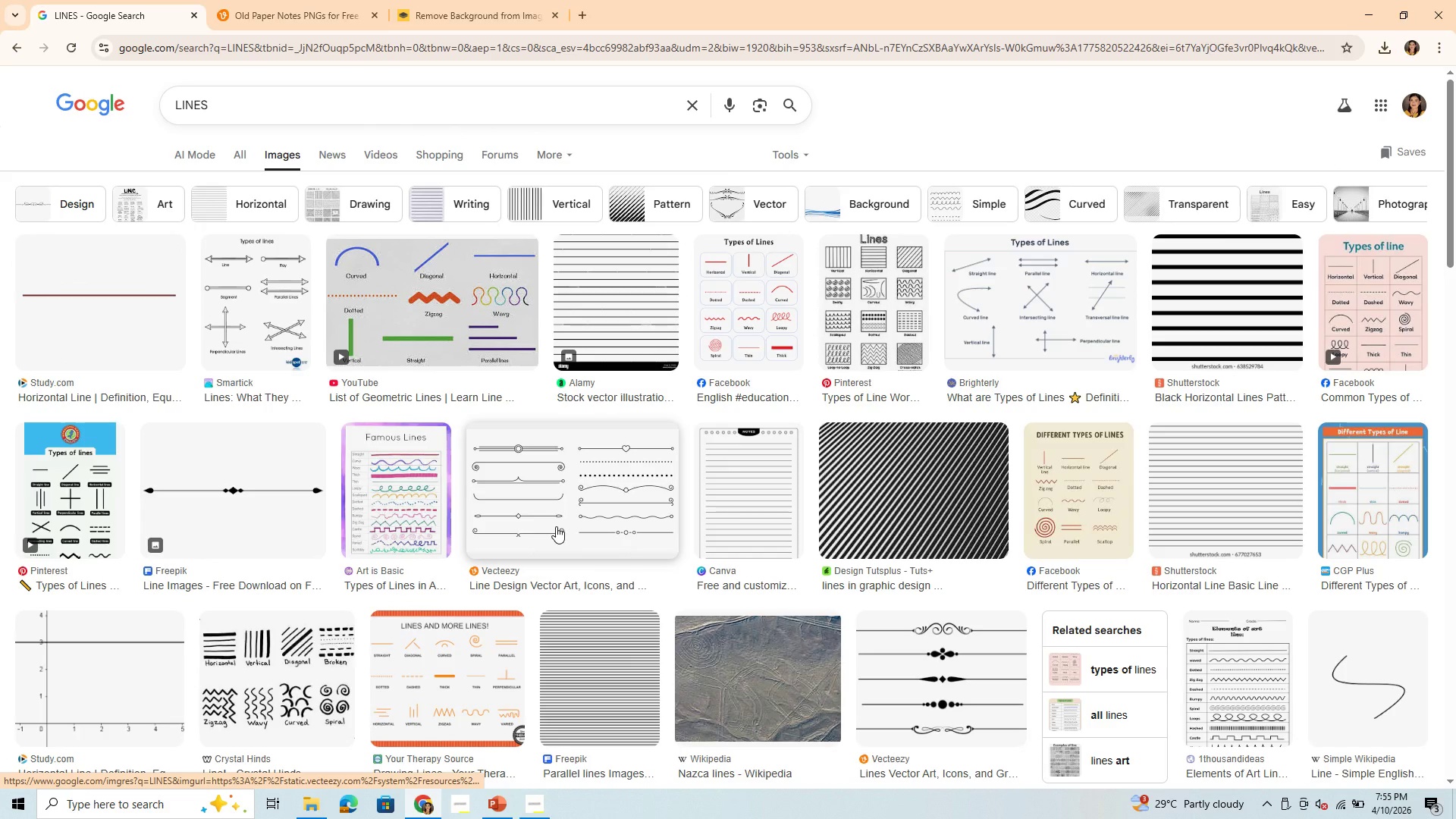 
scroll: coordinate [428, 624], scroll_direction: down, amount: 15.0
 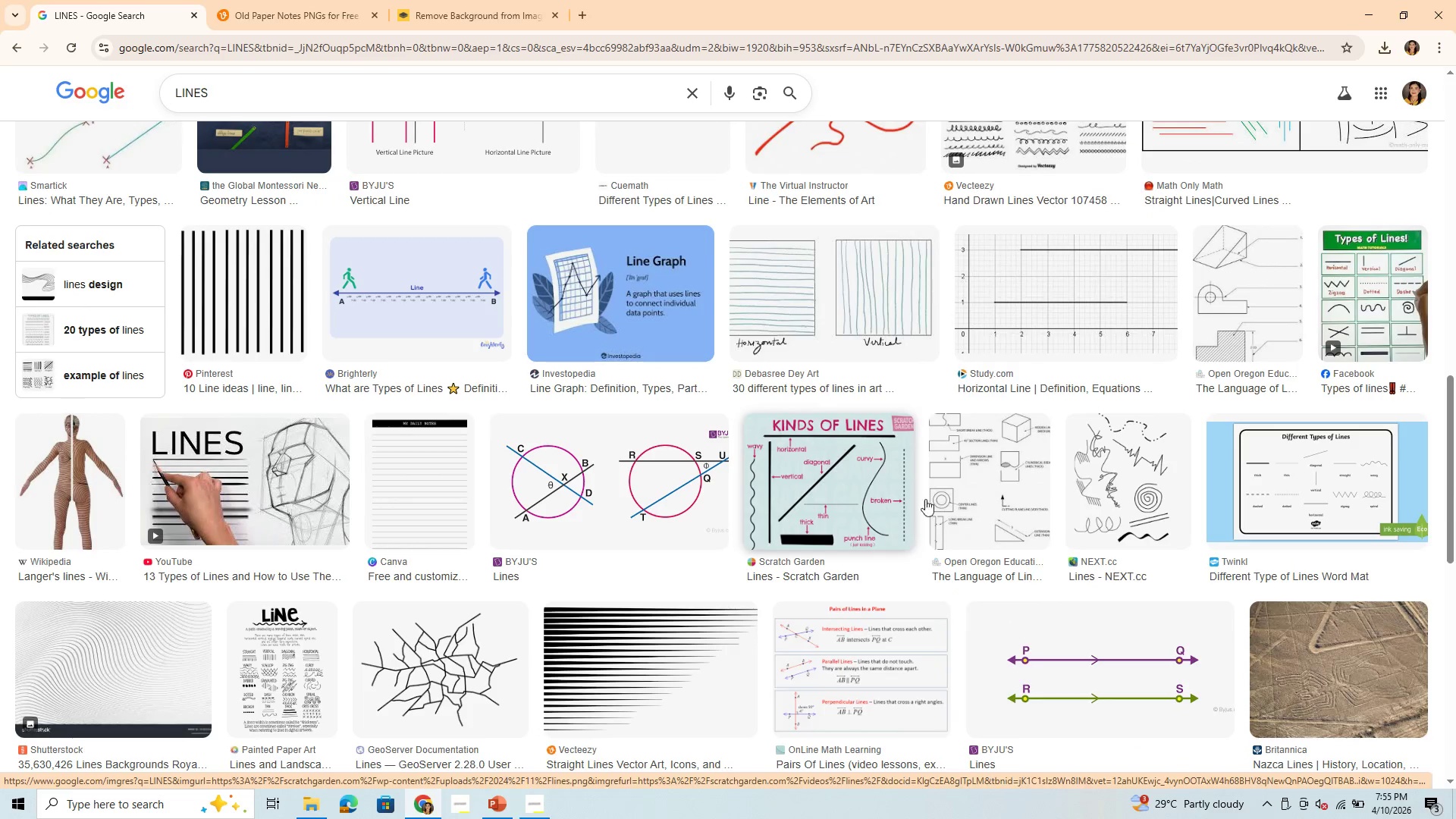 
scroll: coordinate [737, 466], scroll_direction: down, amount: 12.0
 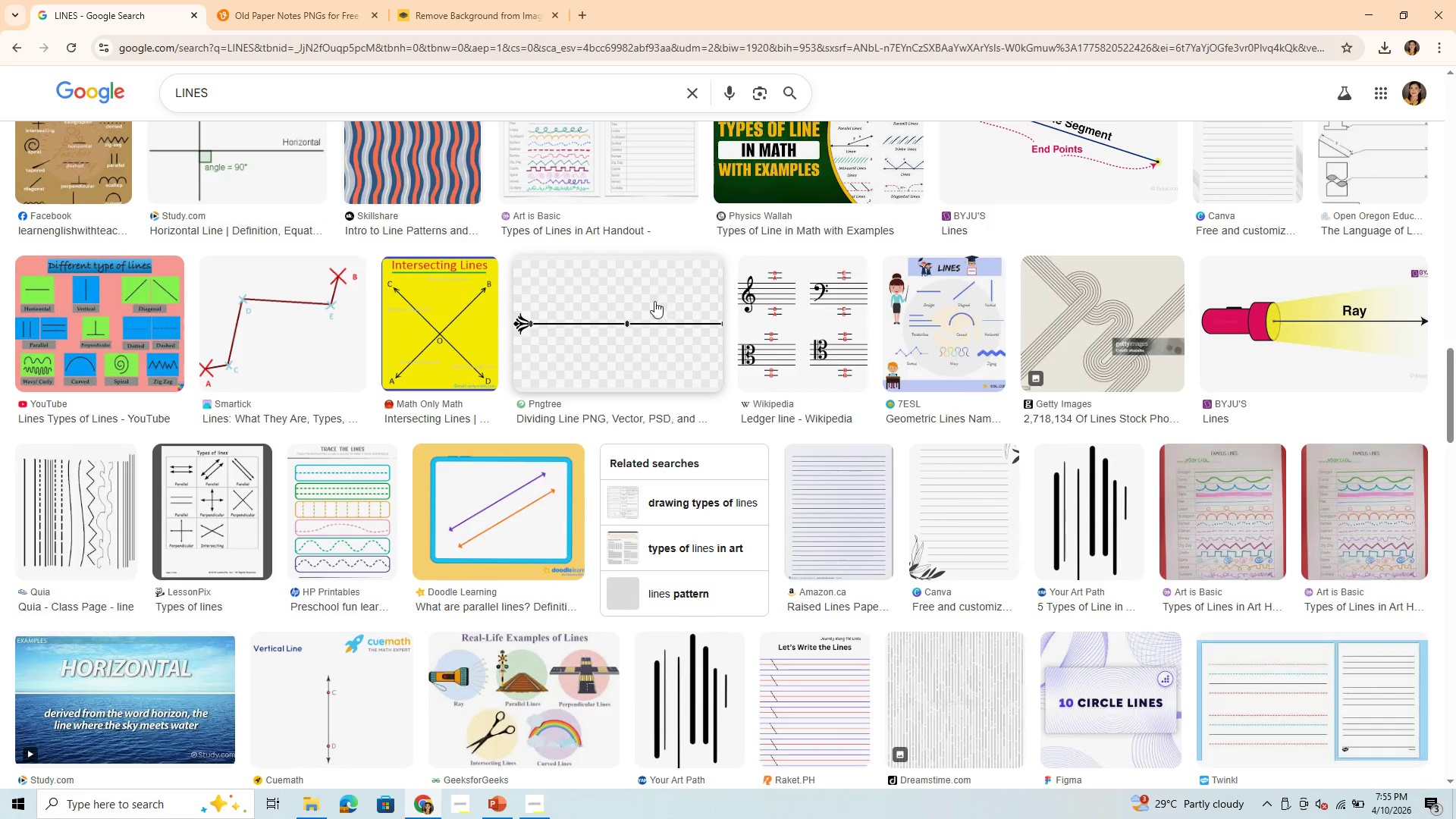 
left_click([631, 322])
 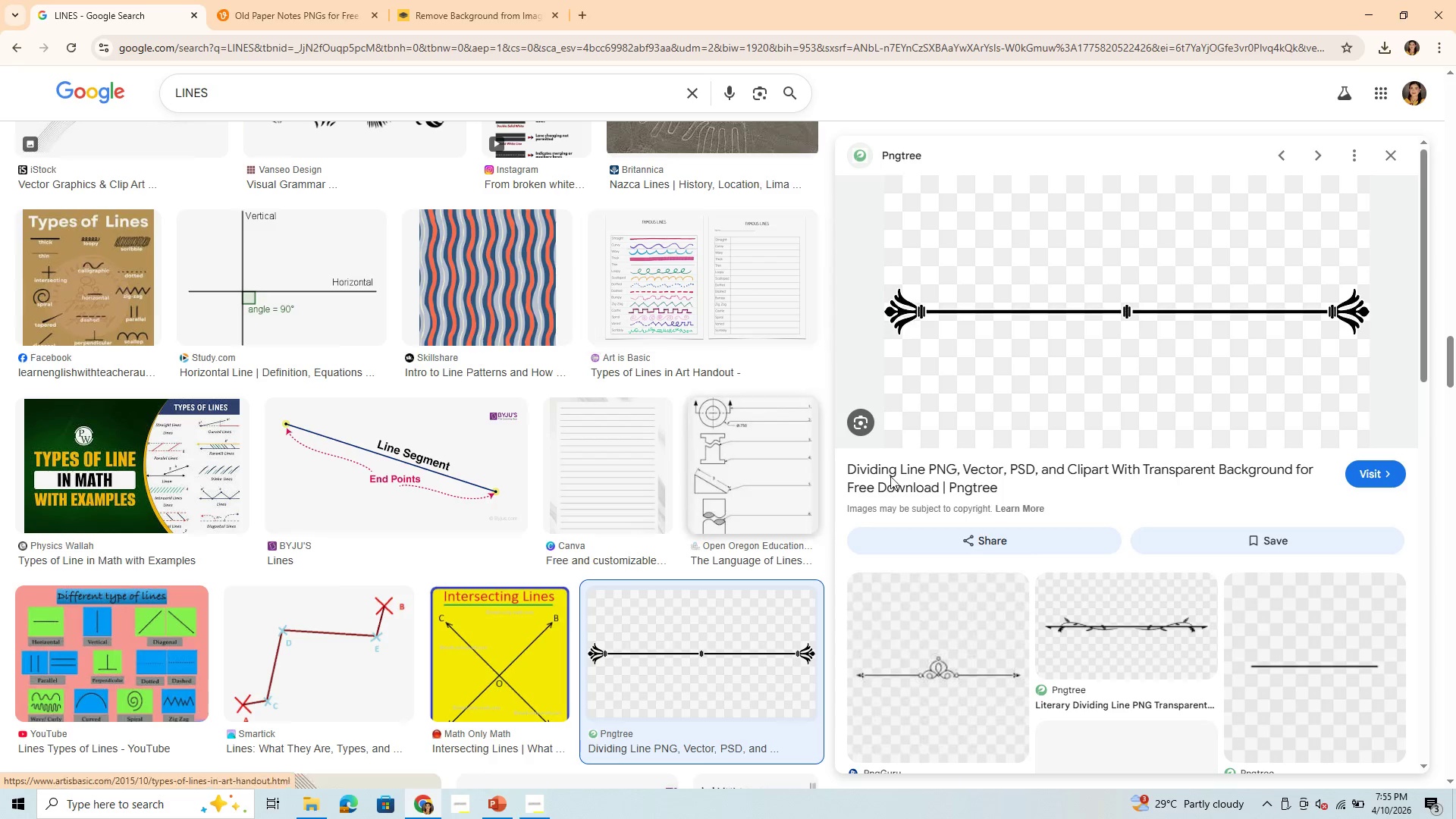 
scroll: coordinate [1034, 531], scroll_direction: none, amount: 0.0
 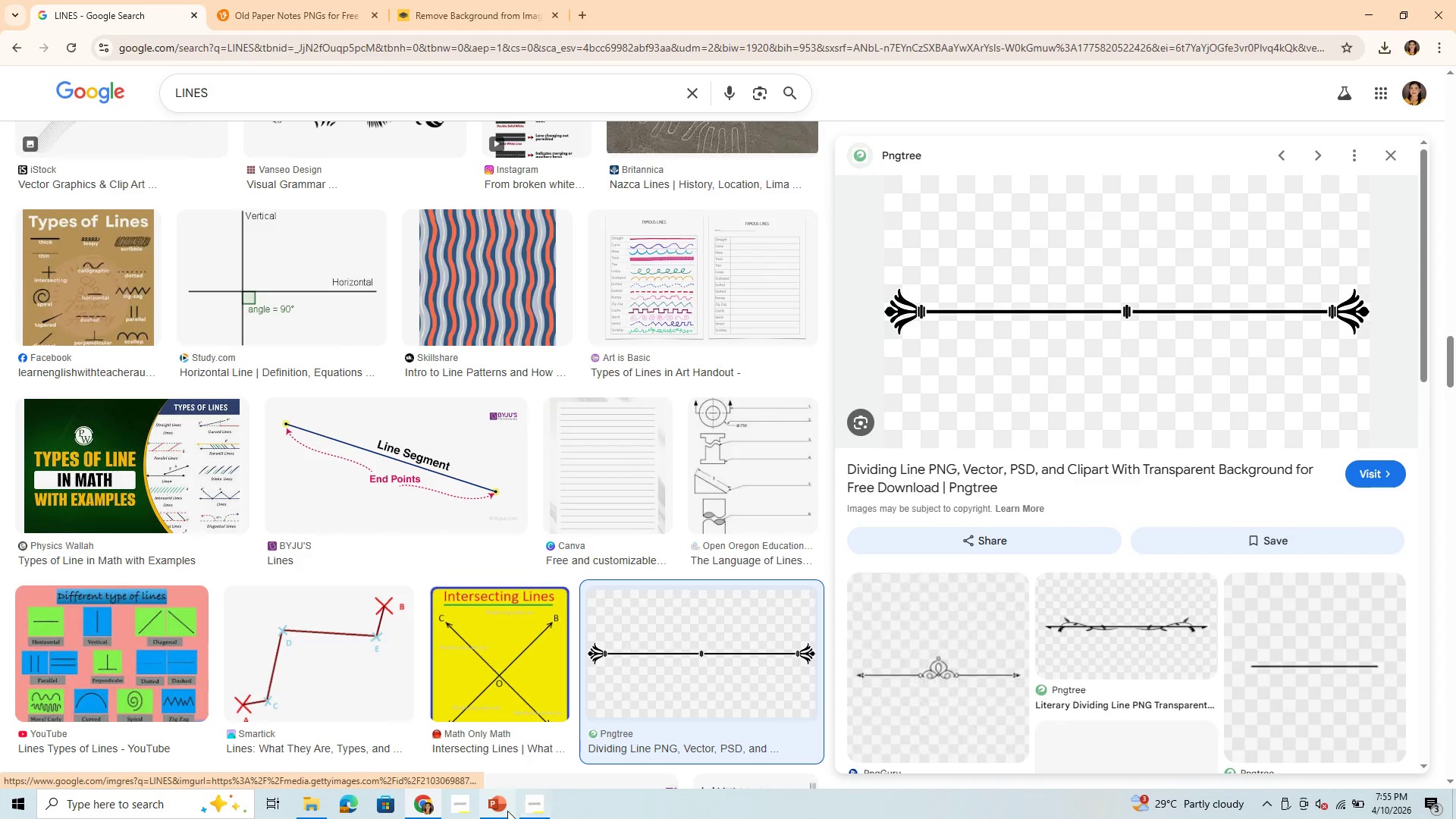 
left_click([507, 811])
 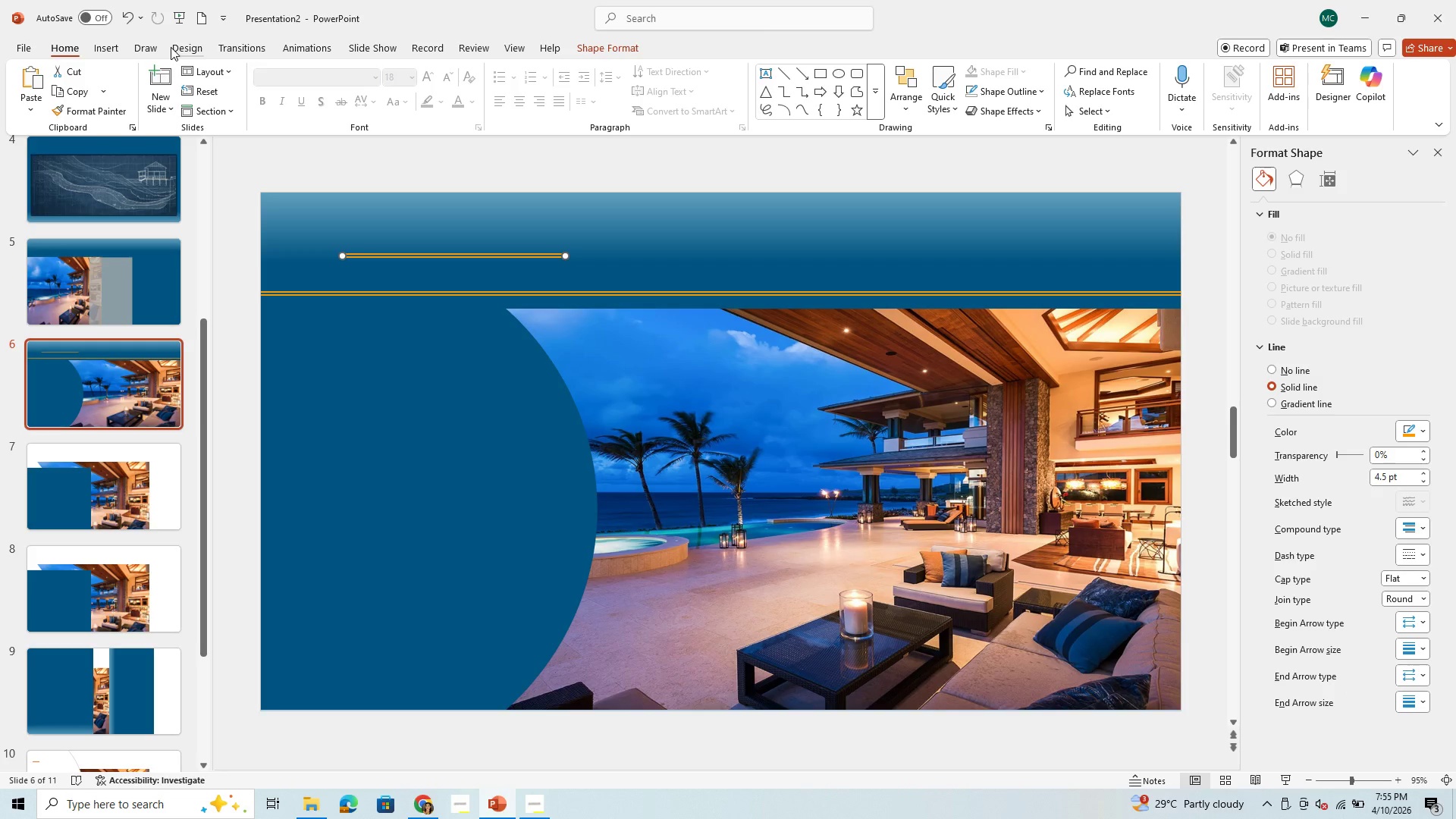 
left_click([108, 46])
 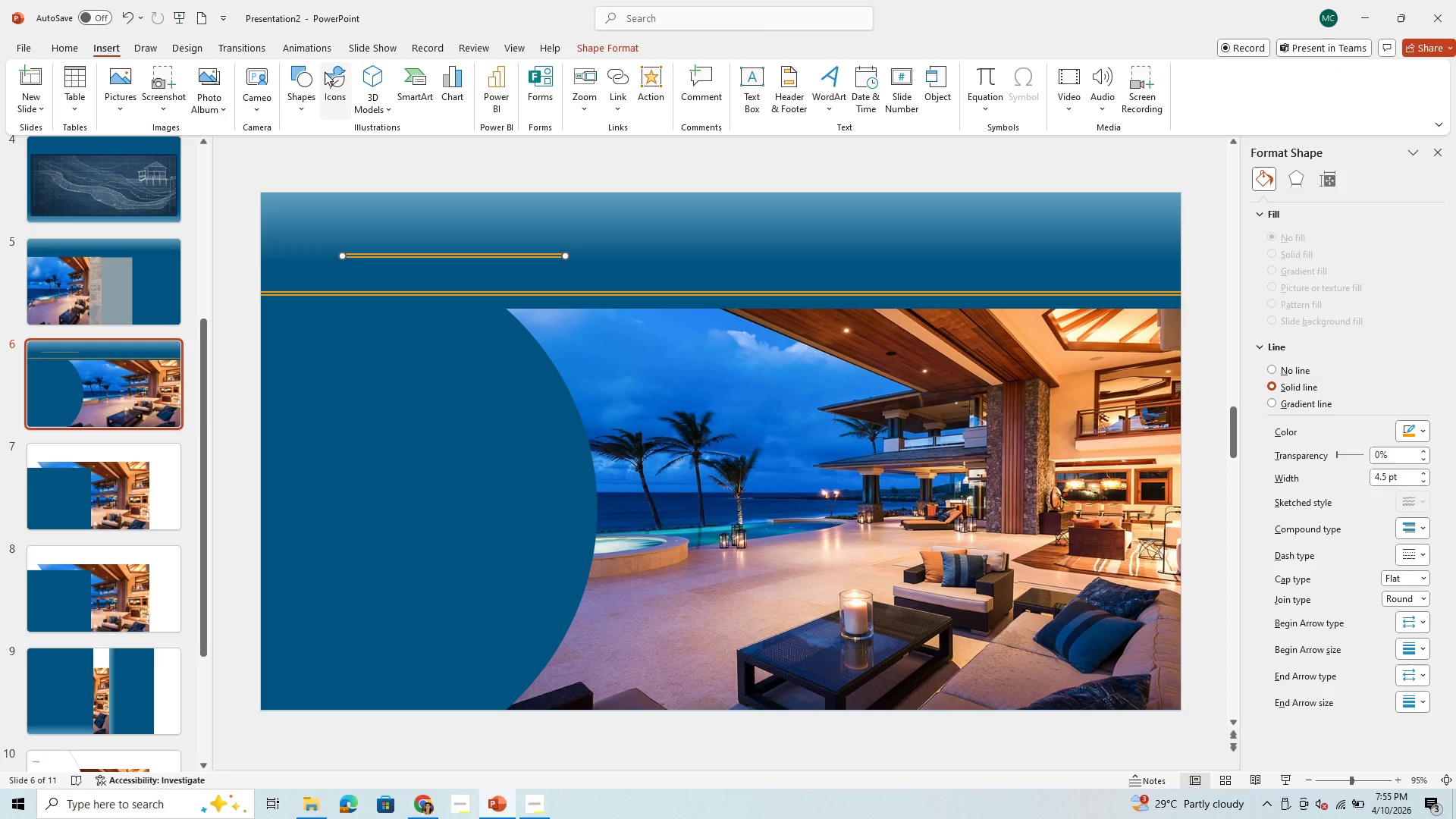 
left_click([325, 72])
 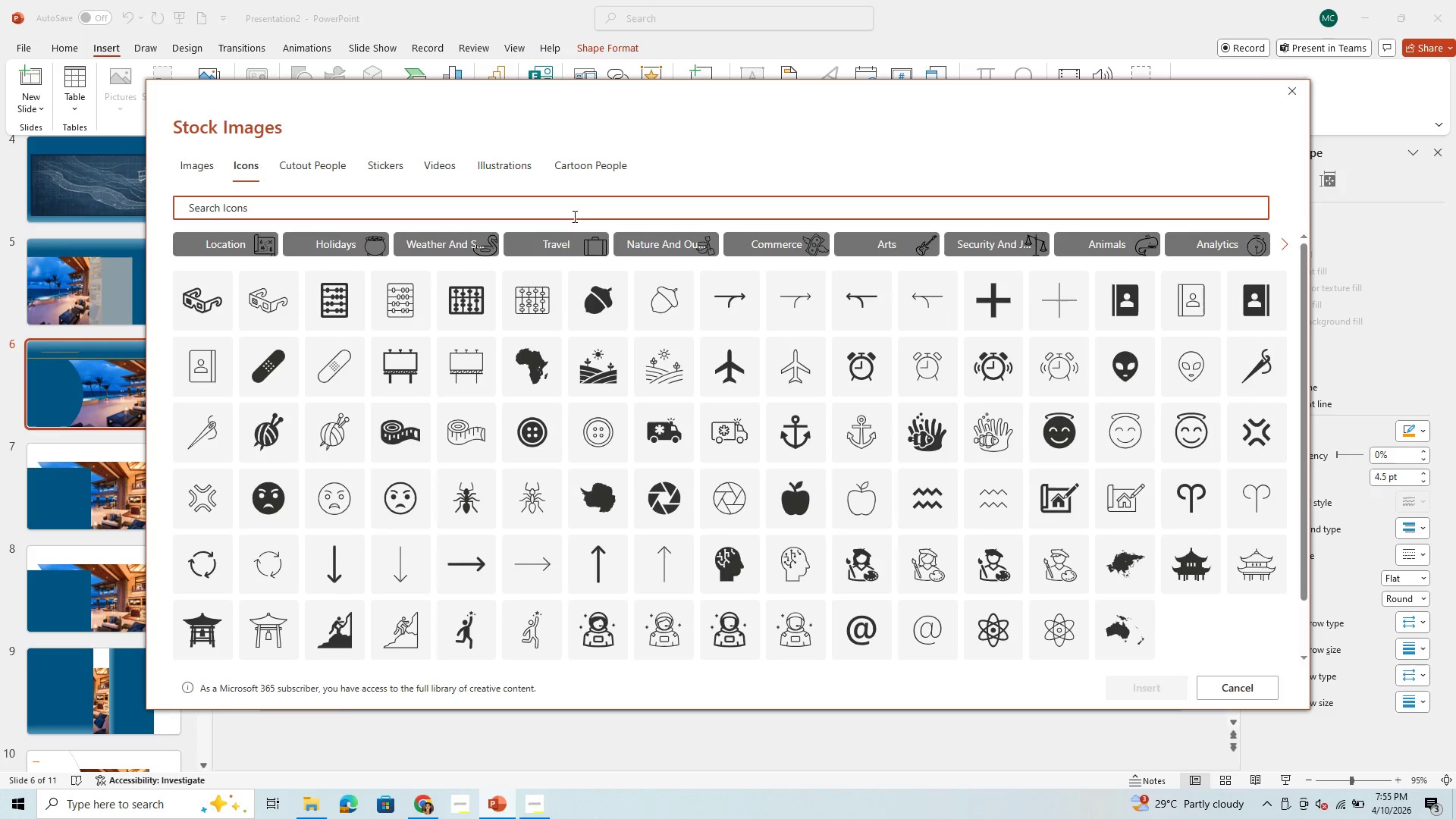 
left_click([576, 213])
 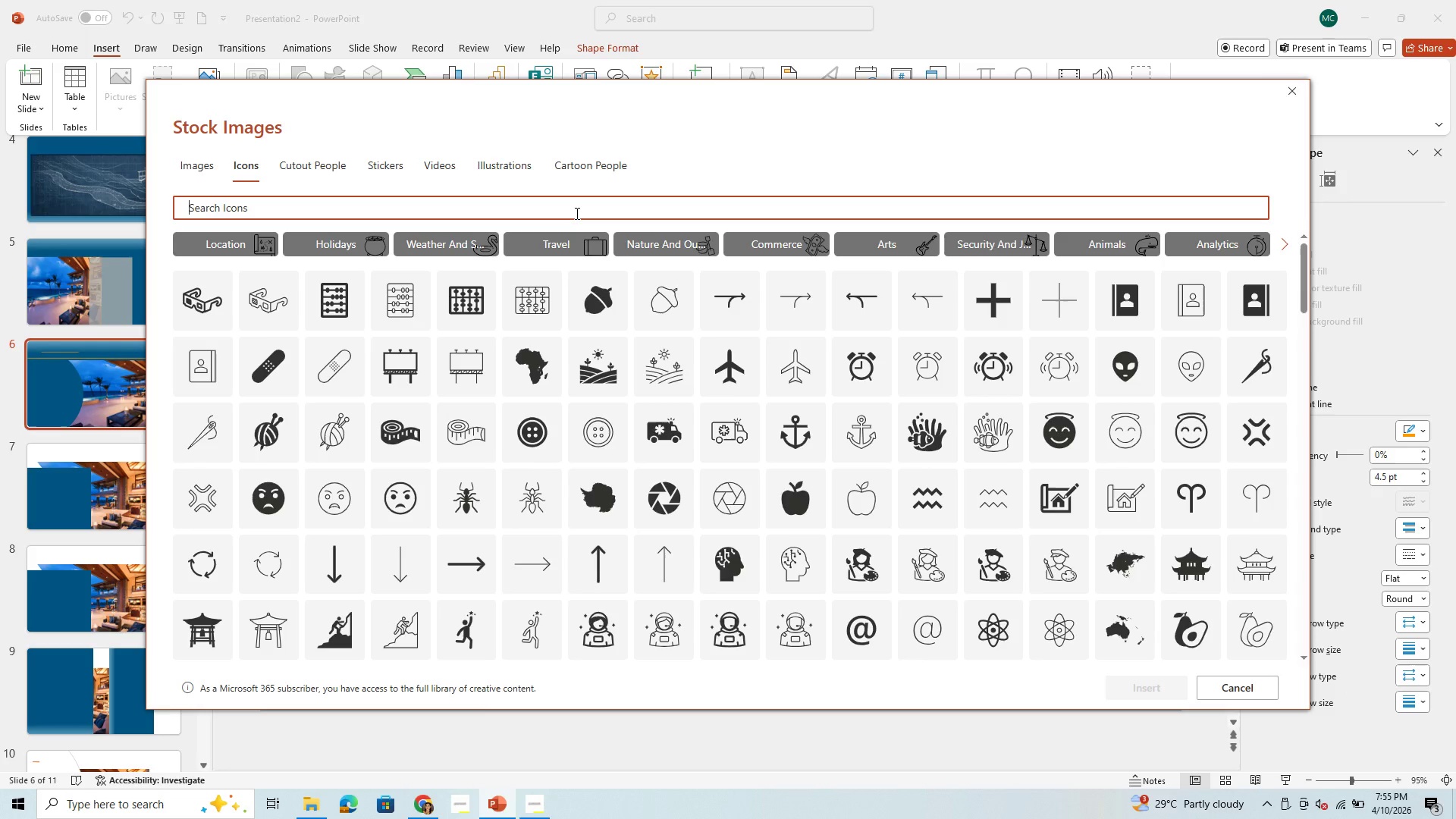 
type(LINES)
 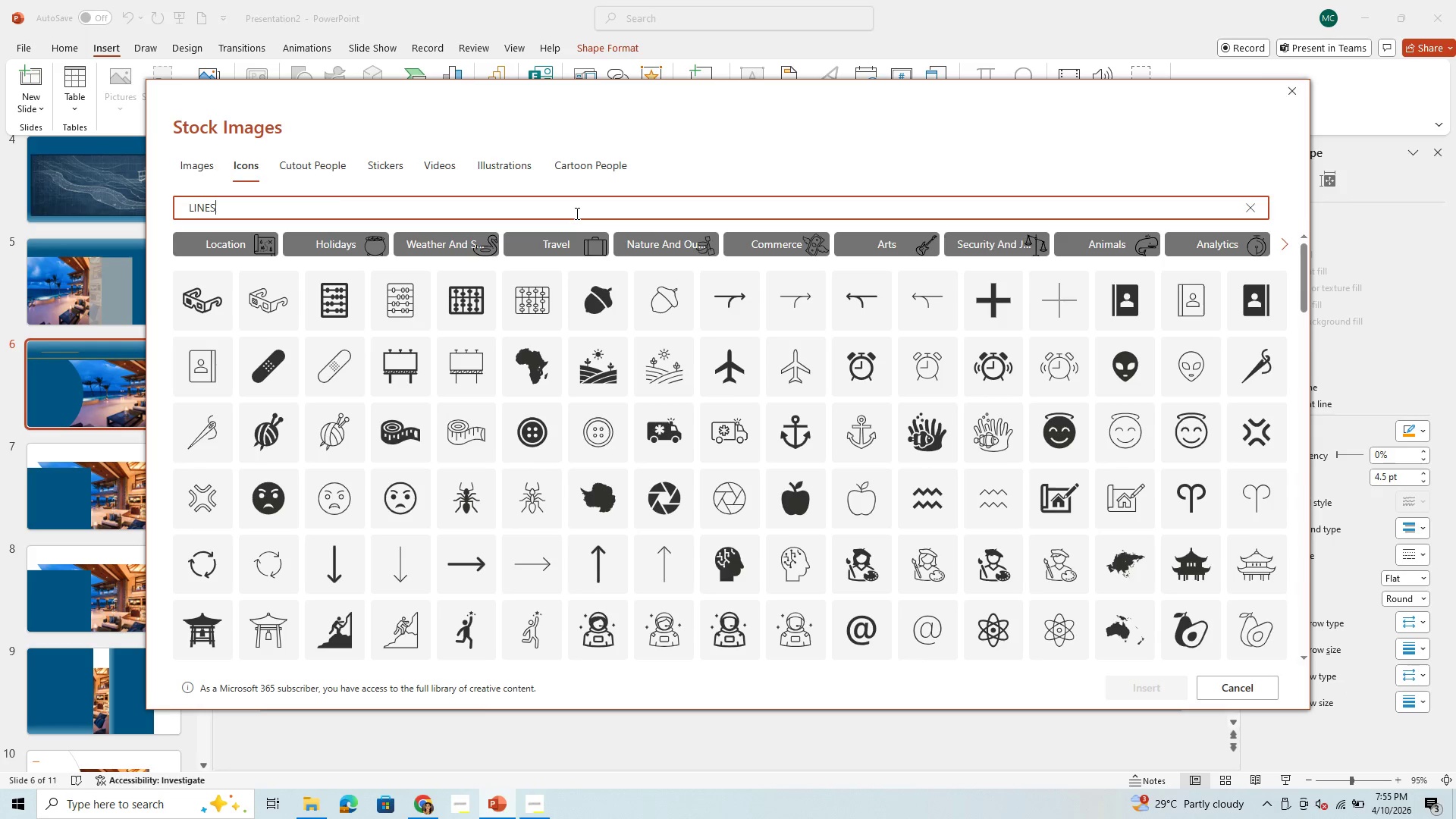 
key(Enter)
 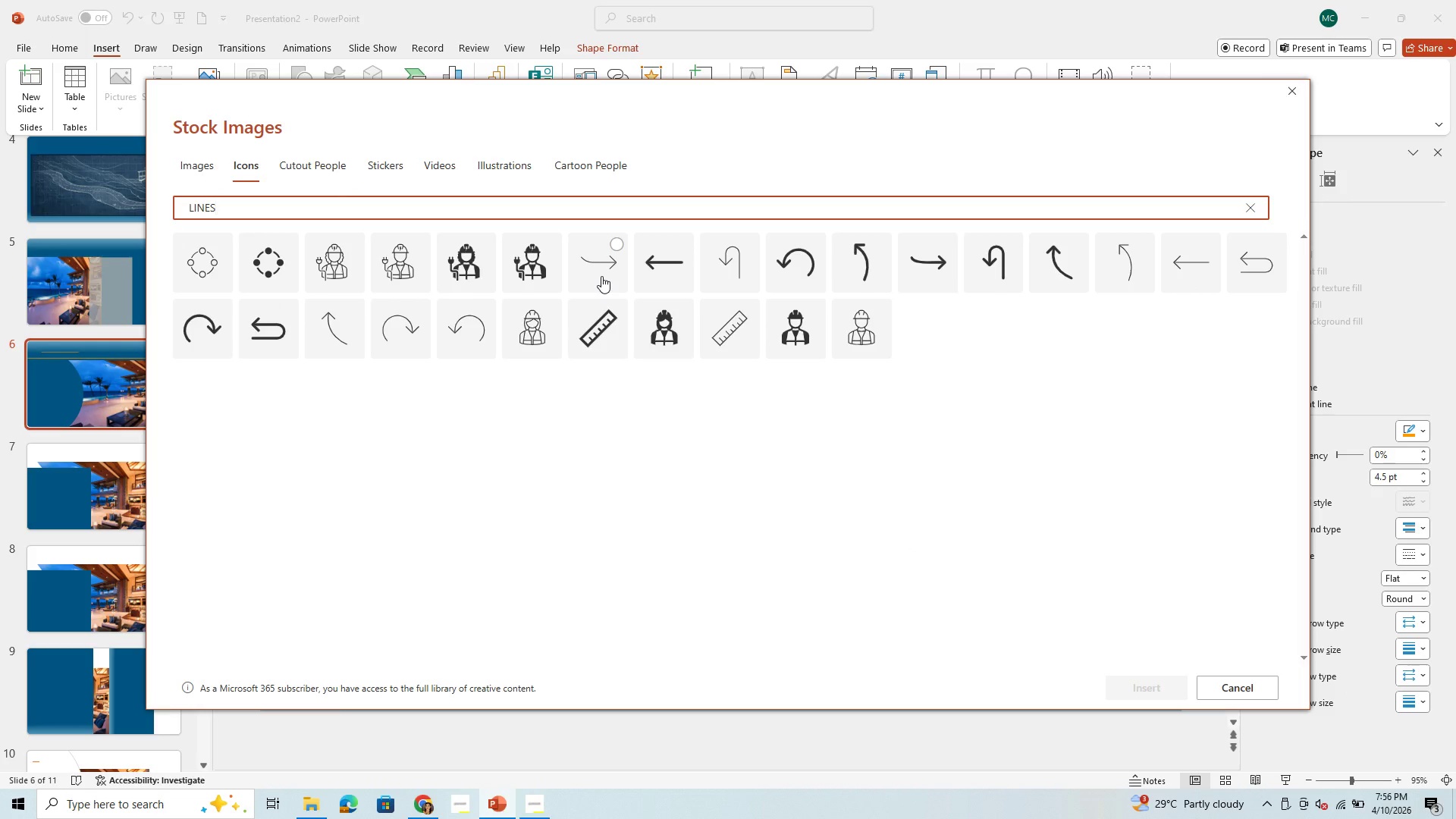 
wait(10.36)
 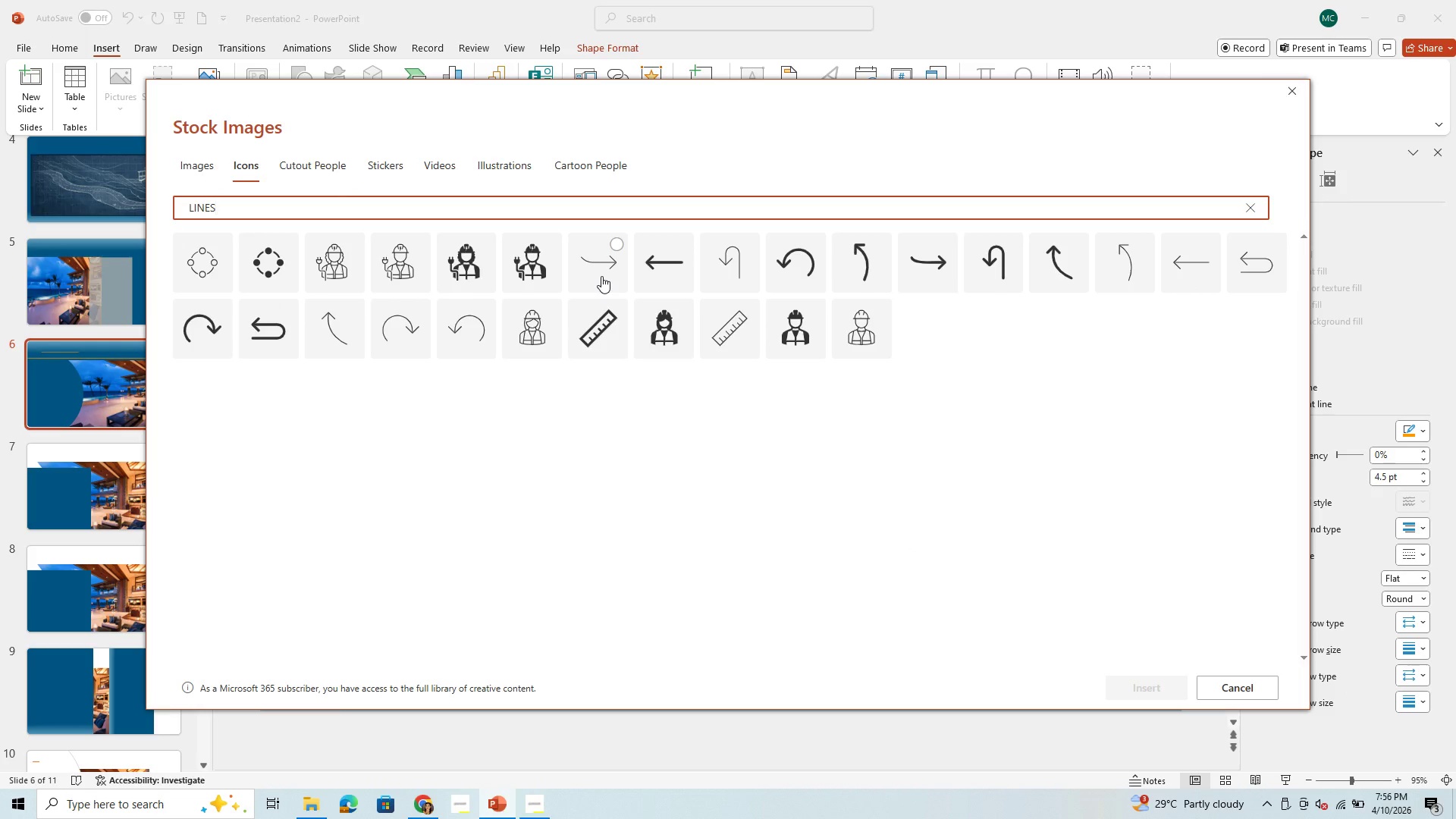 
left_click([487, 162])
 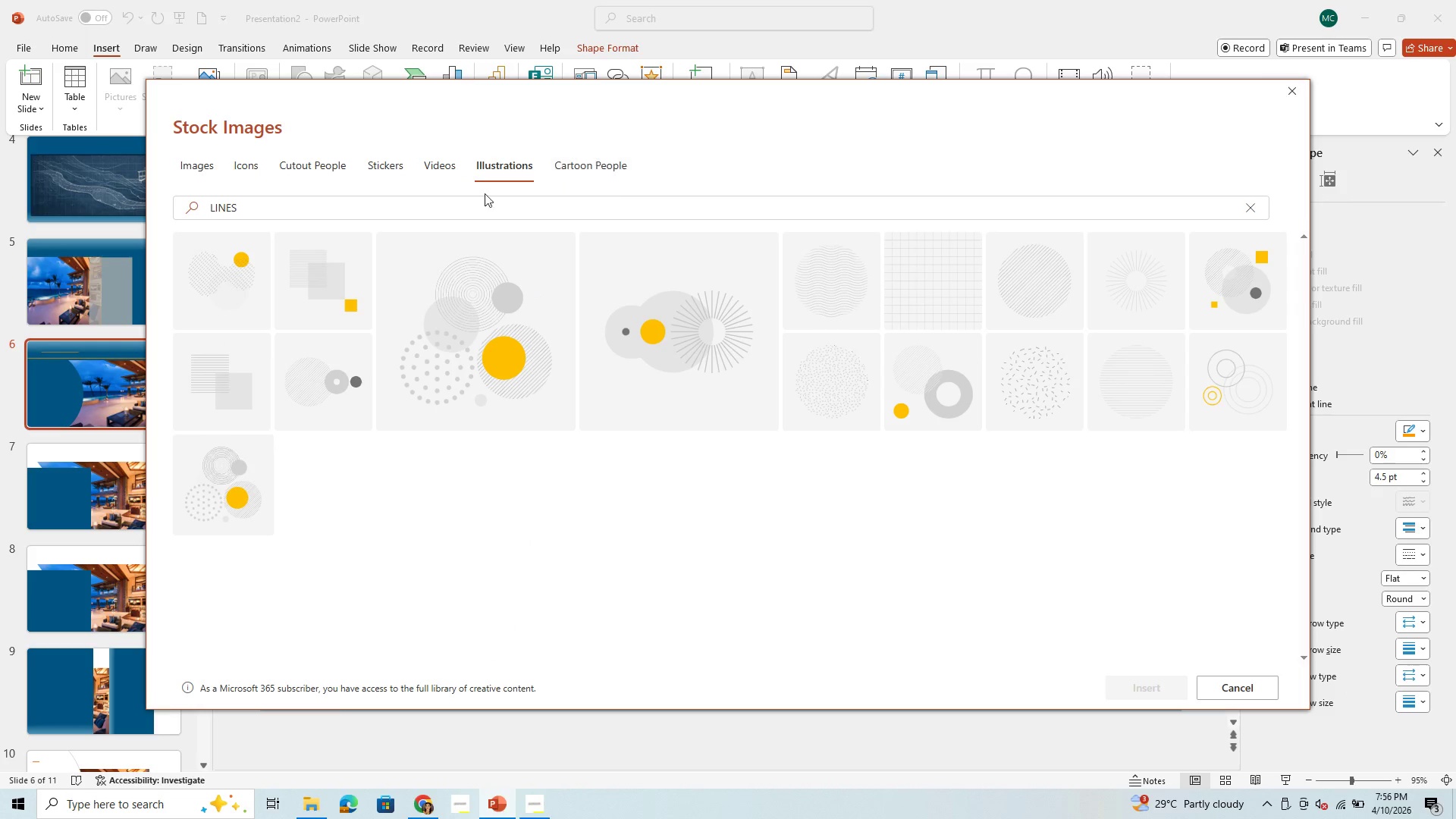 
left_click([186, 172])
 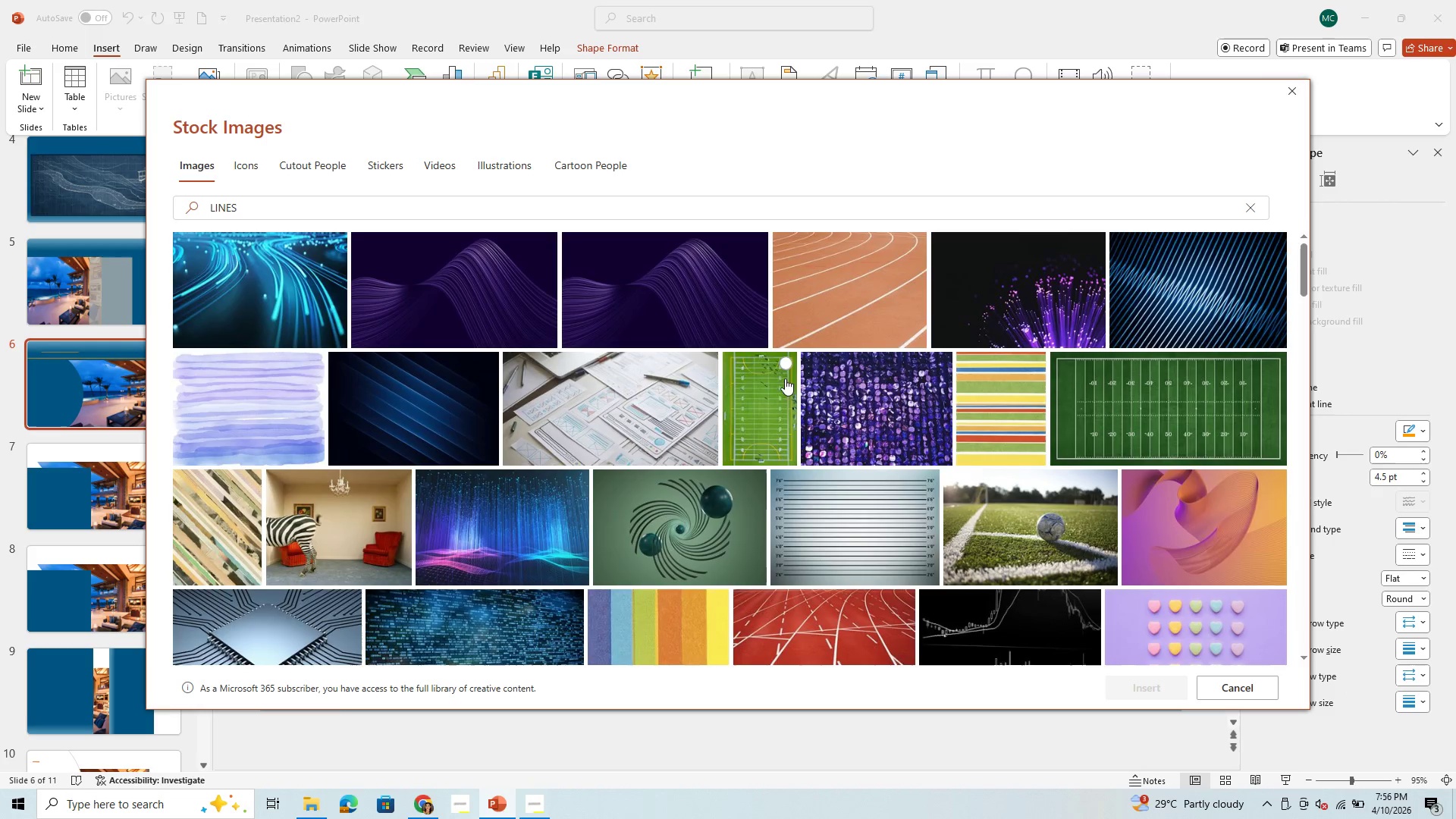 
scroll: coordinate [826, 384], scroll_direction: down, amount: 6.0
 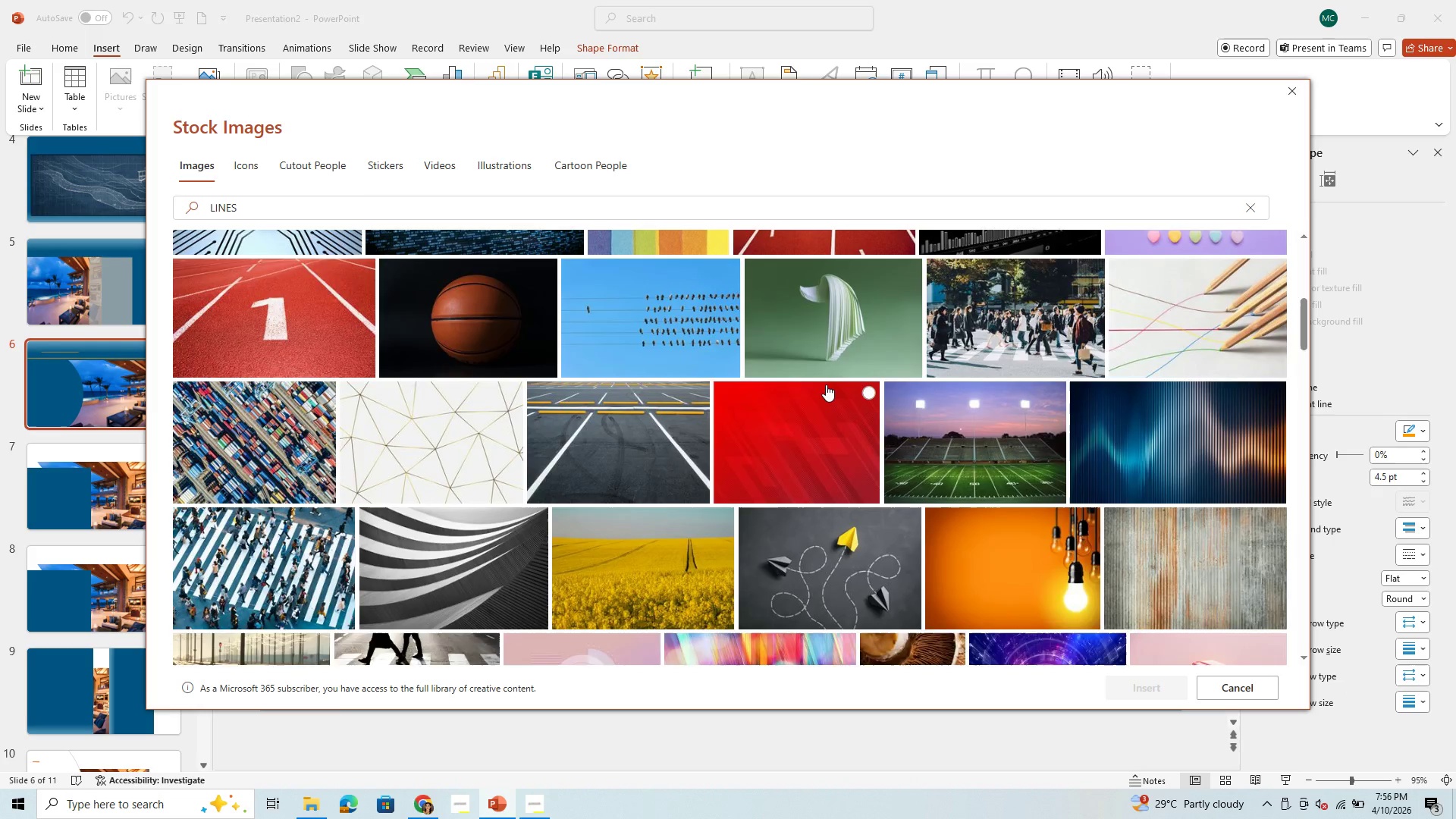 
scroll: coordinate [826, 384], scroll_direction: up, amount: 2.0
 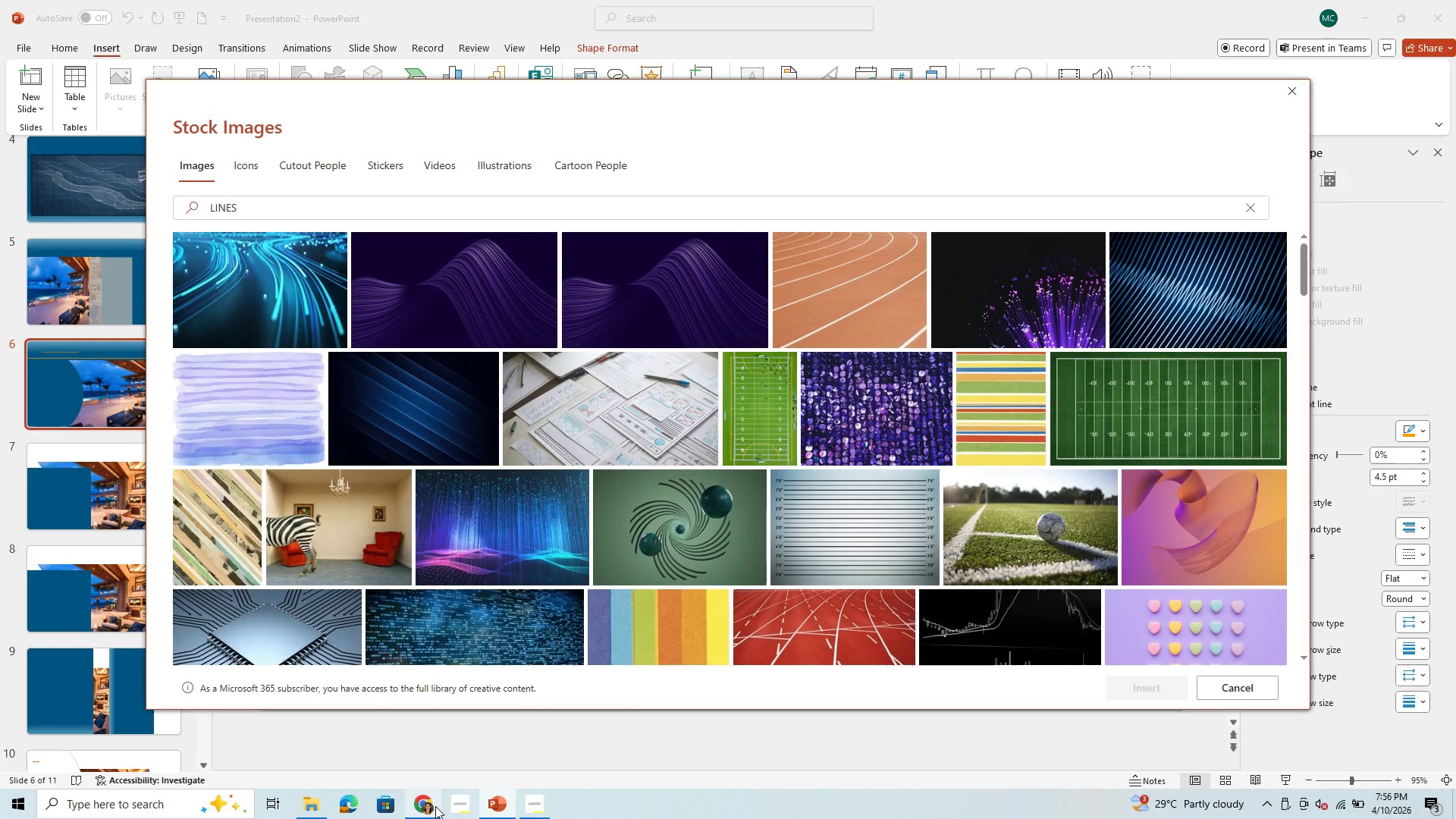 
scroll: coordinate [1204, 527], scroll_direction: down, amount: 7.0
 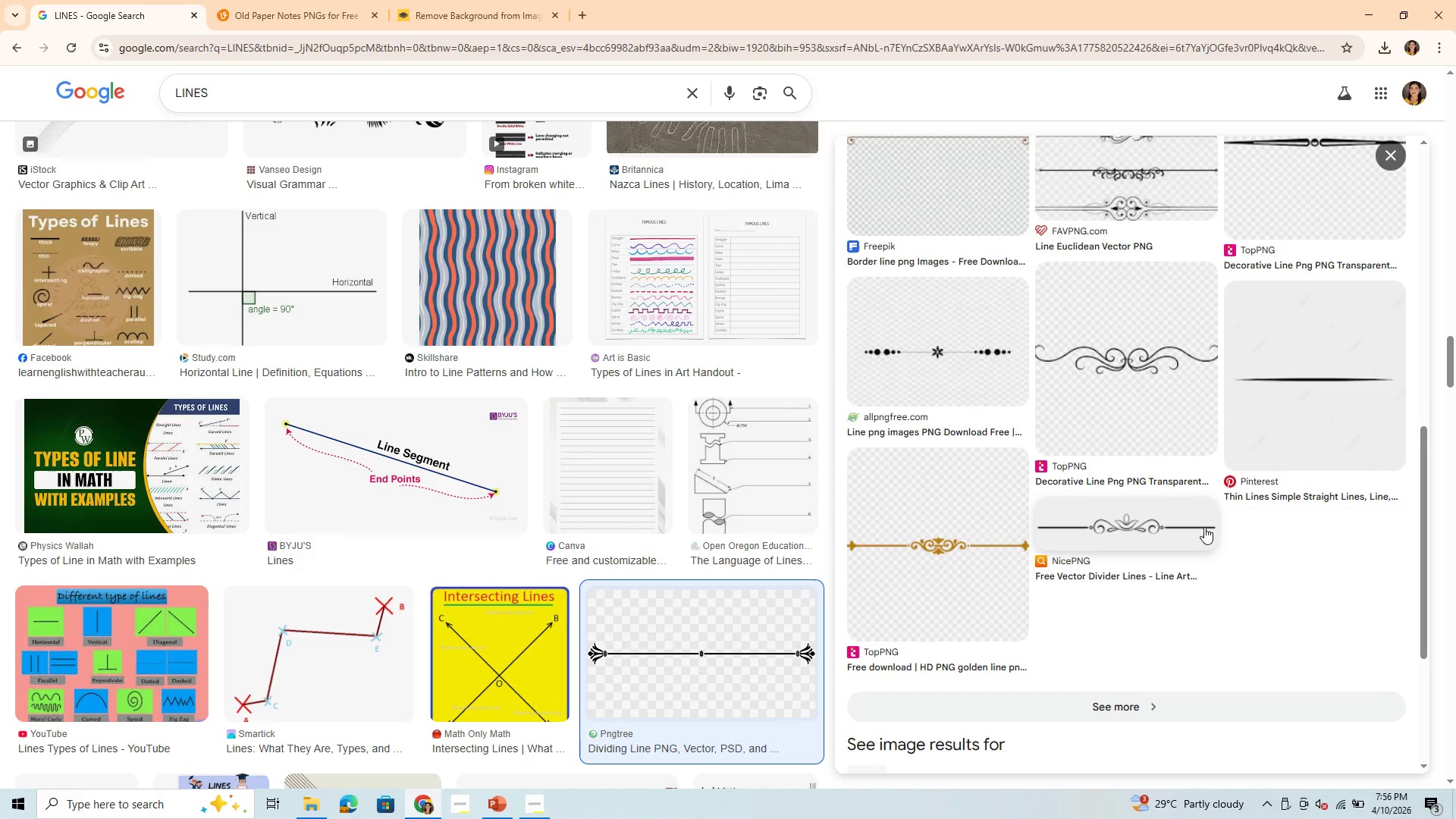 
scroll: coordinate [1204, 527], scroll_direction: up, amount: 3.0
 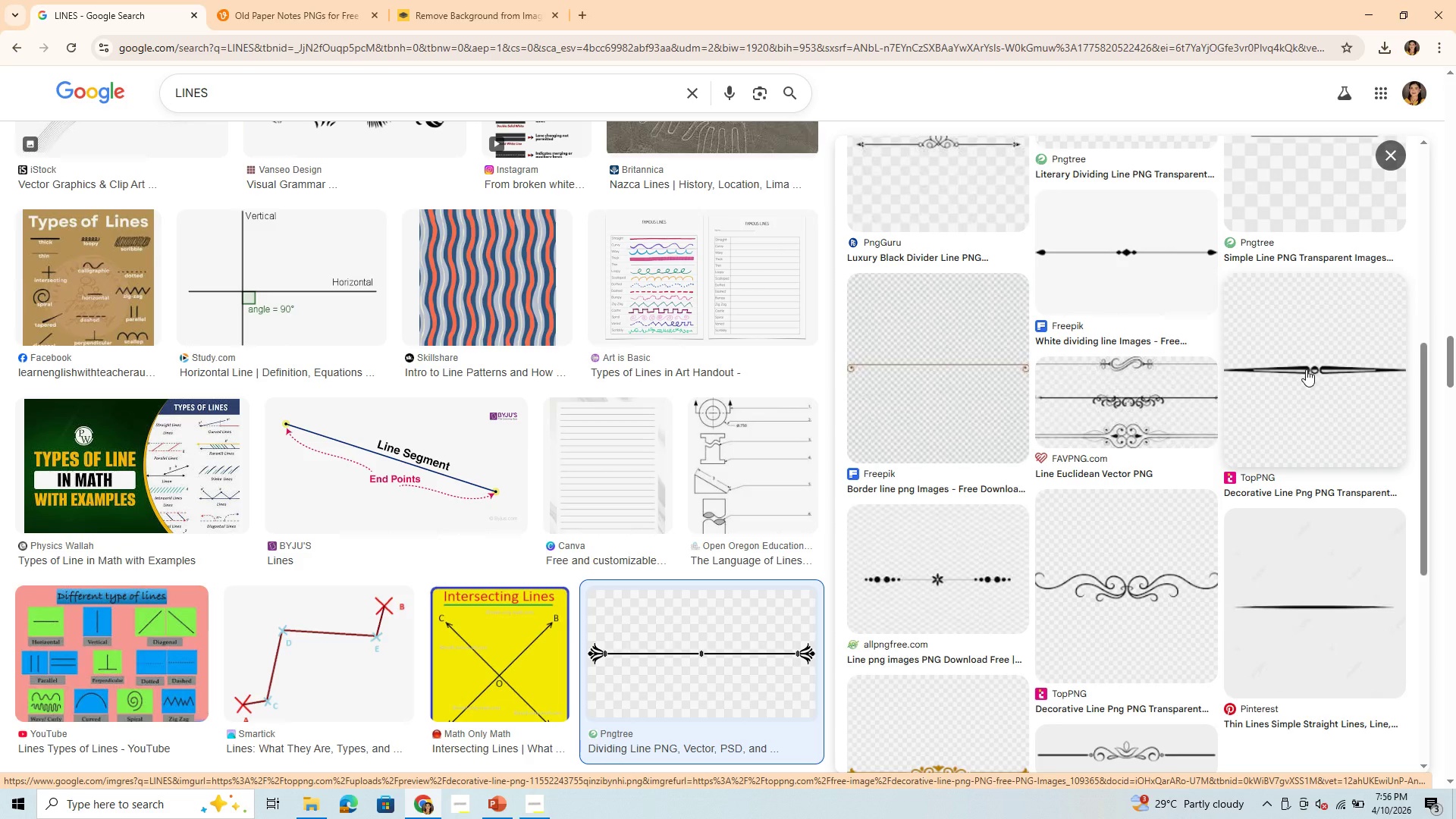 
scroll: coordinate [1282, 415], scroll_direction: down, amount: 2.0
 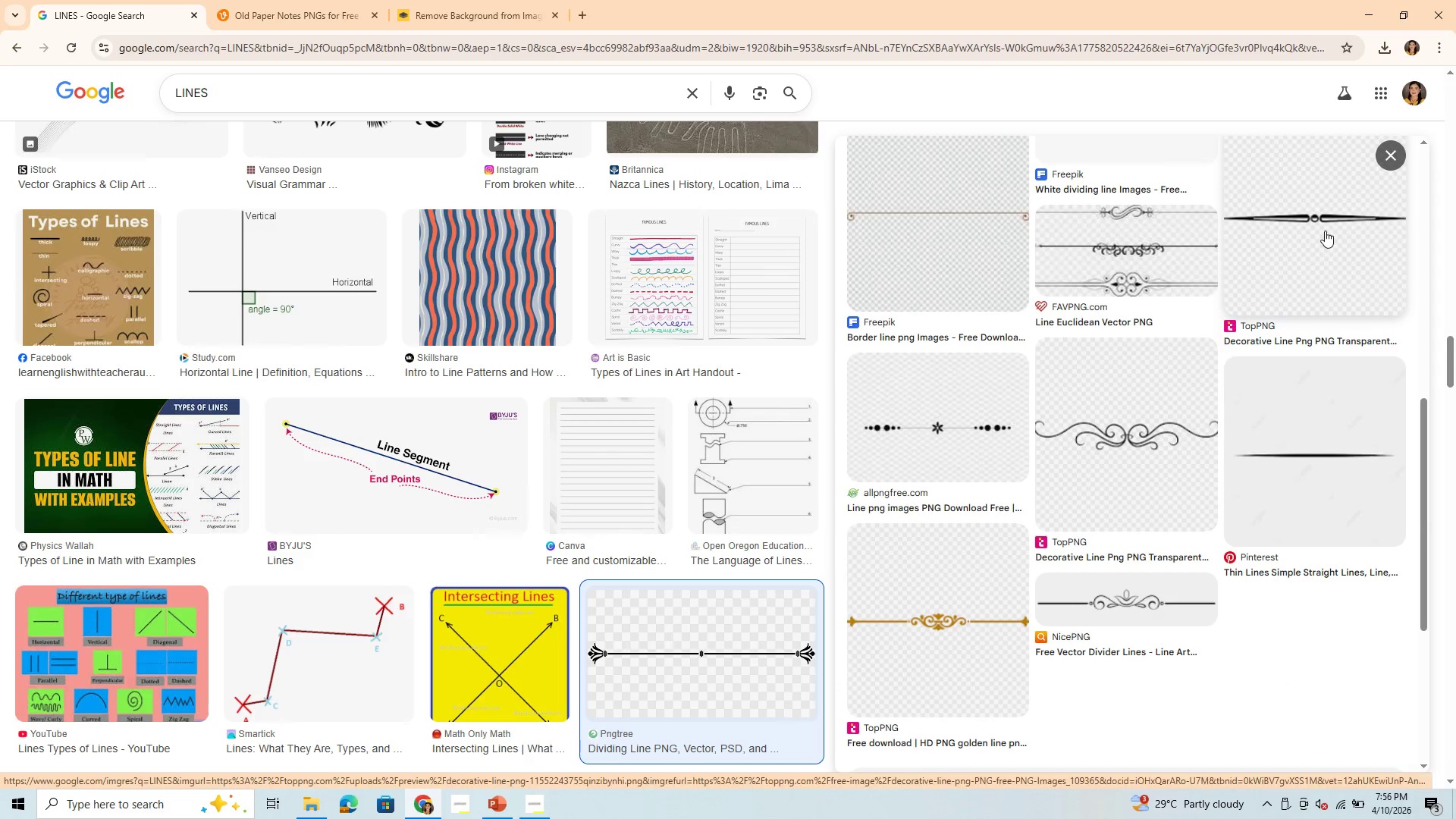 
left_click([1325, 231])
 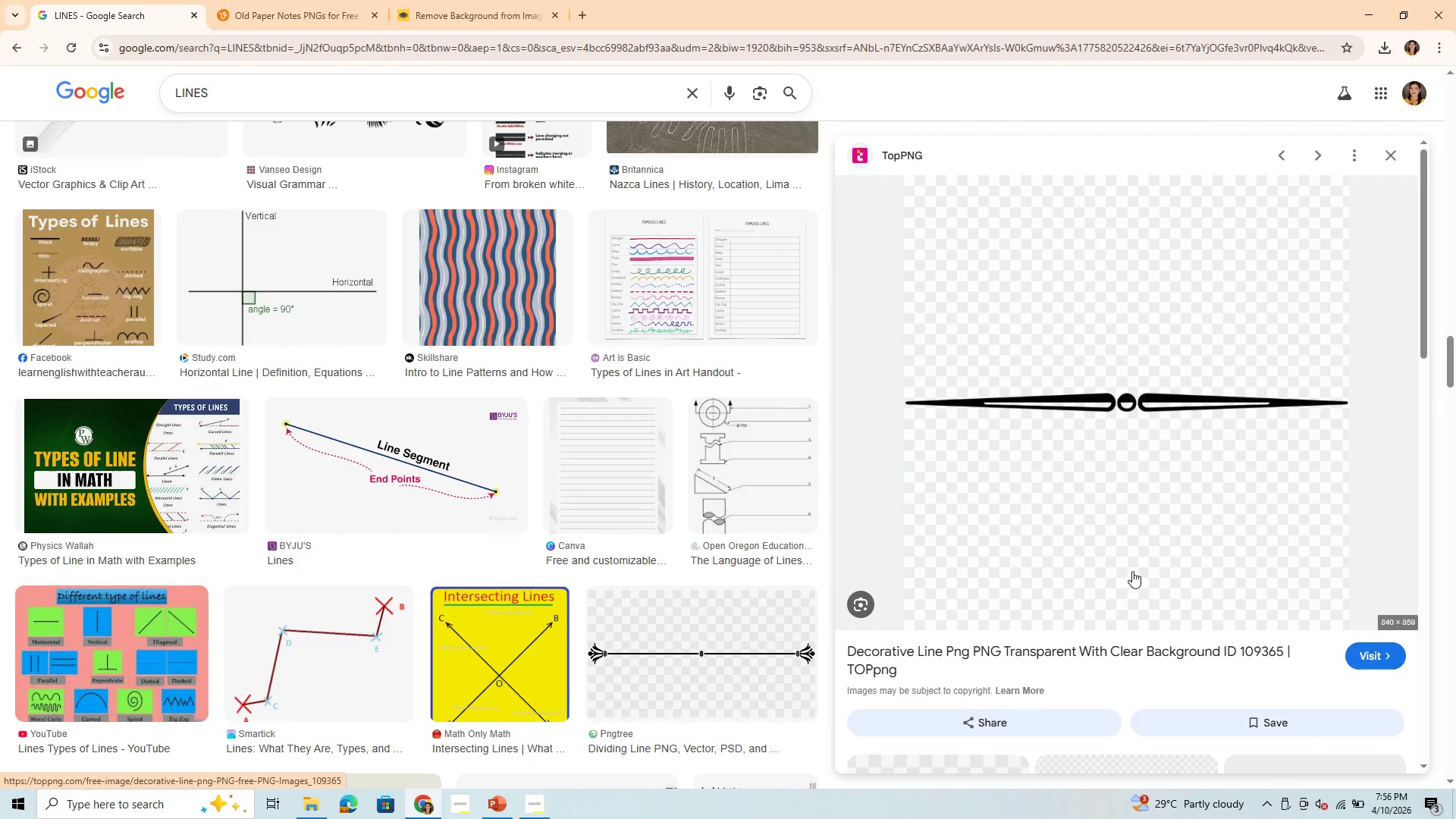 
scroll: coordinate [1128, 564], scroll_direction: down, amount: 15.0
 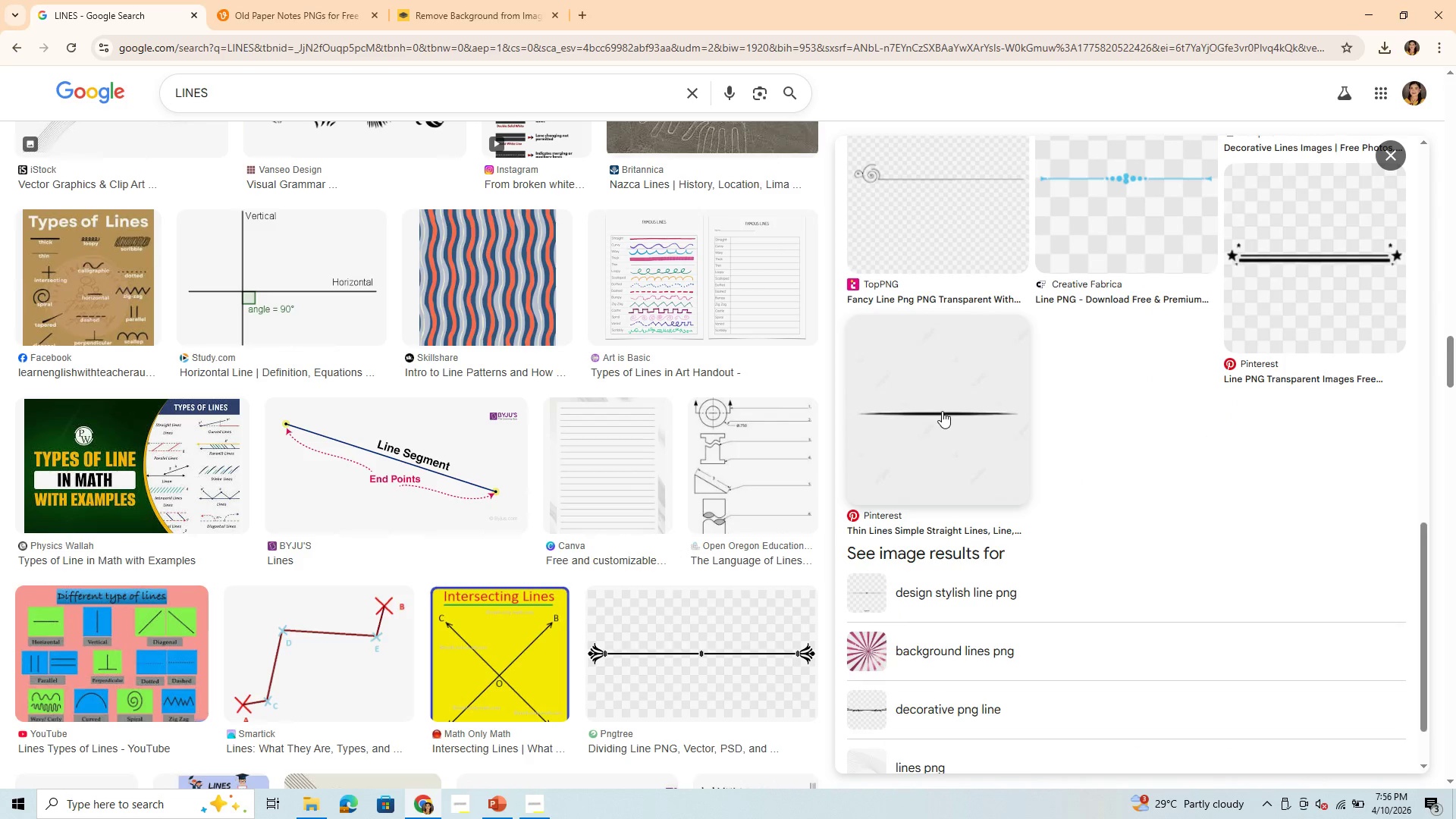 
left_click([942, 411])
 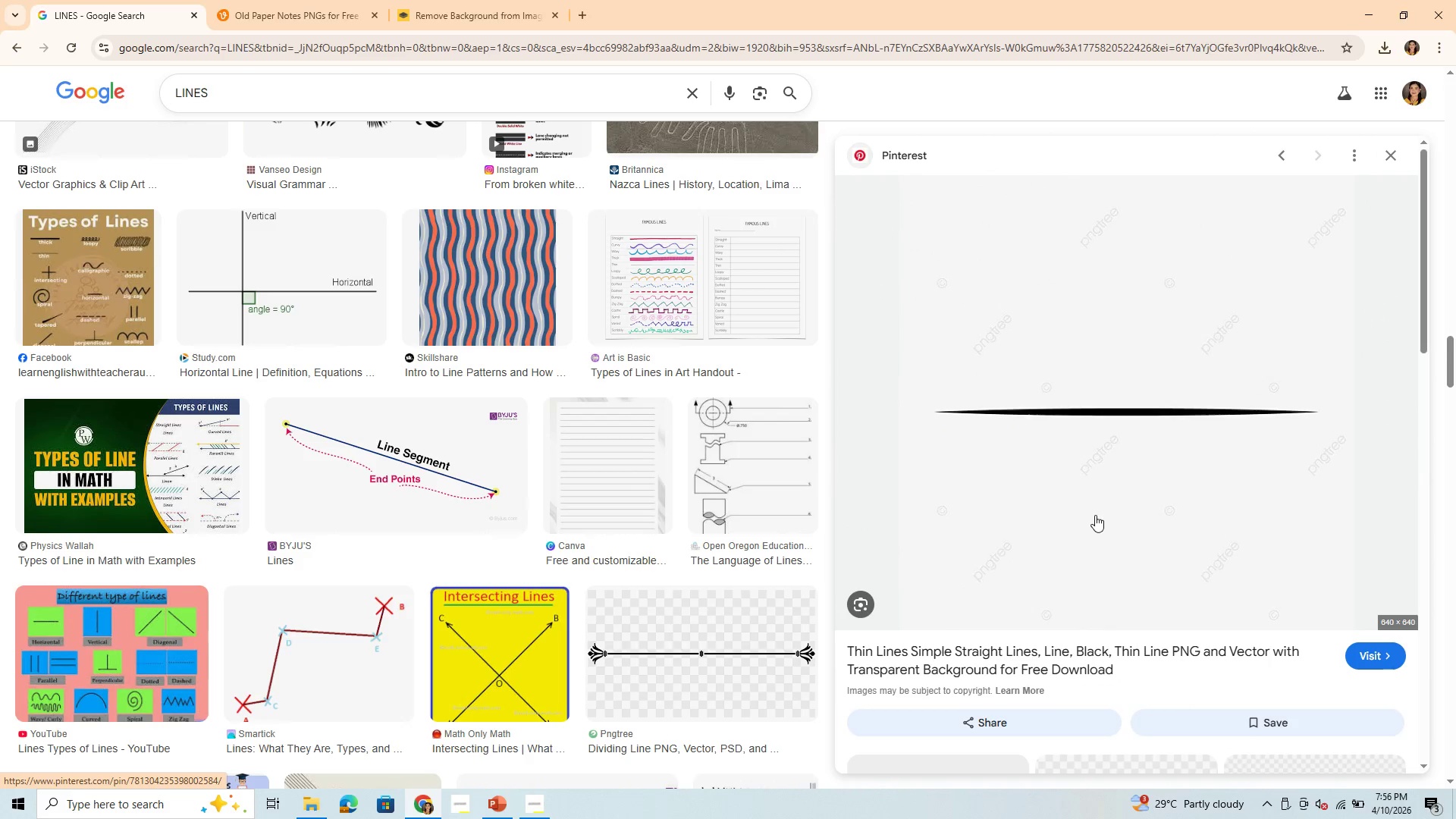 
scroll: coordinate [1095, 515], scroll_direction: down, amount: 5.0
 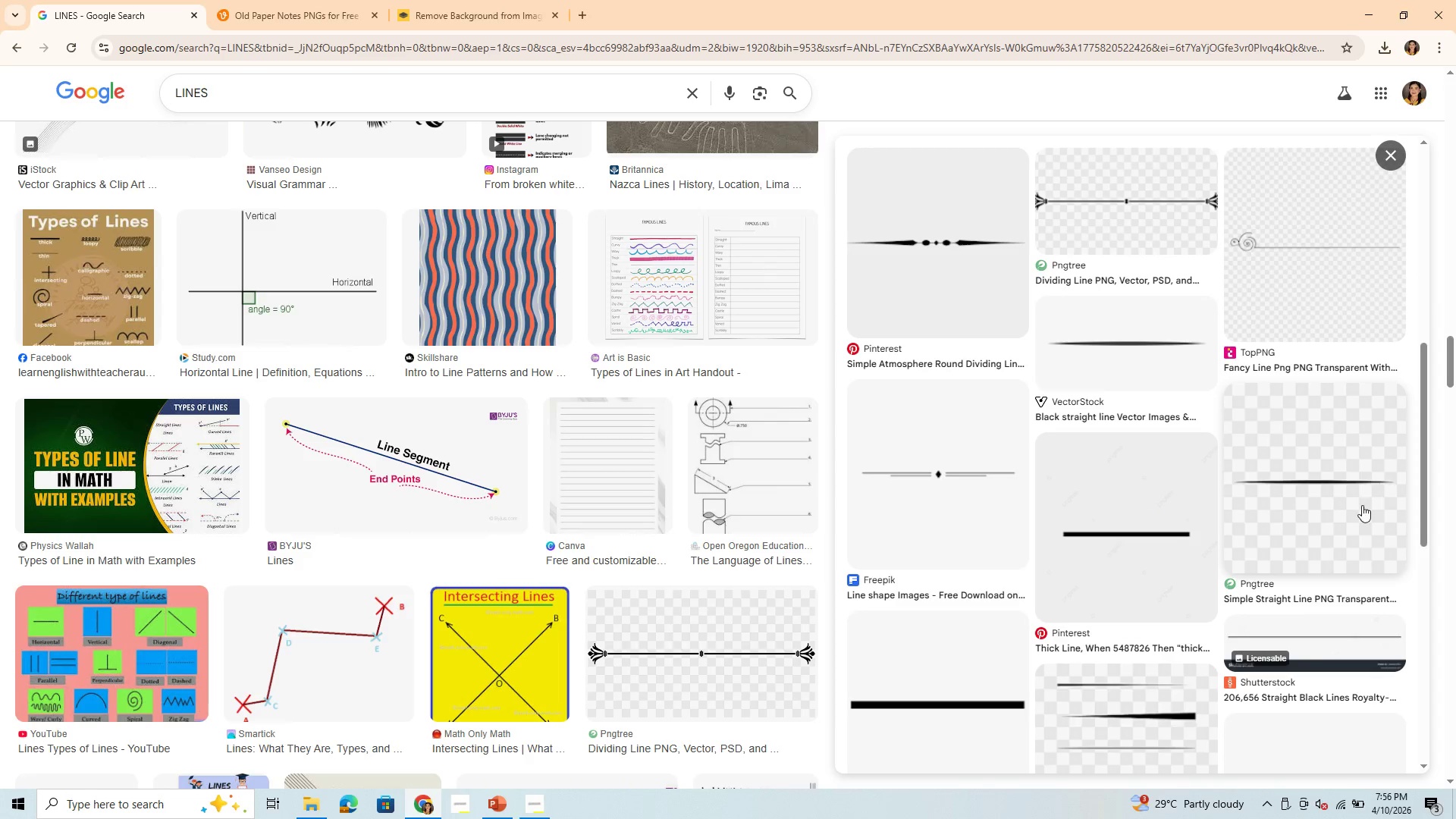 
left_click([1333, 515])
 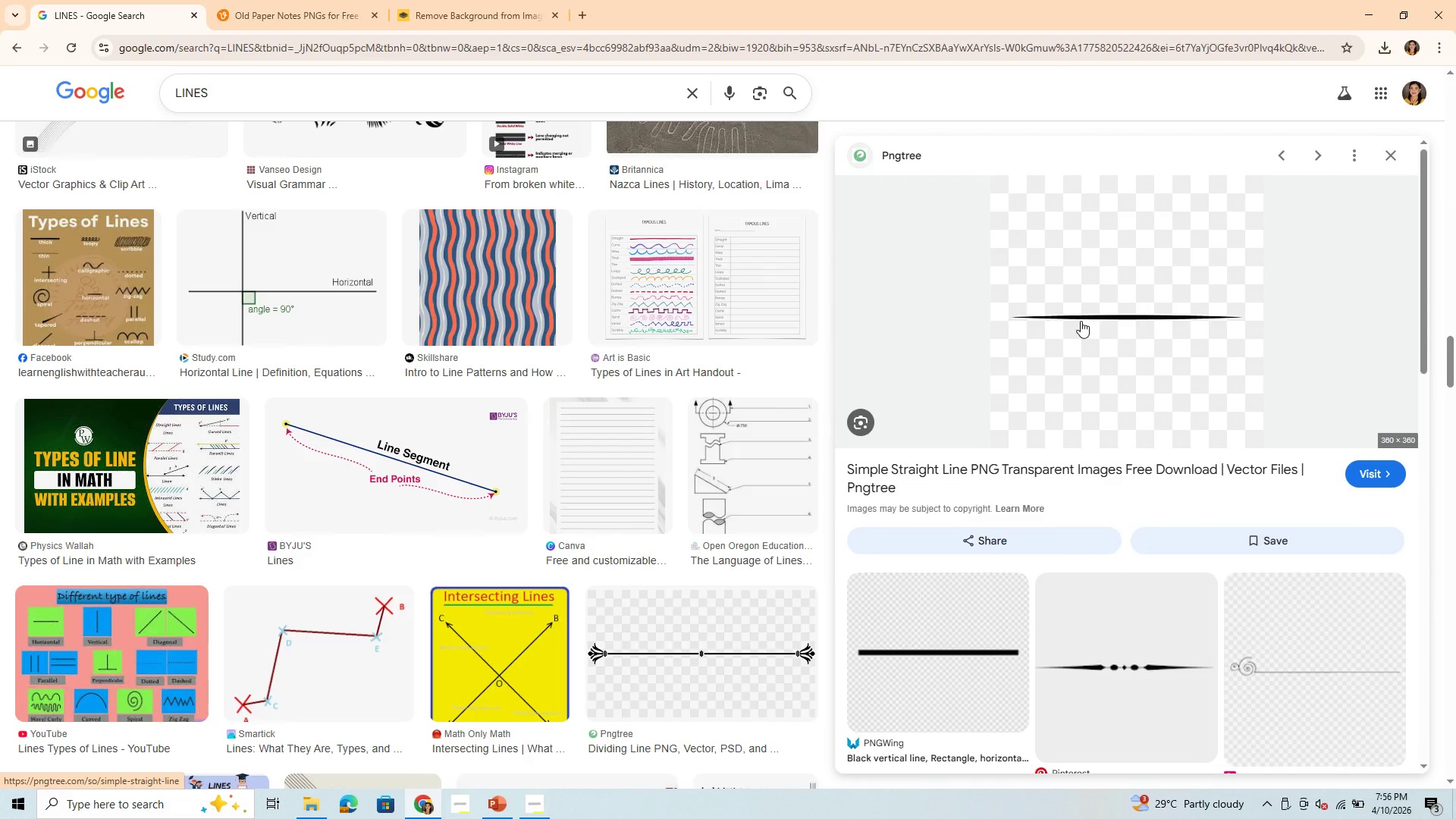 
right_click([1081, 320])
 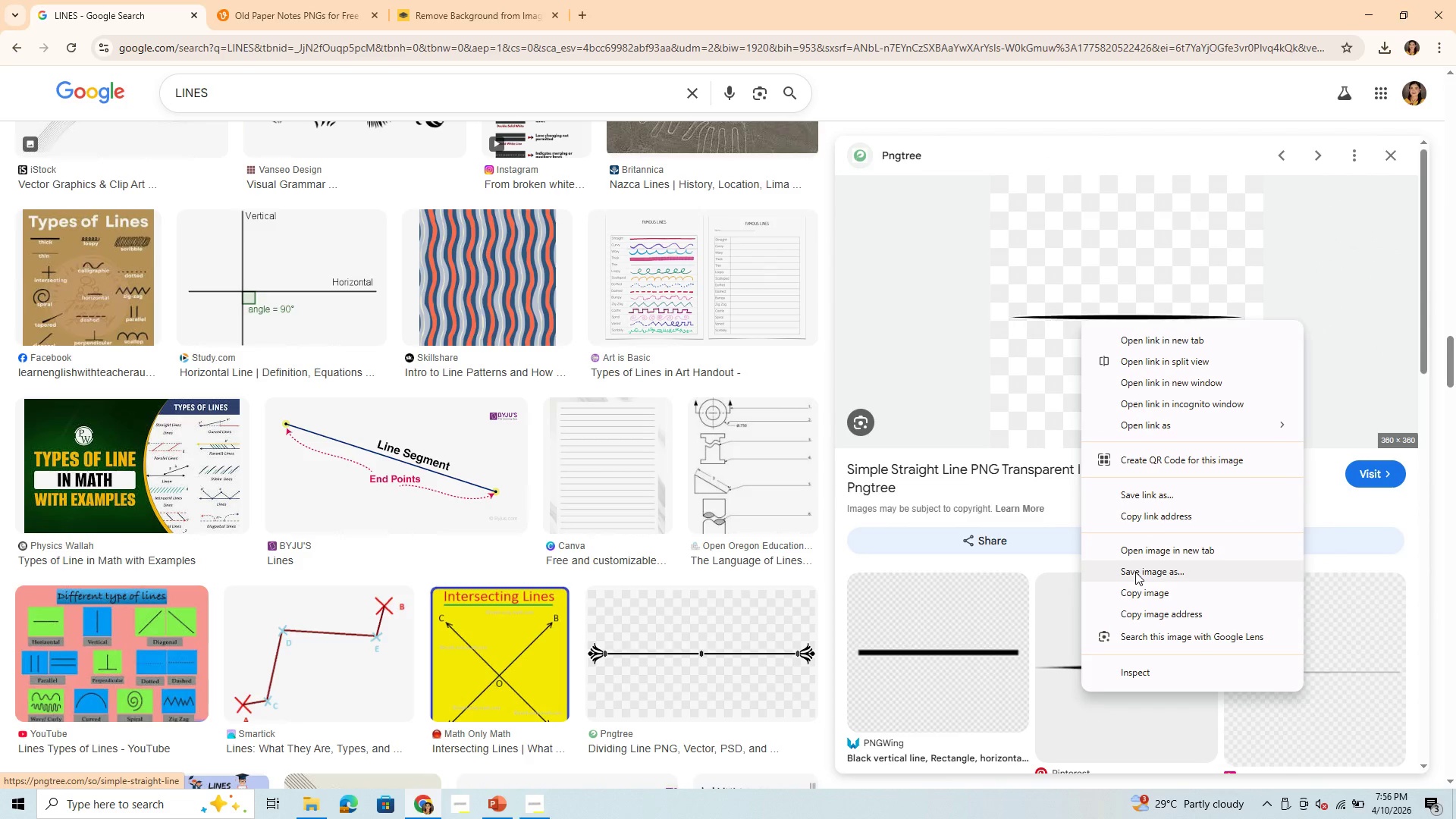 
left_click([1135, 574])
 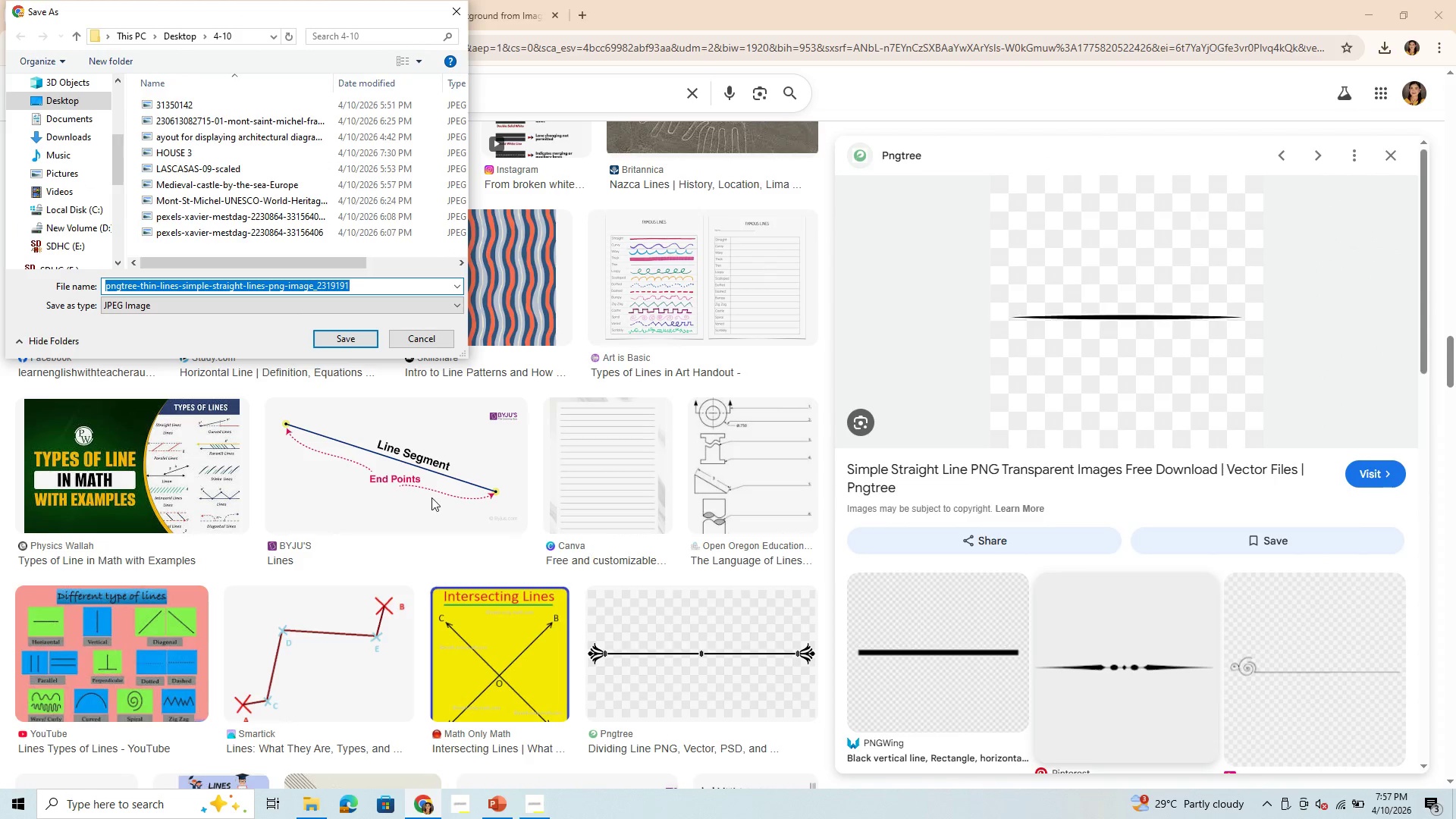 
key(Backspace)
type(LINES)
 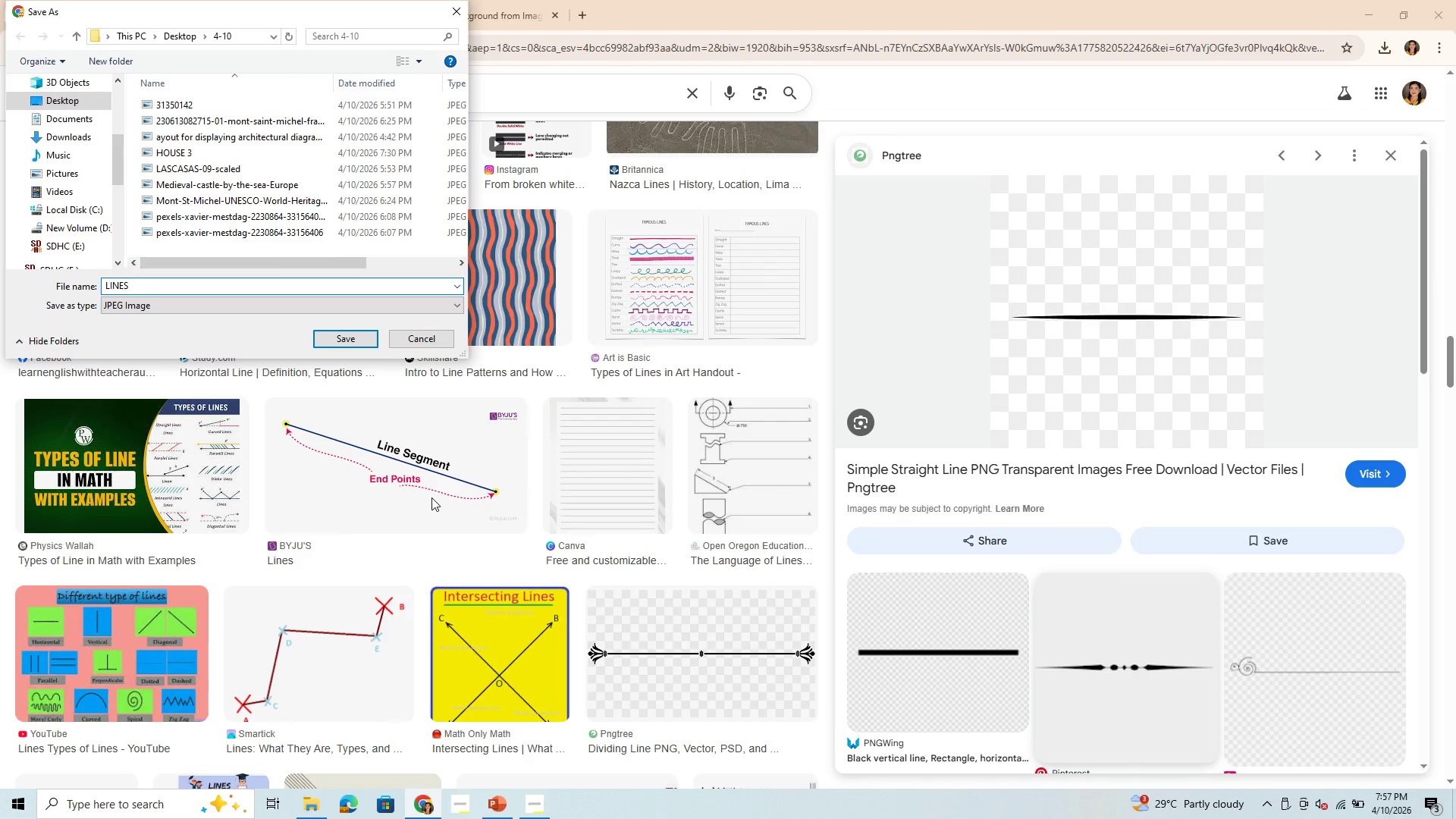 
key(Enter)
 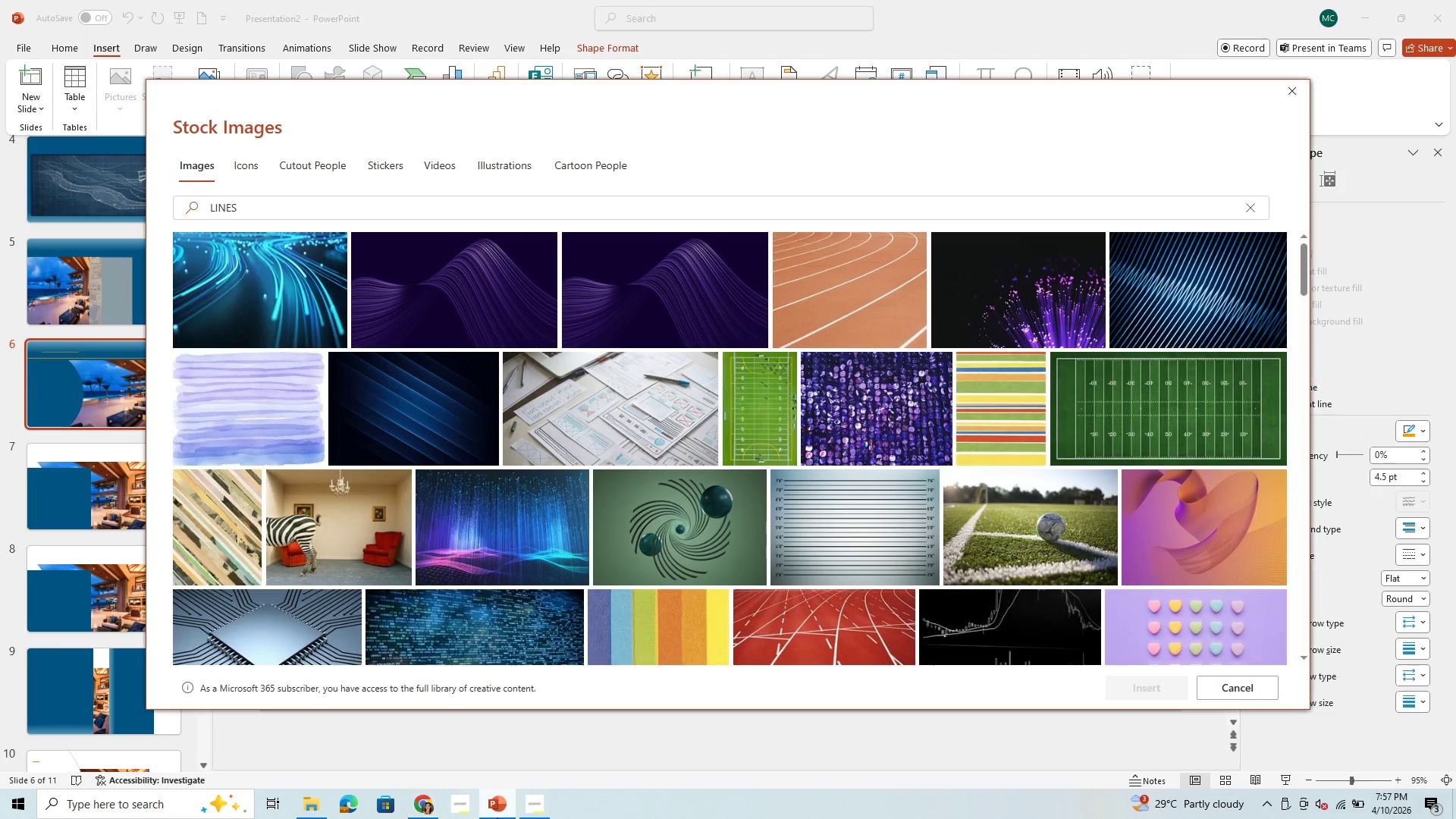 
wait(8.28)
 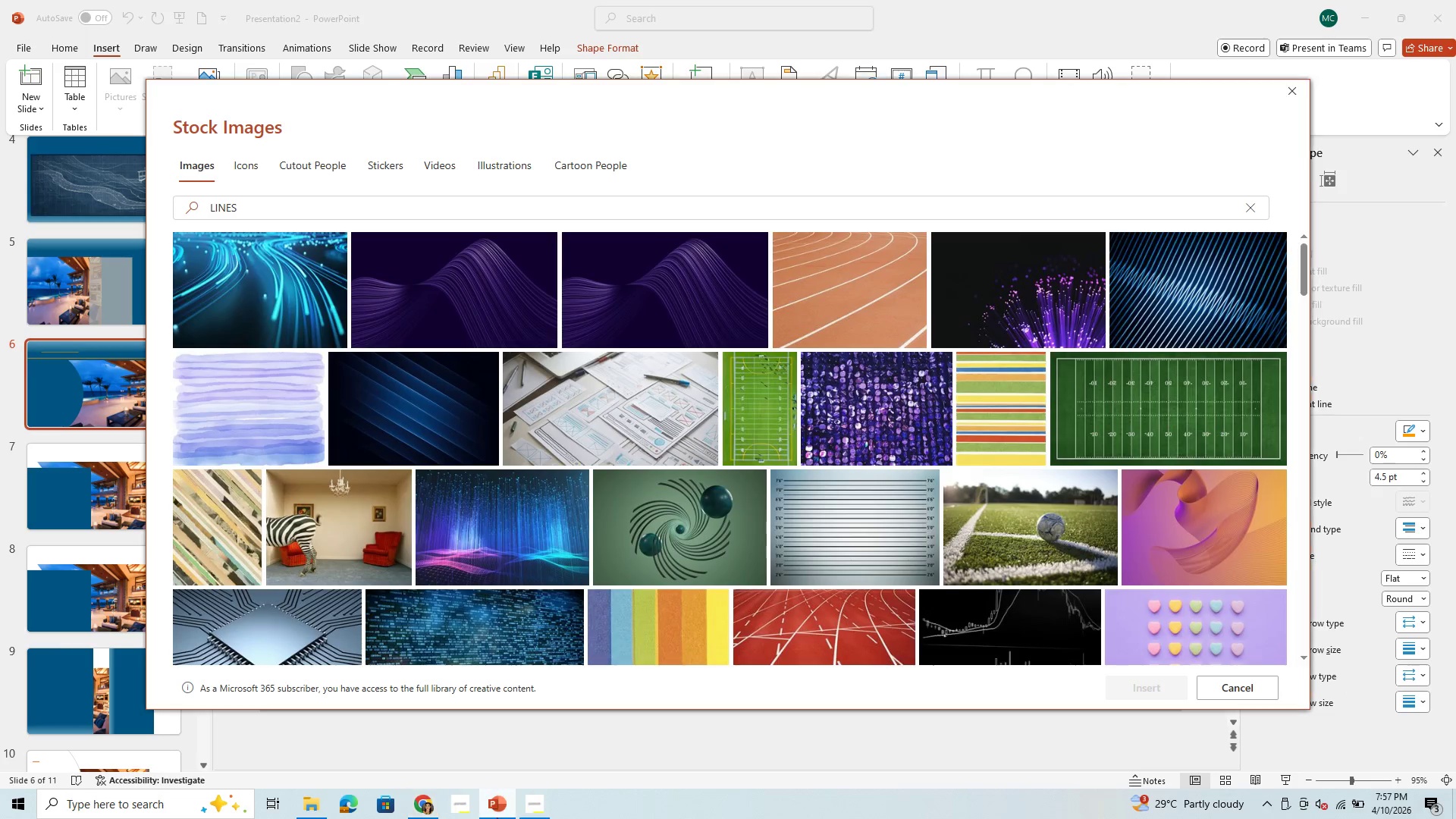 
left_click([1285, 90])
 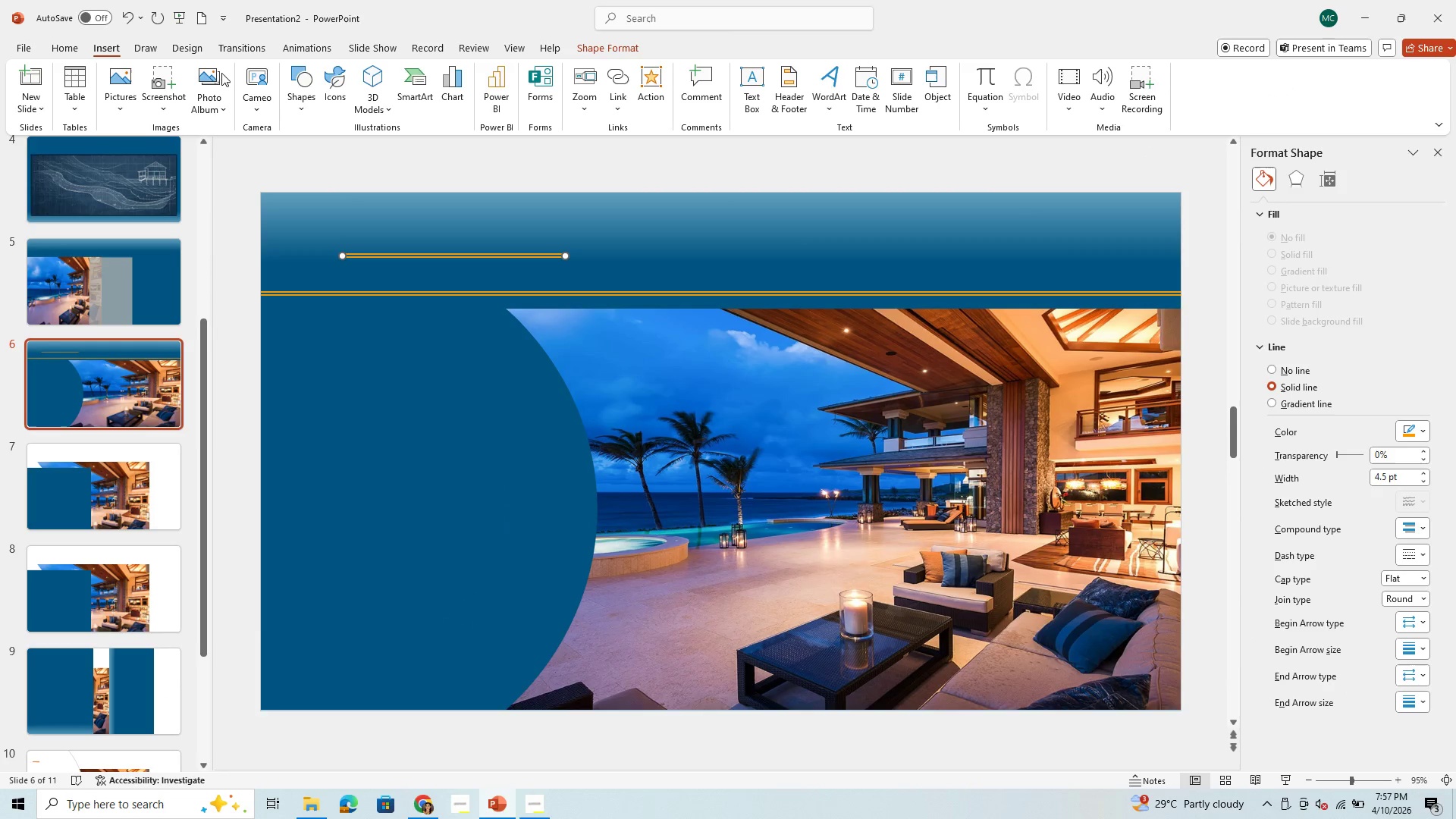 
left_click([116, 76])
 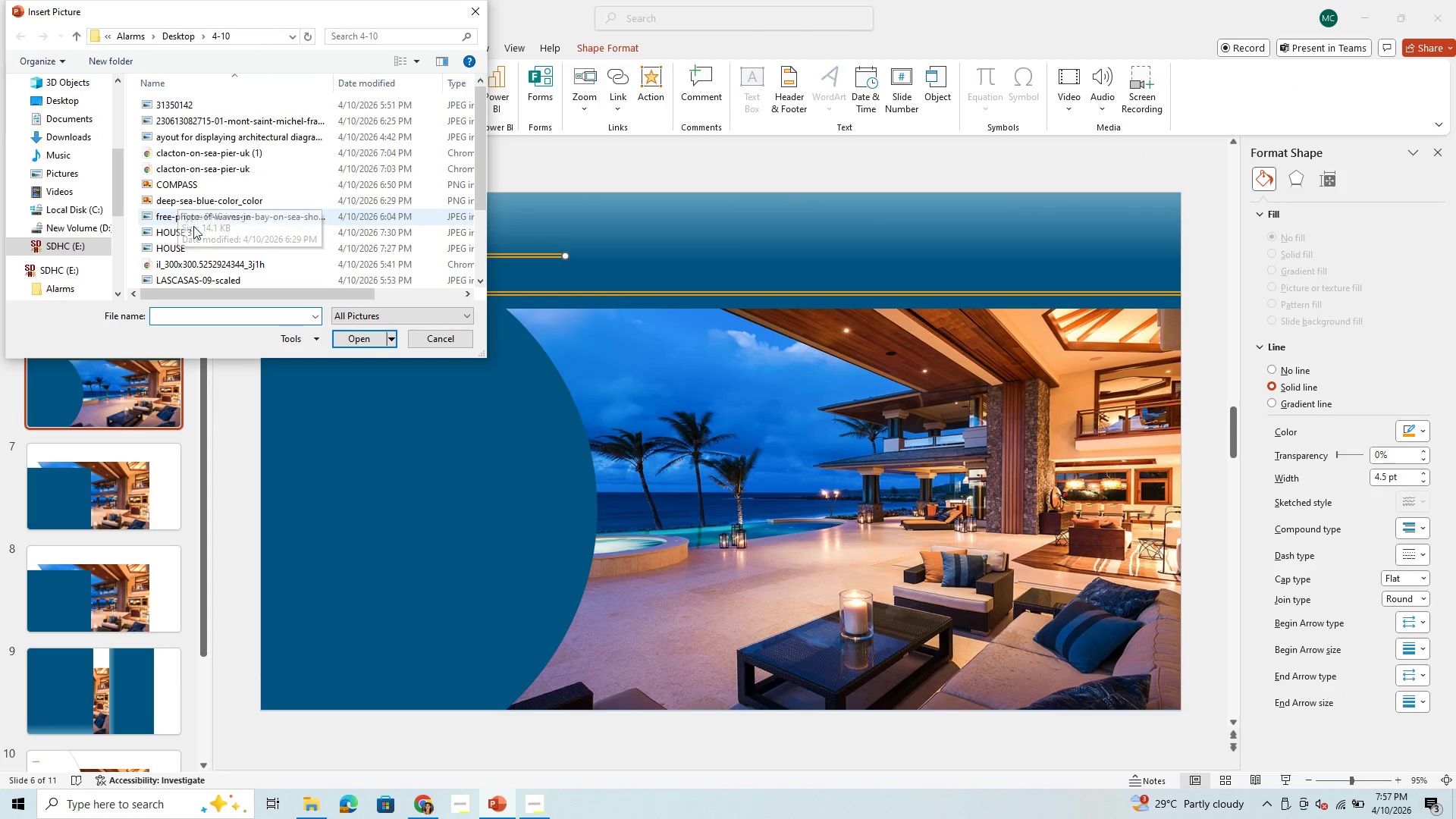 
scroll: coordinate [212, 182], scroll_direction: down, amount: 3.0
 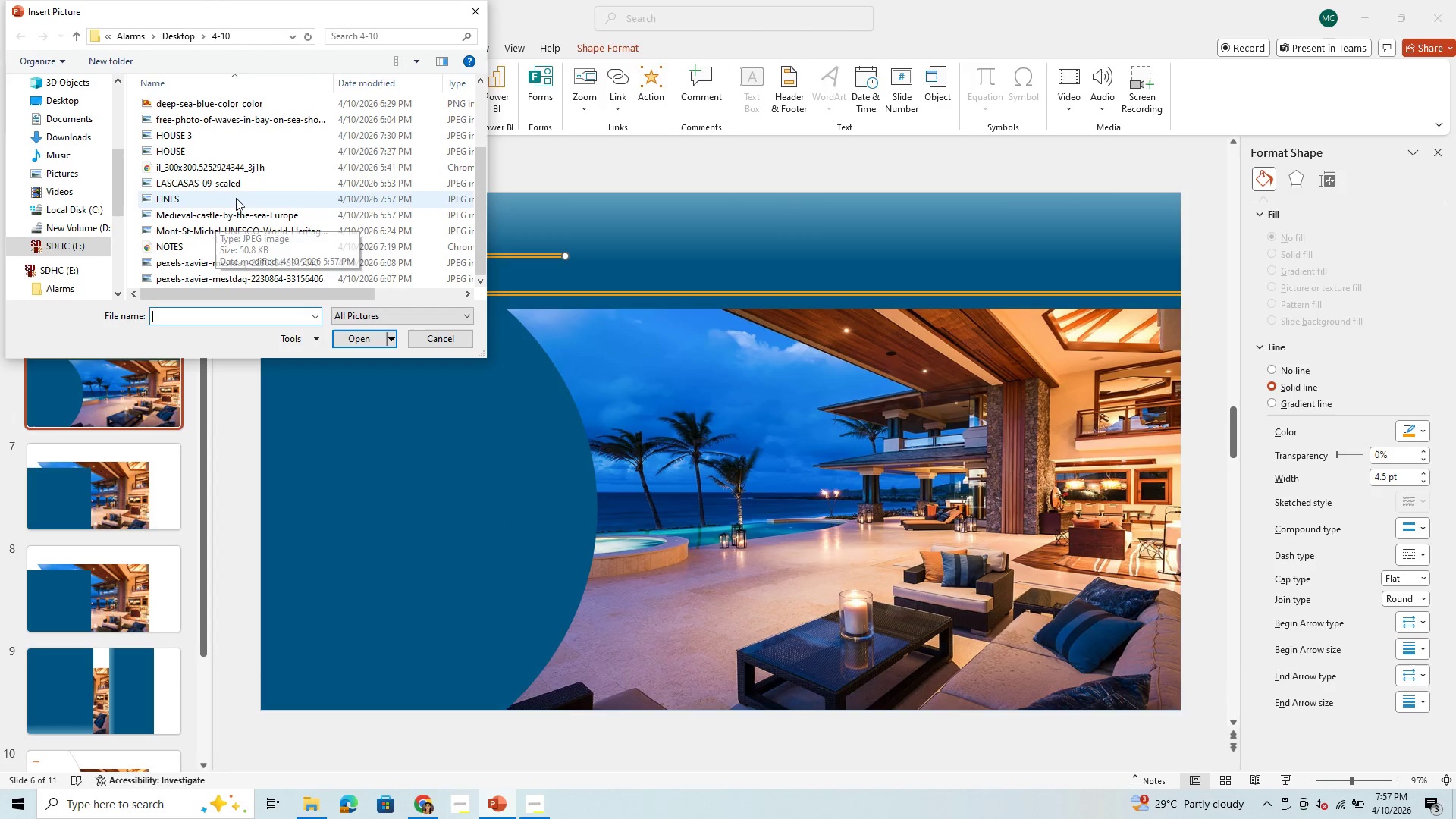 
left_click([237, 196])
 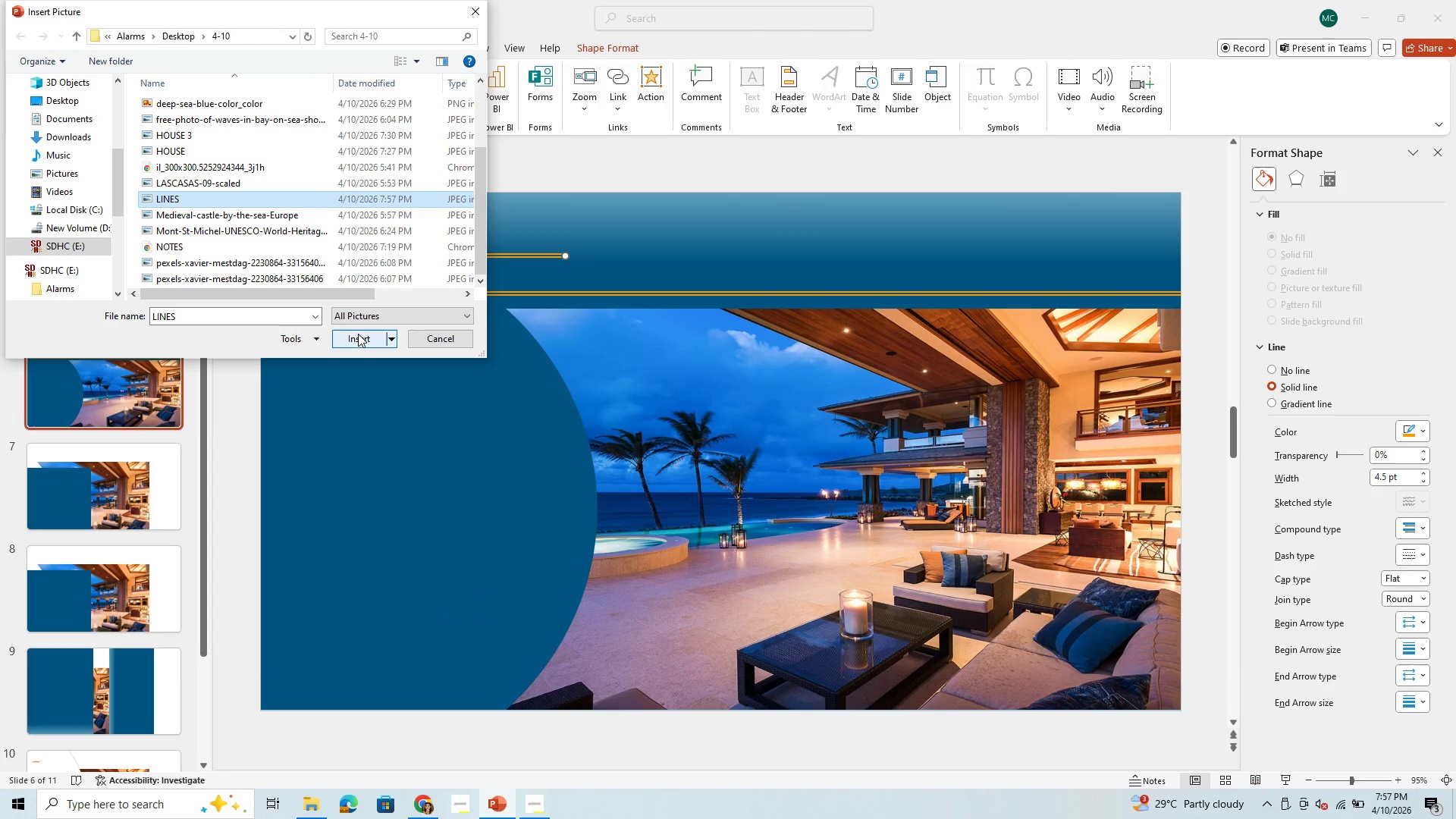 
left_click([358, 334])
 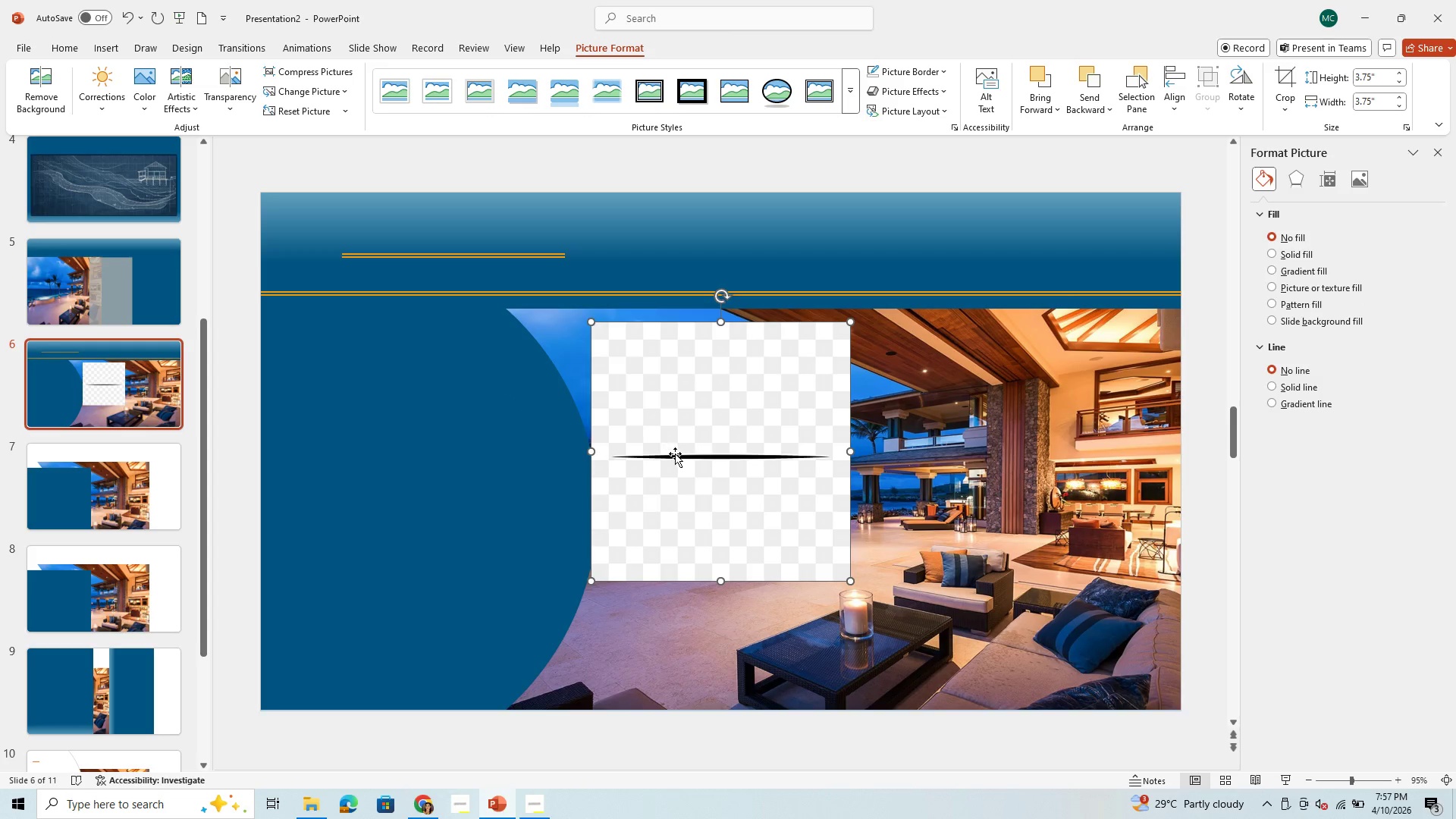 
left_click_drag(start_coordinate=[675, 455], to_coordinate=[382, 335])
 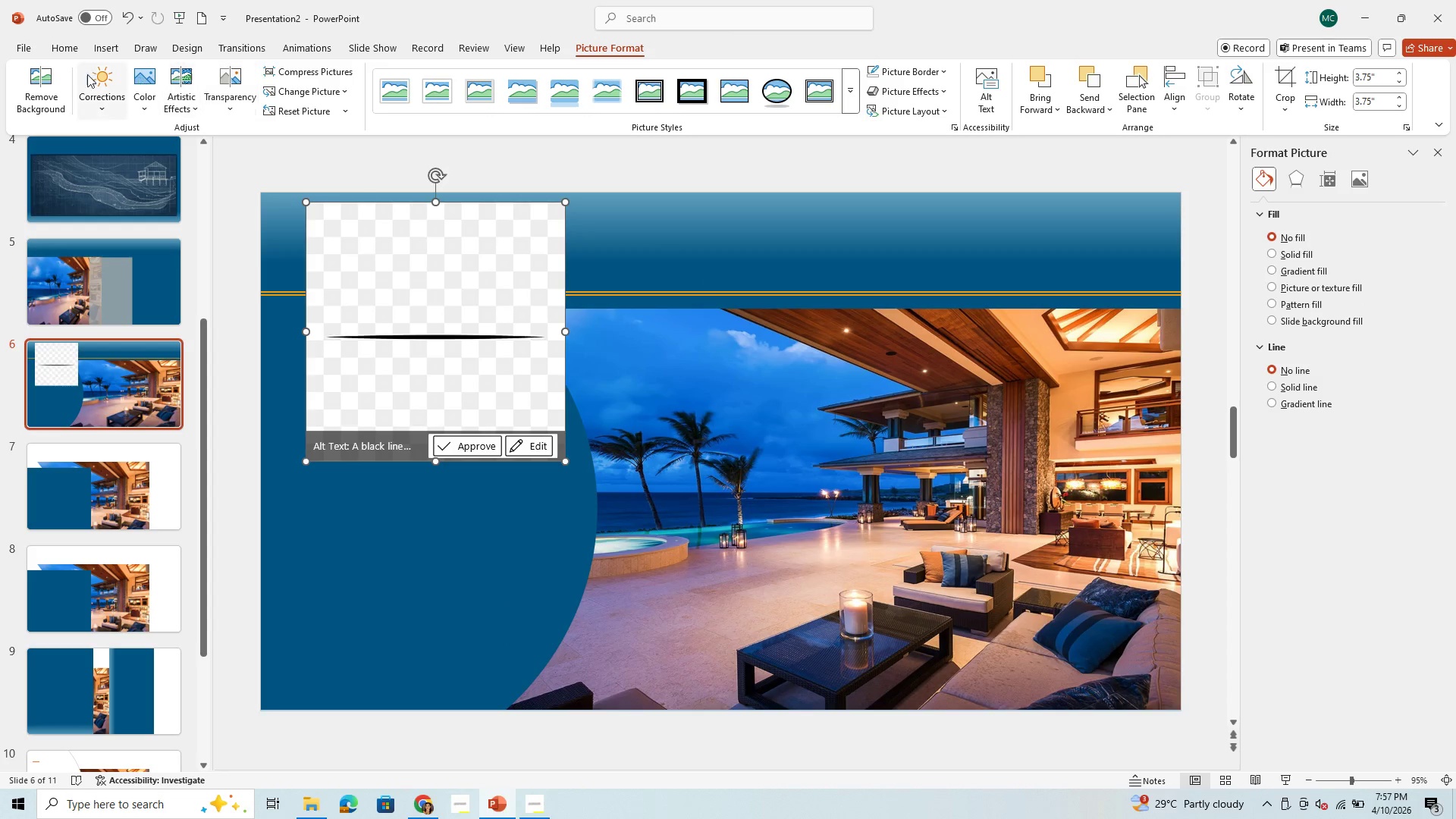 
left_click([50, 83])
 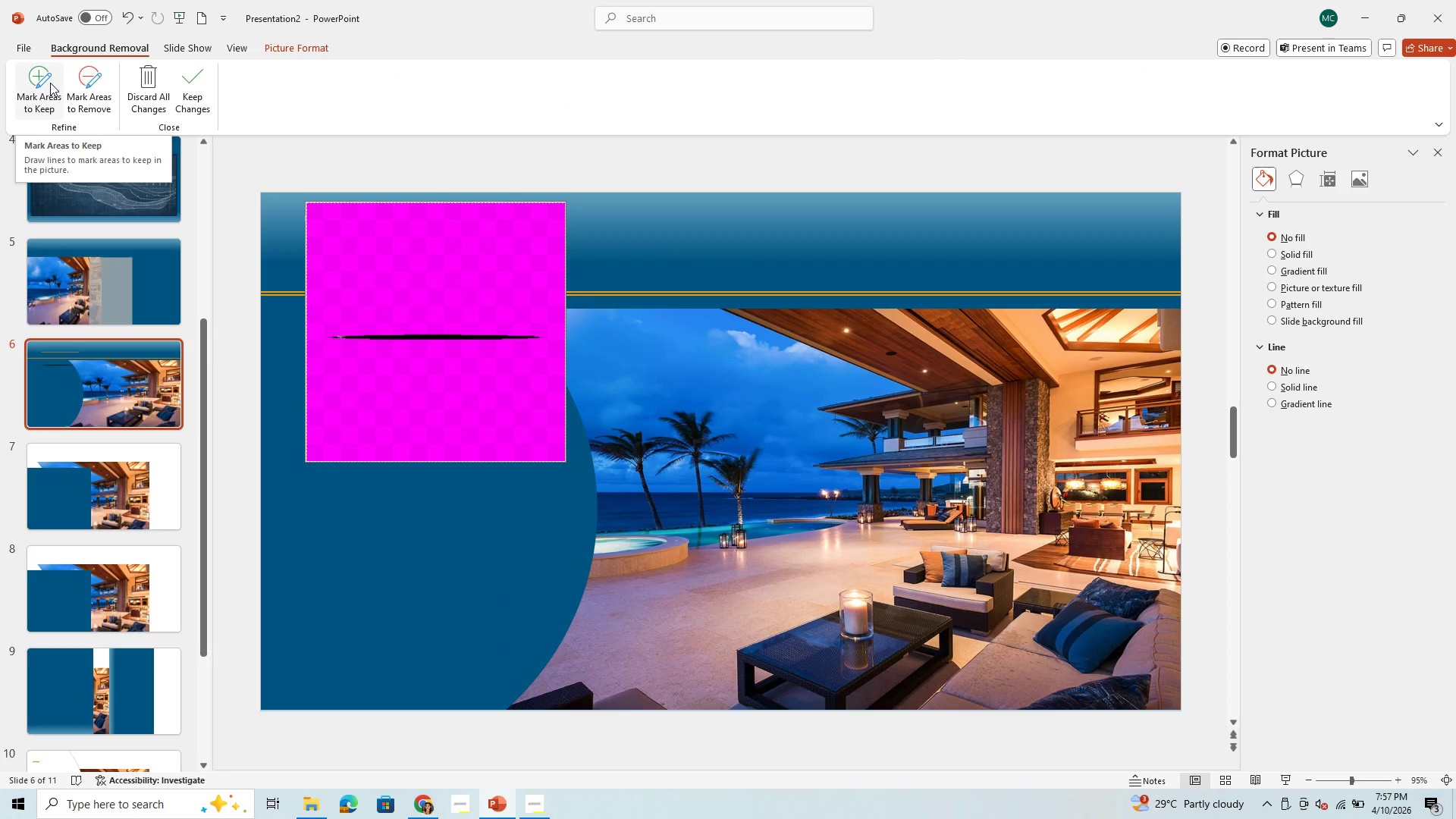 
left_click([204, 103])
 